 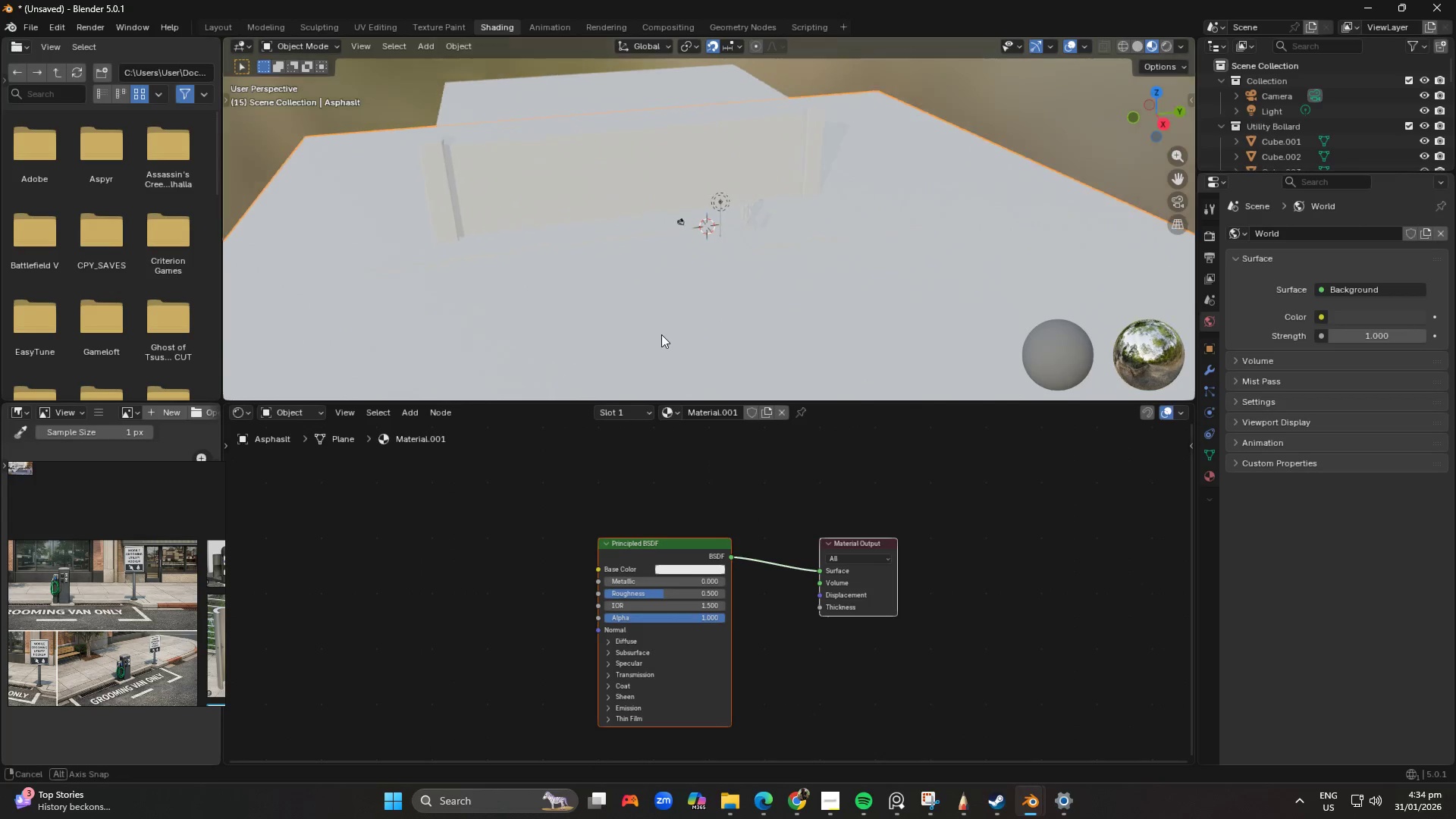 
left_click([1188, 44])
 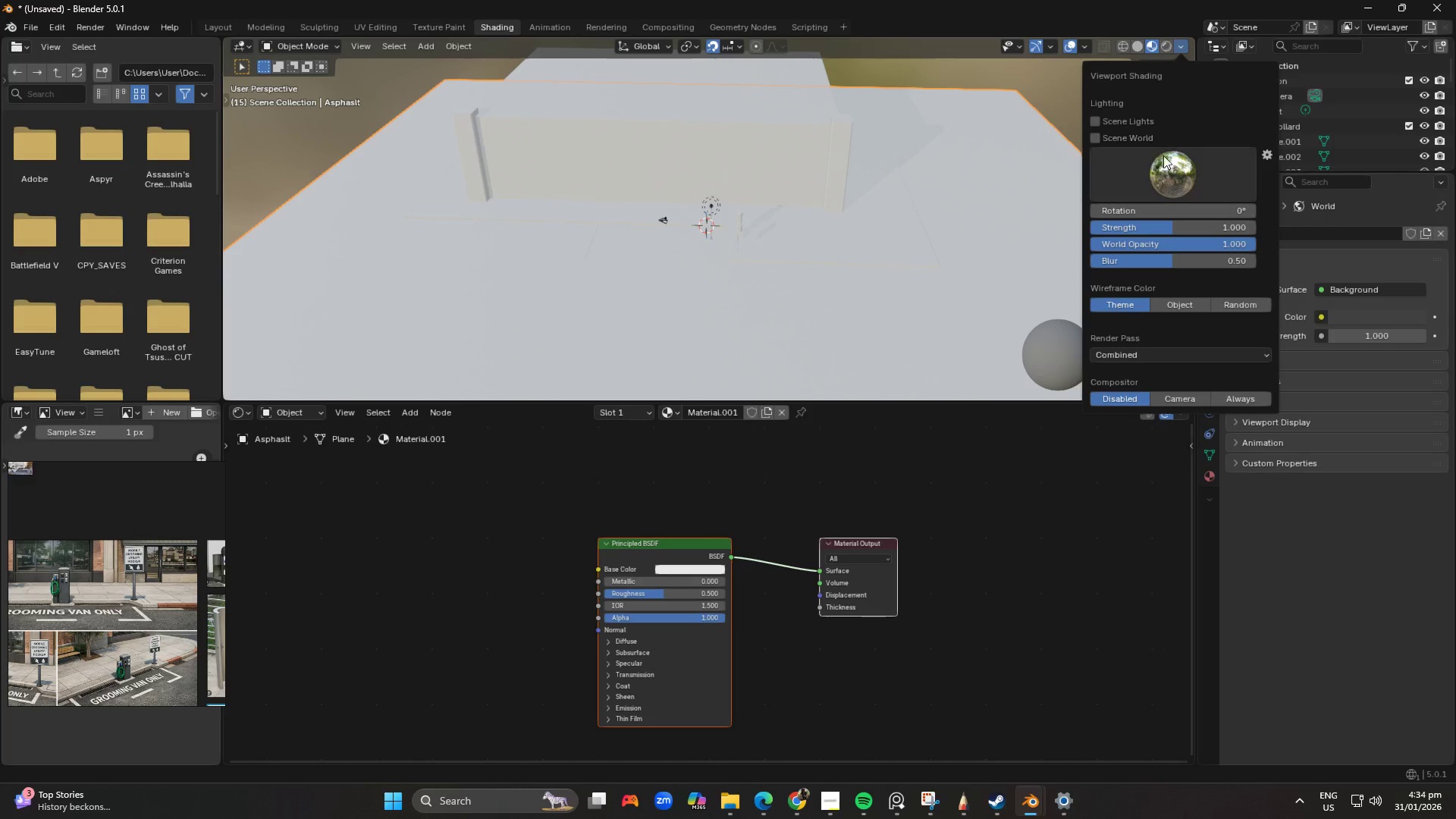 
left_click([1171, 166])
 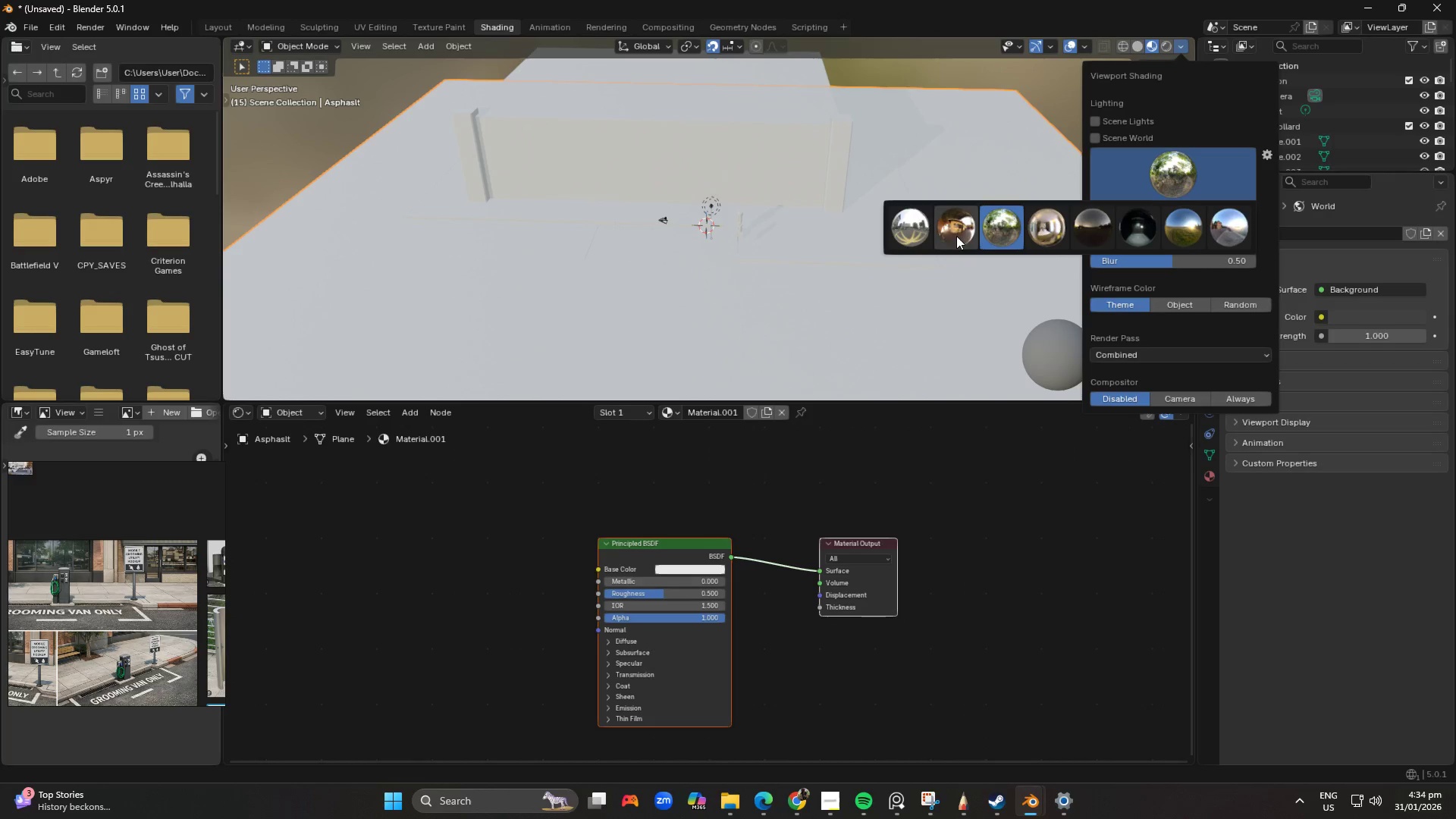 
left_click([913, 235])
 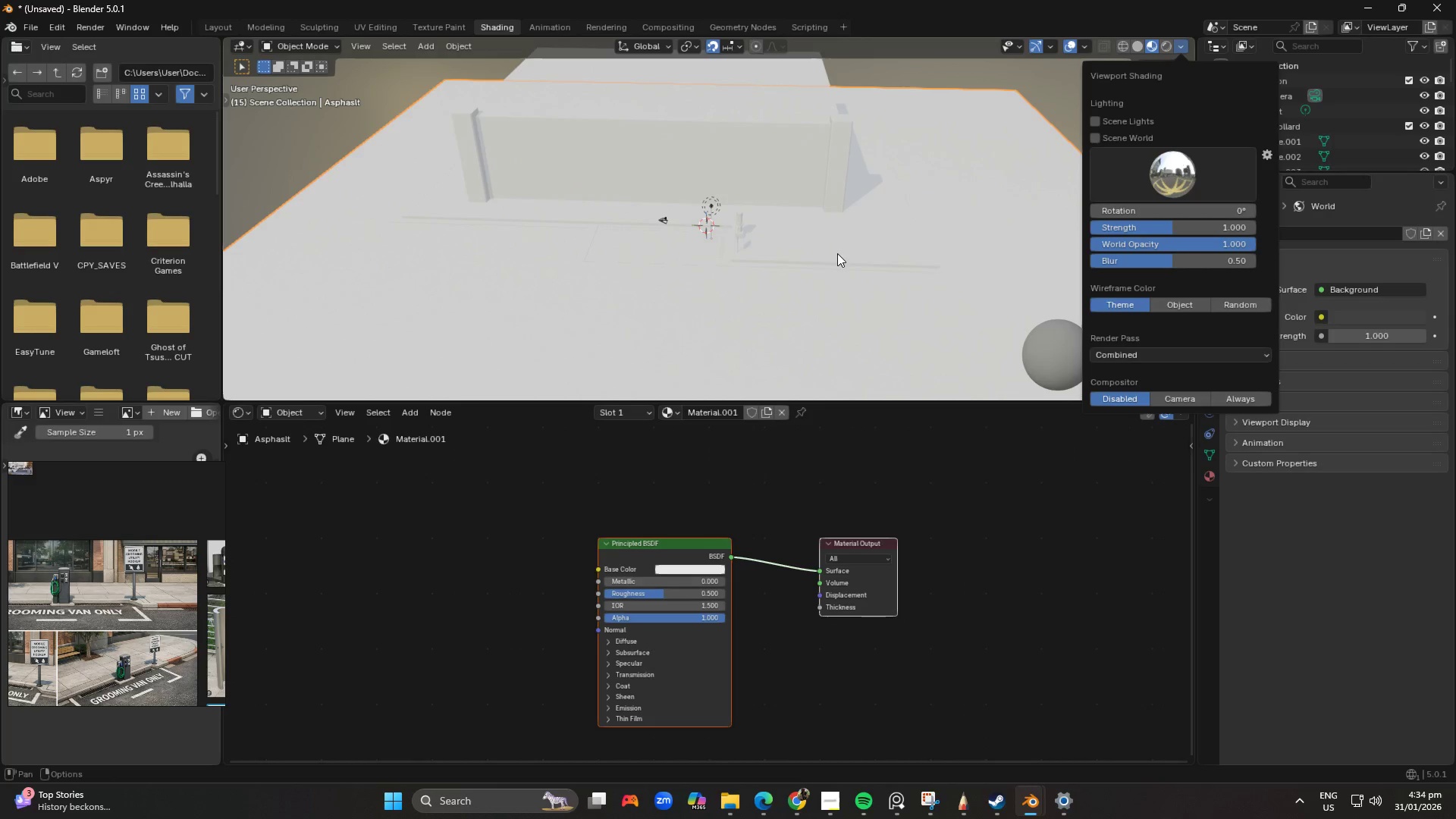 
scroll: coordinate [977, 270], scroll_direction: down, amount: 4.0
 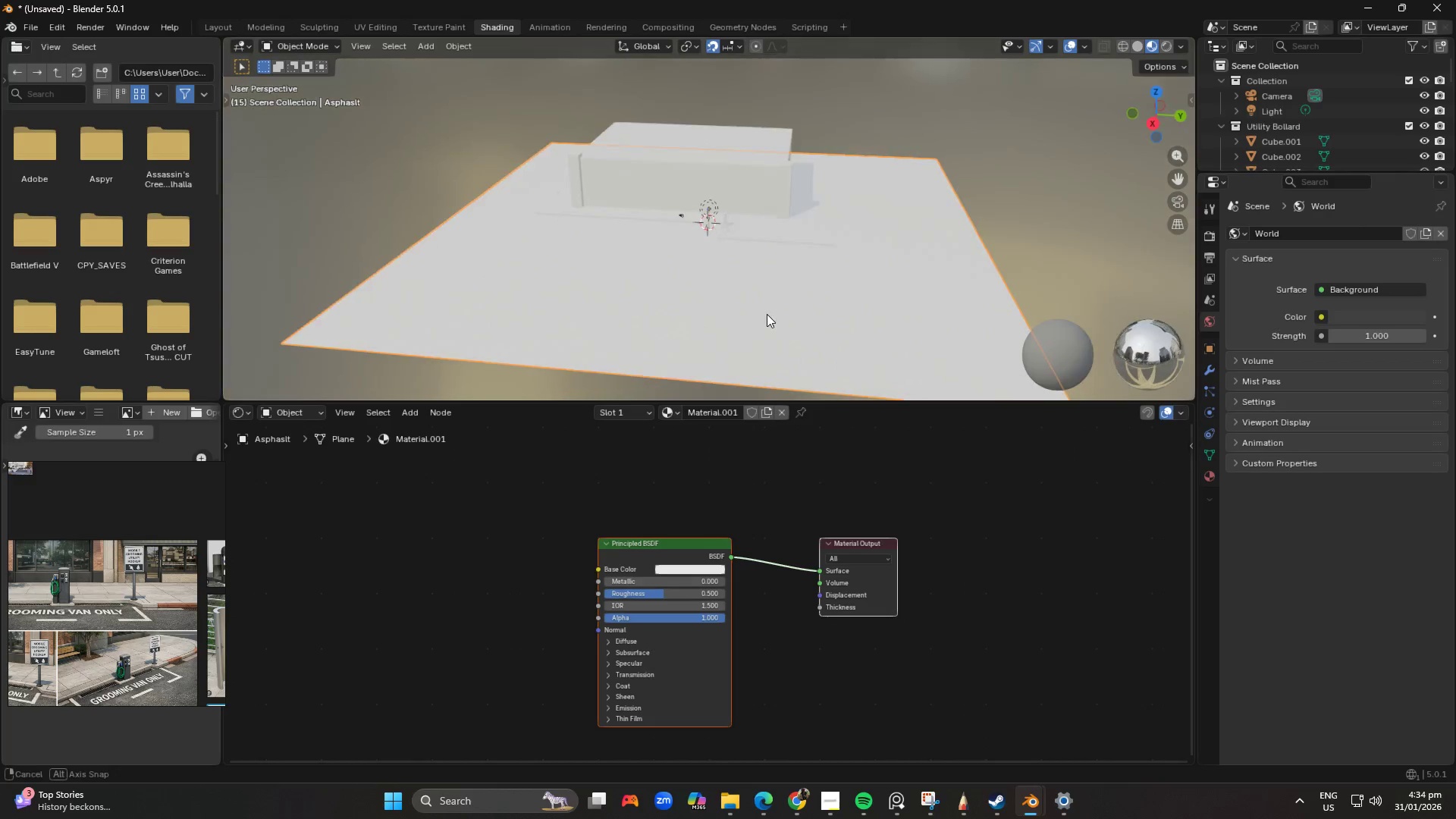 
scroll: coordinate [774, 315], scroll_direction: up, amount: 2.0
 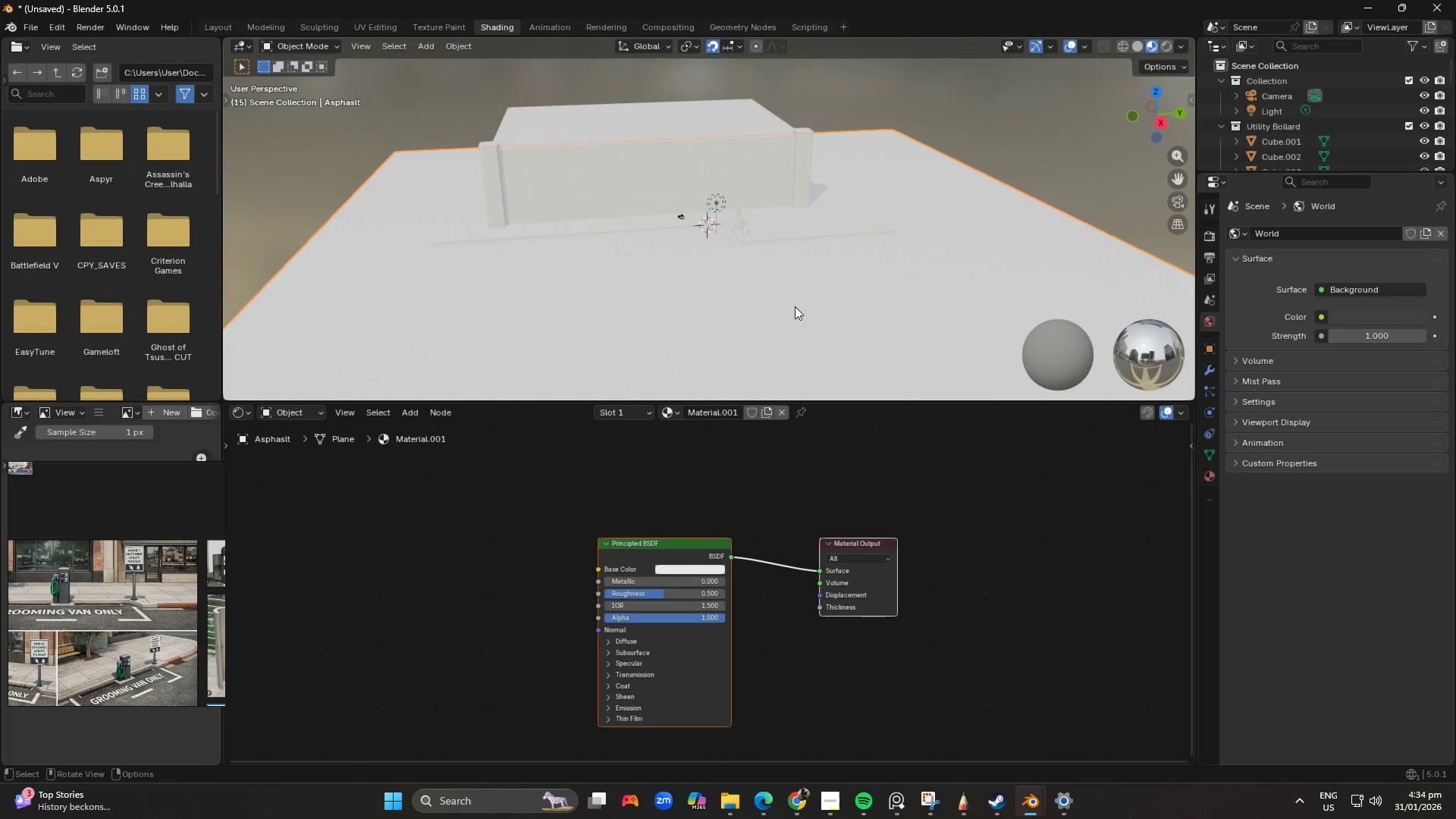 
scroll: coordinate [752, 312], scroll_direction: down, amount: 1.0
 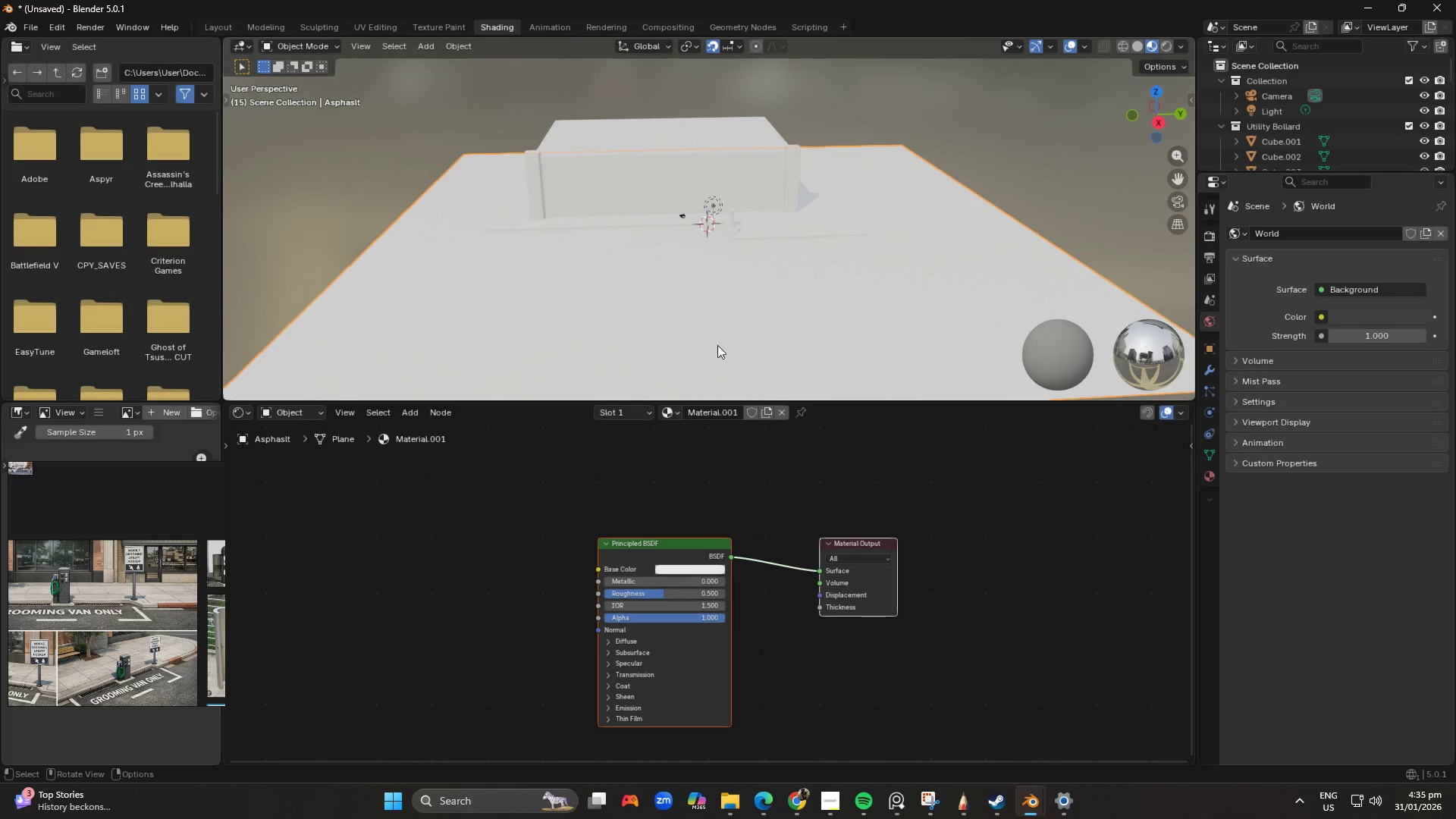 
left_click([731, 795])
 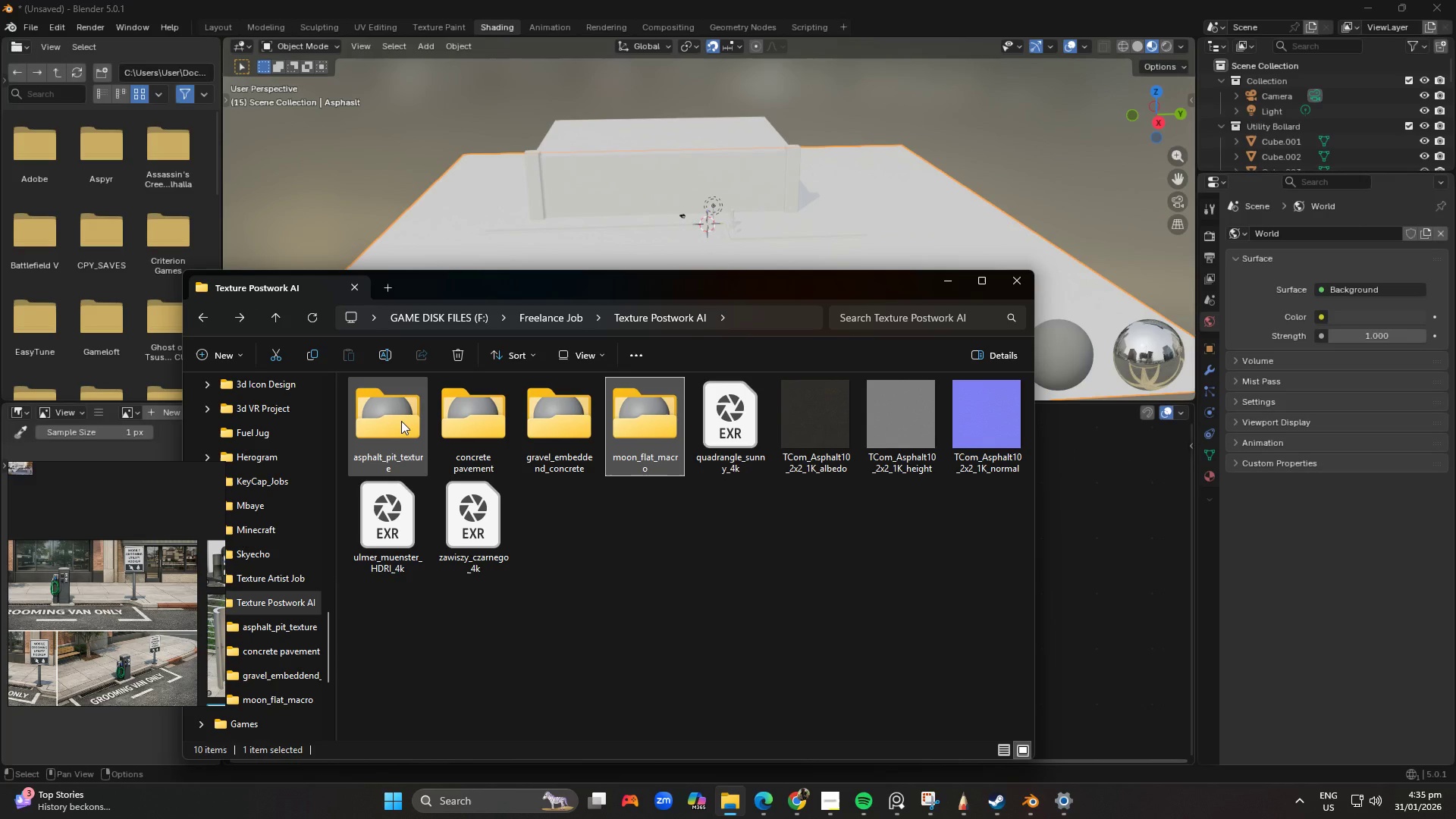 
double_click([401, 421])
 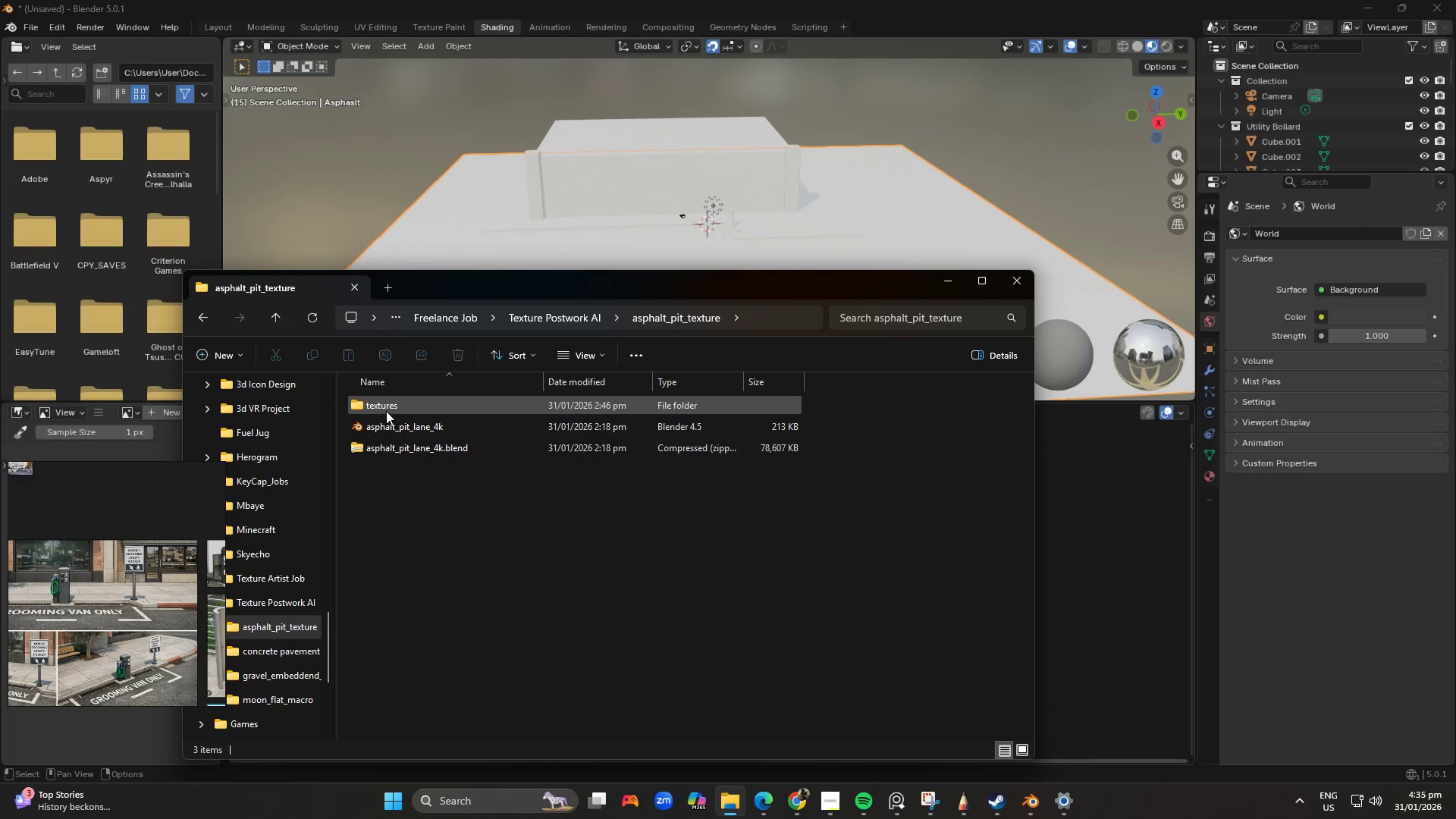 
double_click([386, 411])
 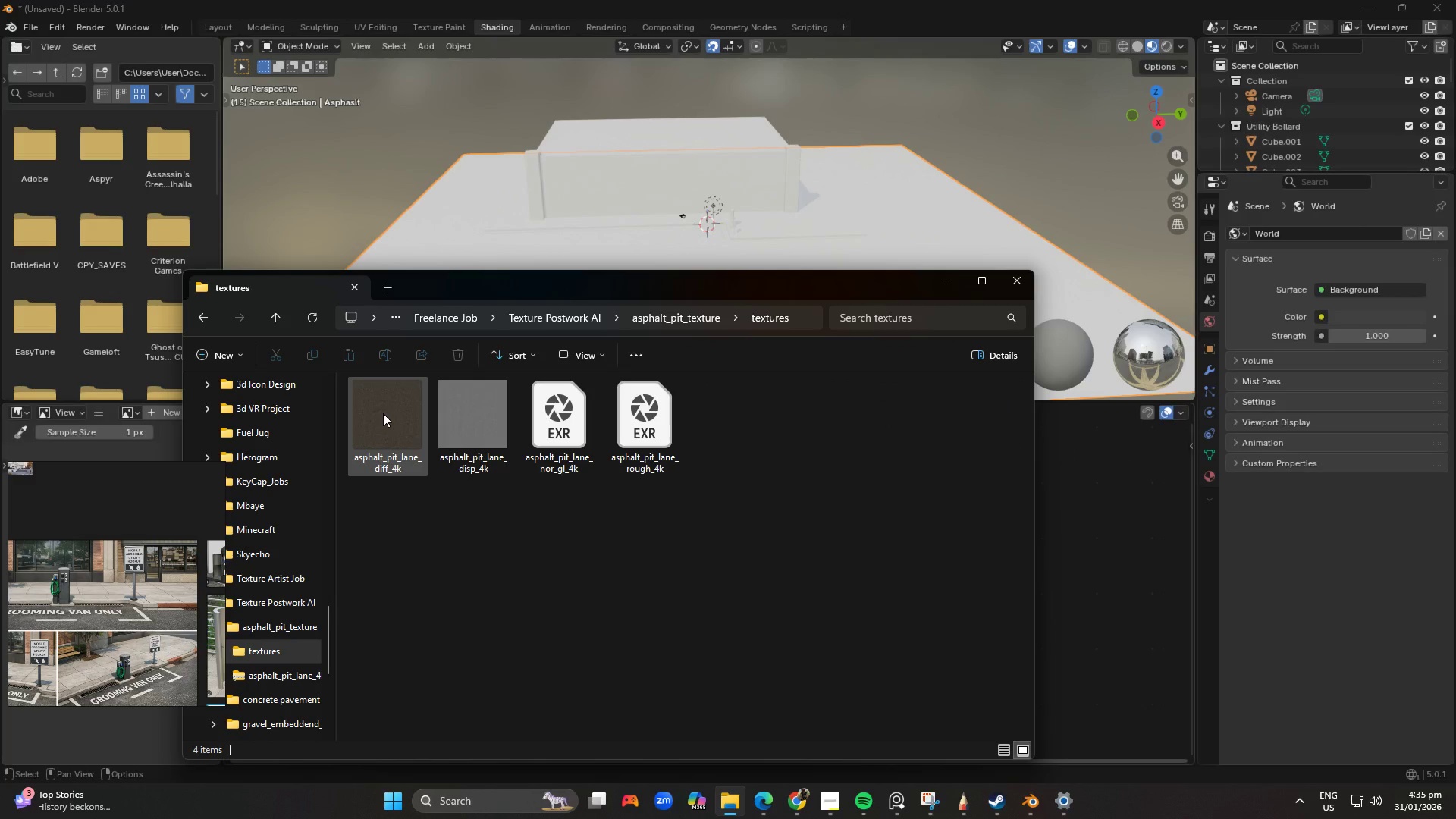 
left_click_drag(start_coordinate=[383, 413], to_coordinate=[1097, 583])
 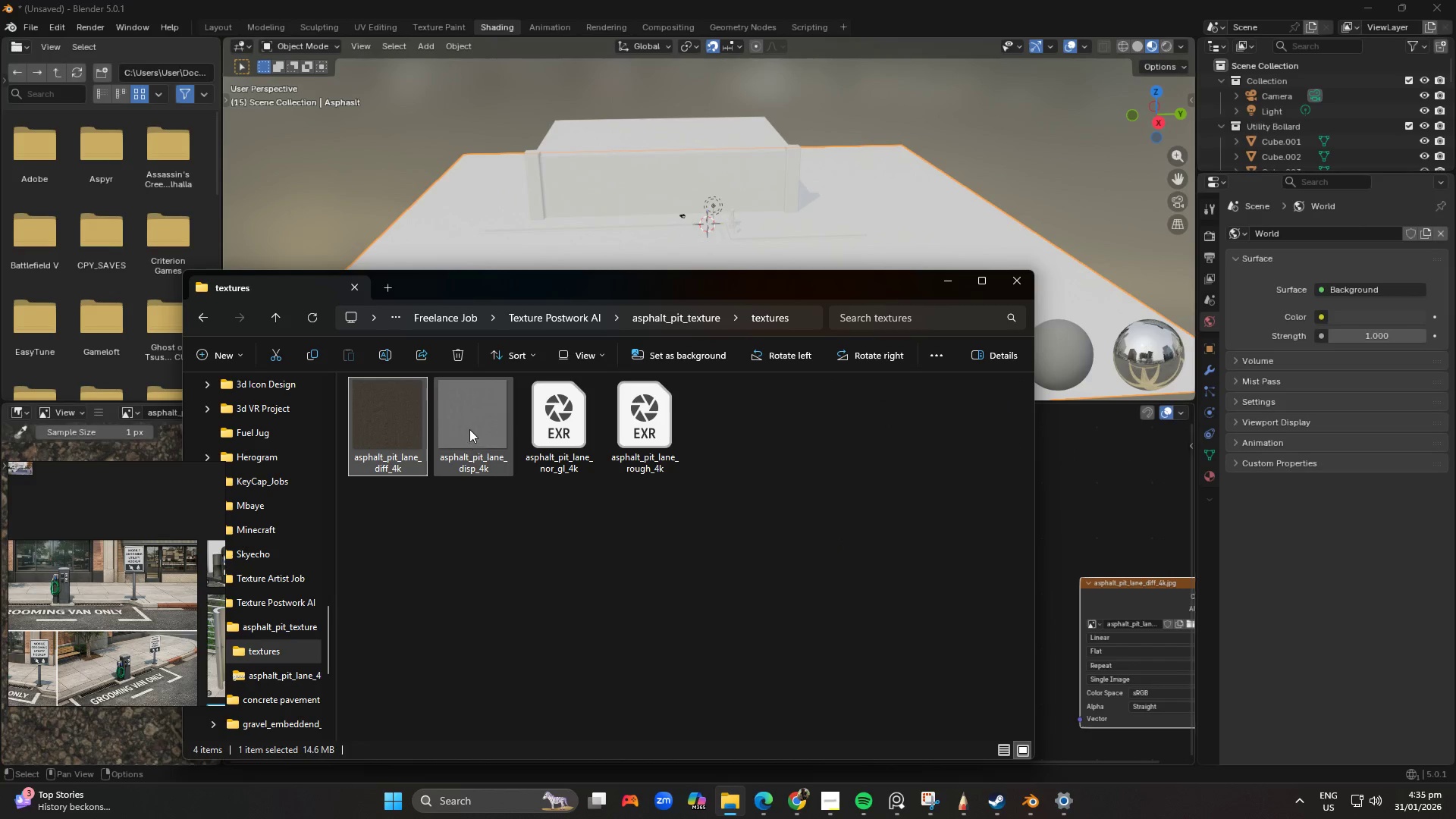 
left_click_drag(start_coordinate=[469, 429], to_coordinate=[1094, 521])
 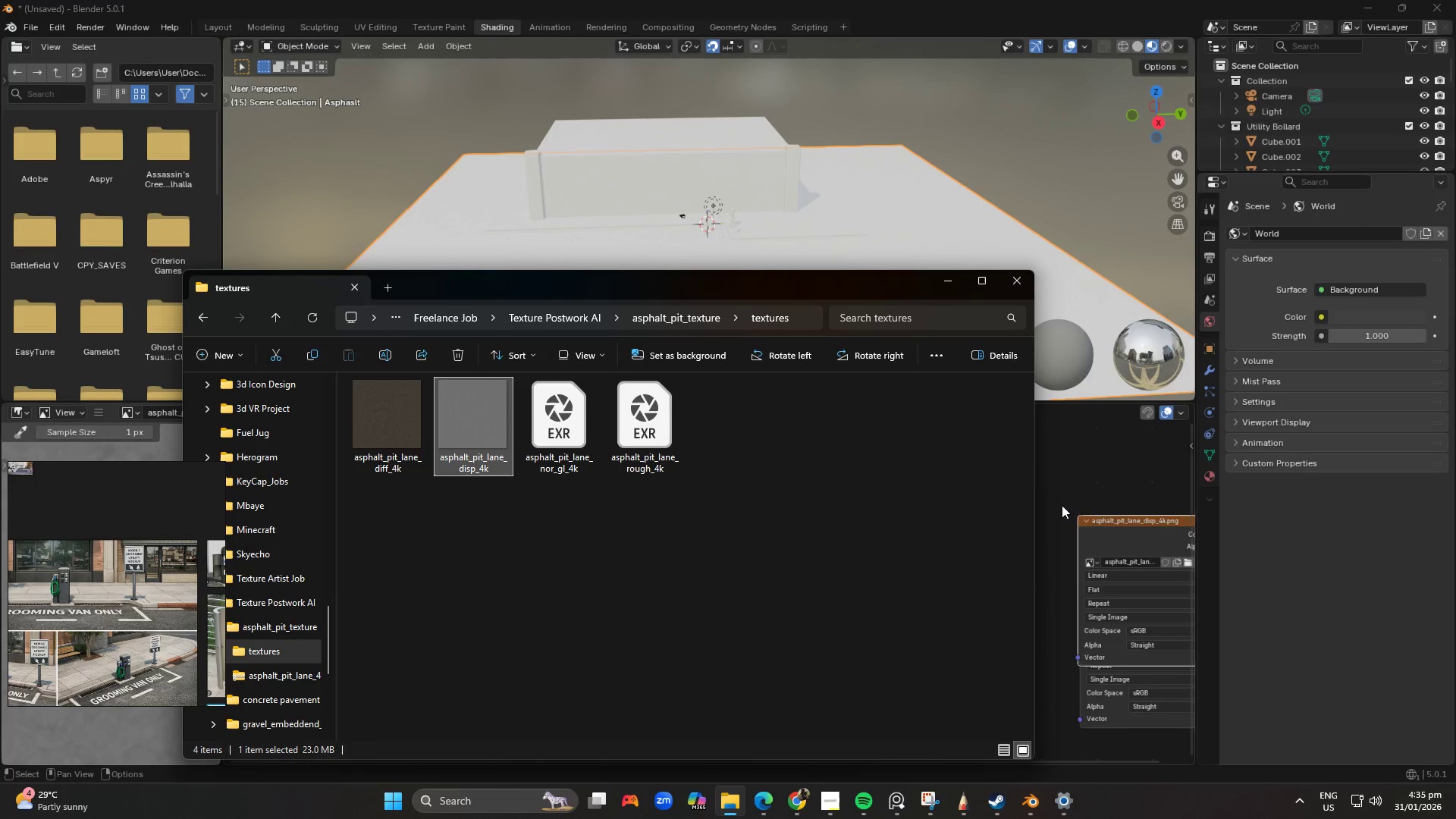 
scroll: coordinate [1073, 534], scroll_direction: down, amount: 2.0
 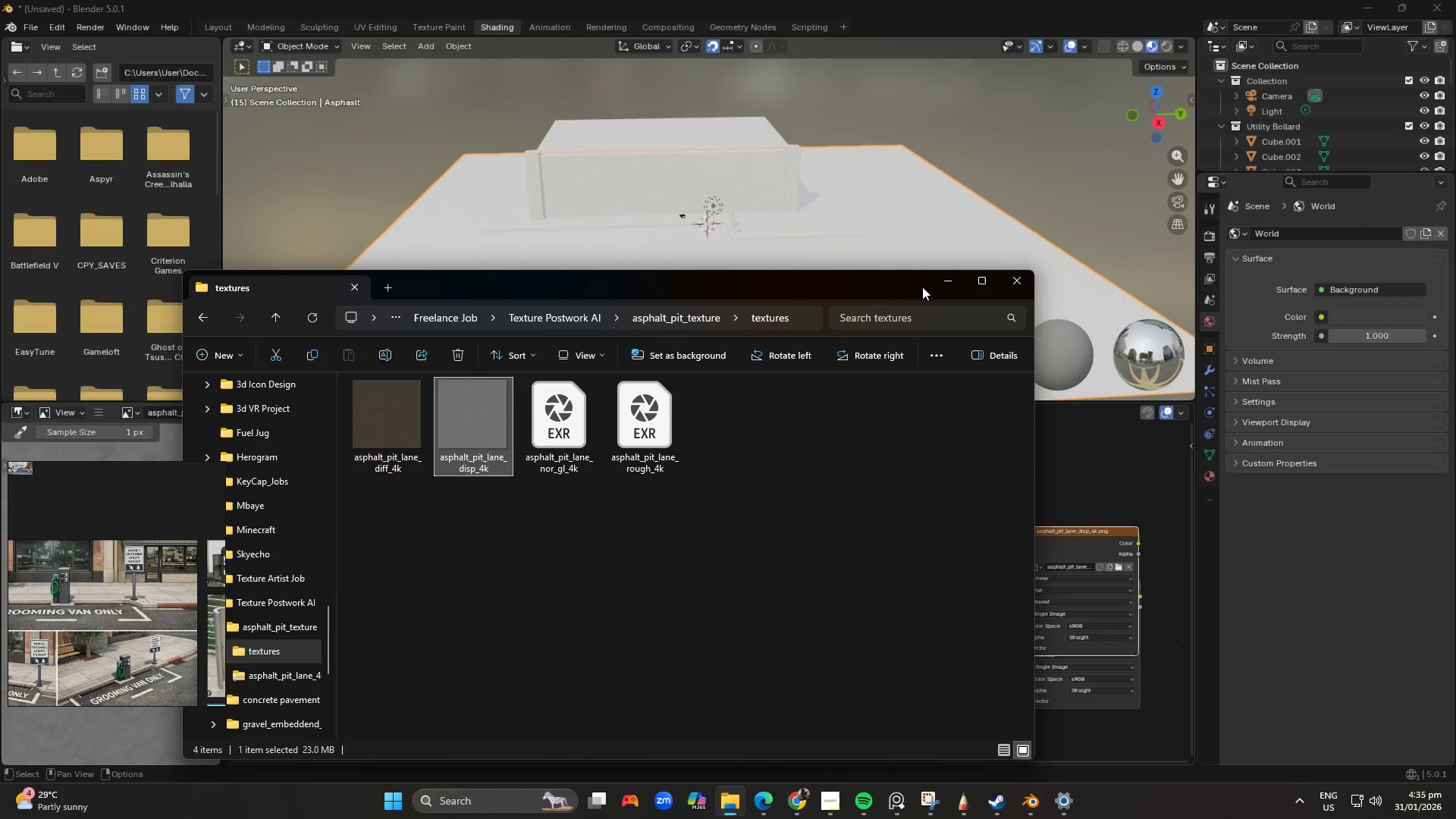 
left_click([942, 284])
 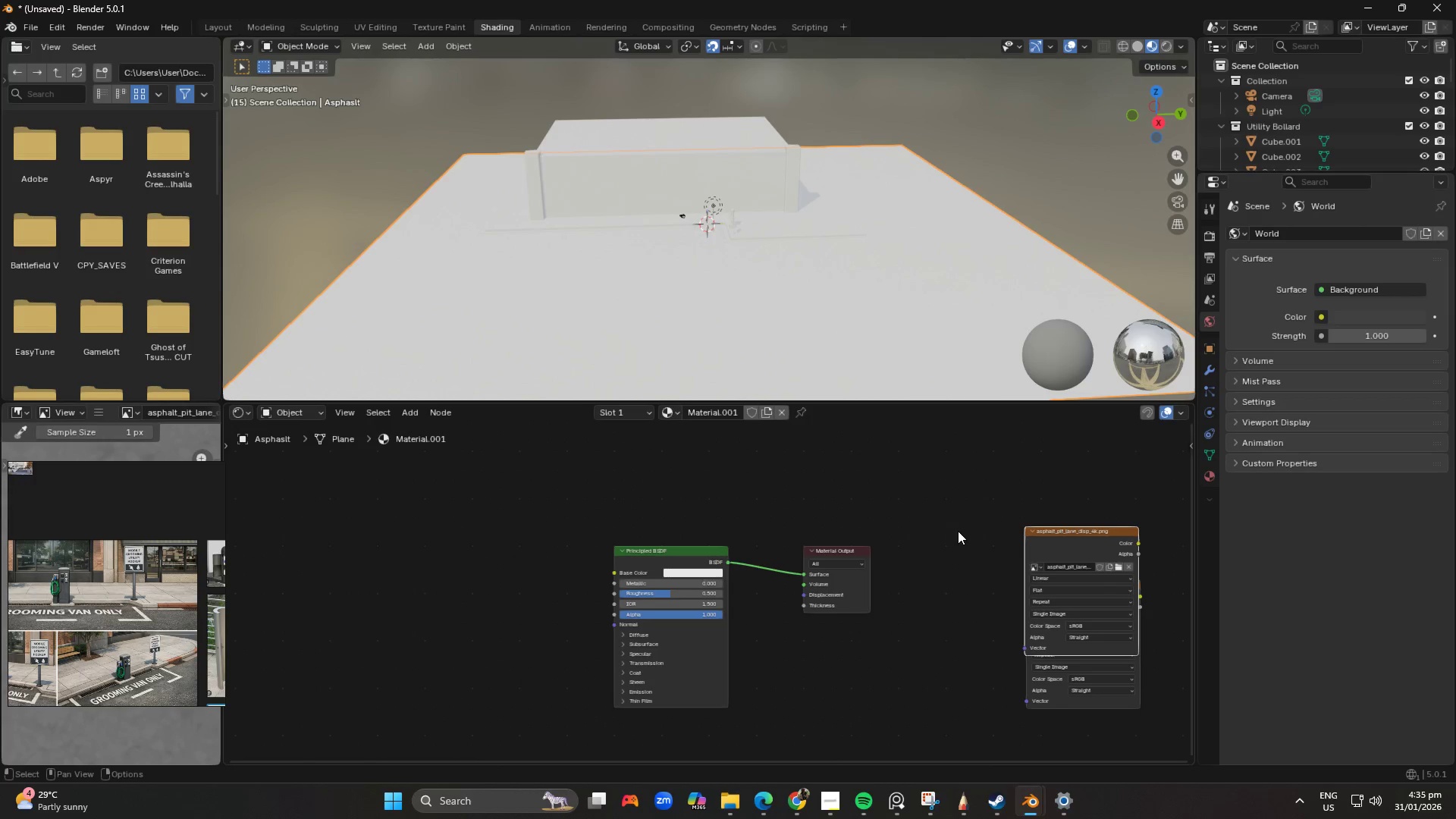 
left_click_drag(start_coordinate=[939, 469], to_coordinate=[1098, 725])
 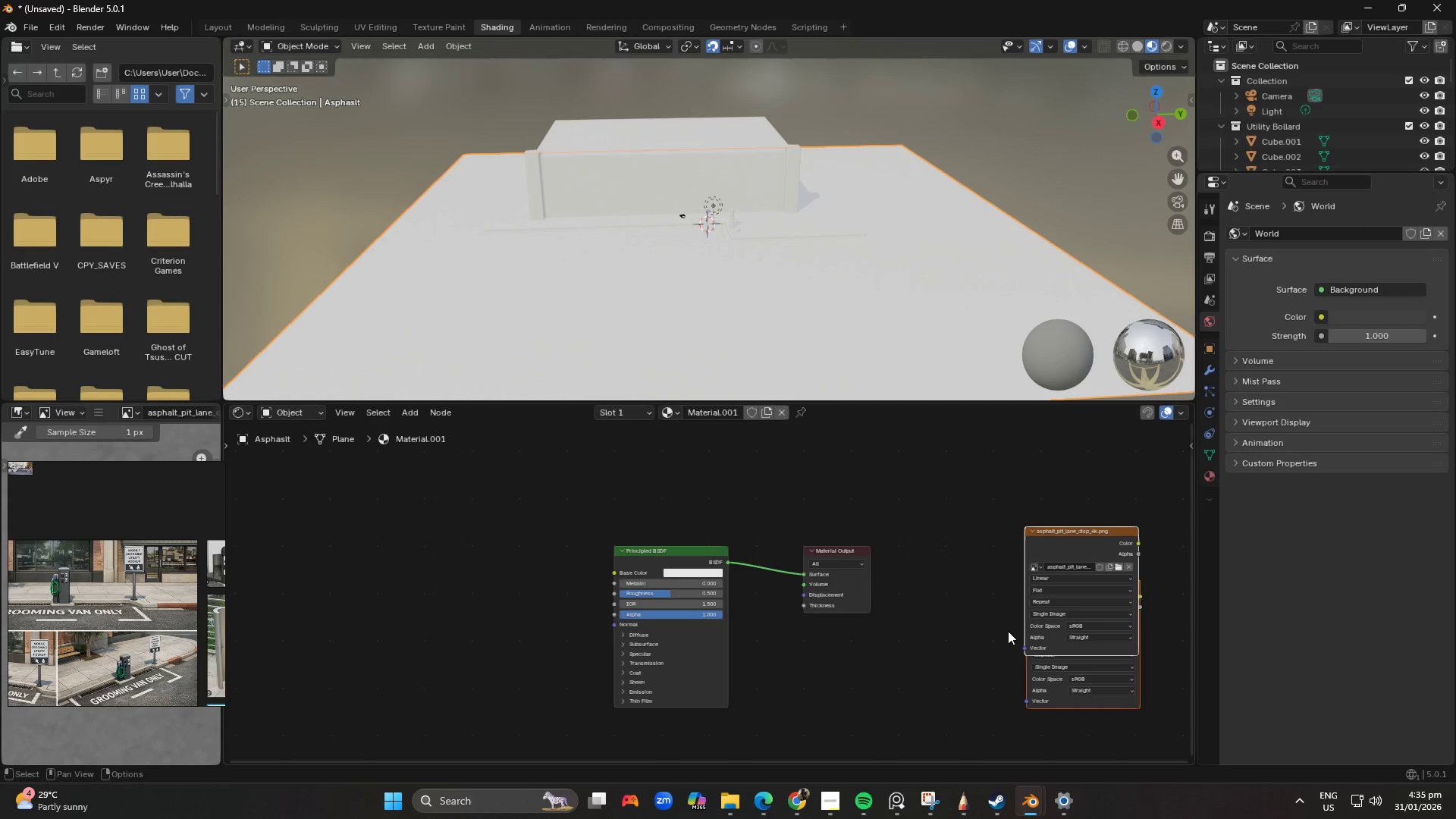 
key(Delete)
 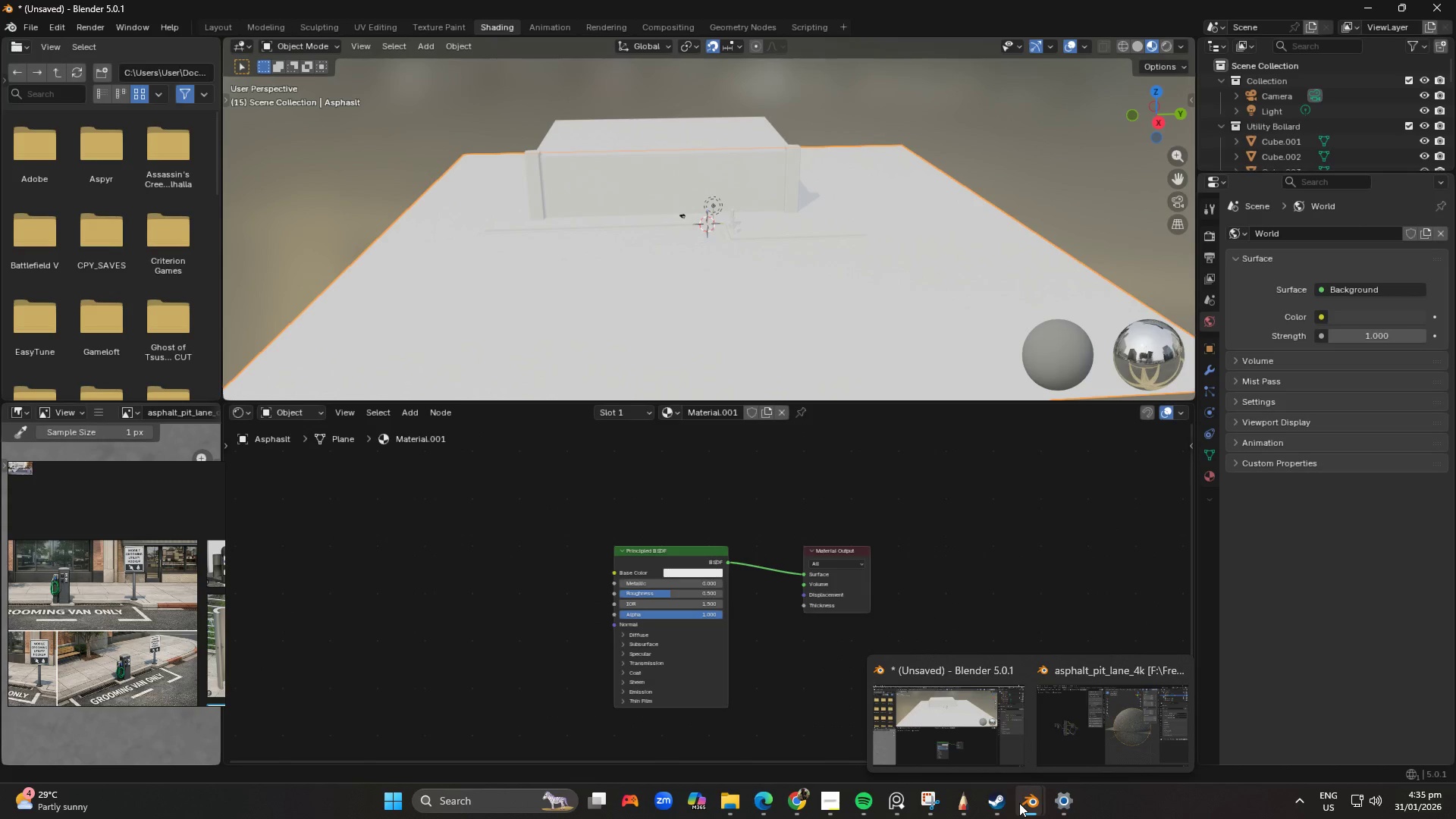 
left_click([1052, 726])
 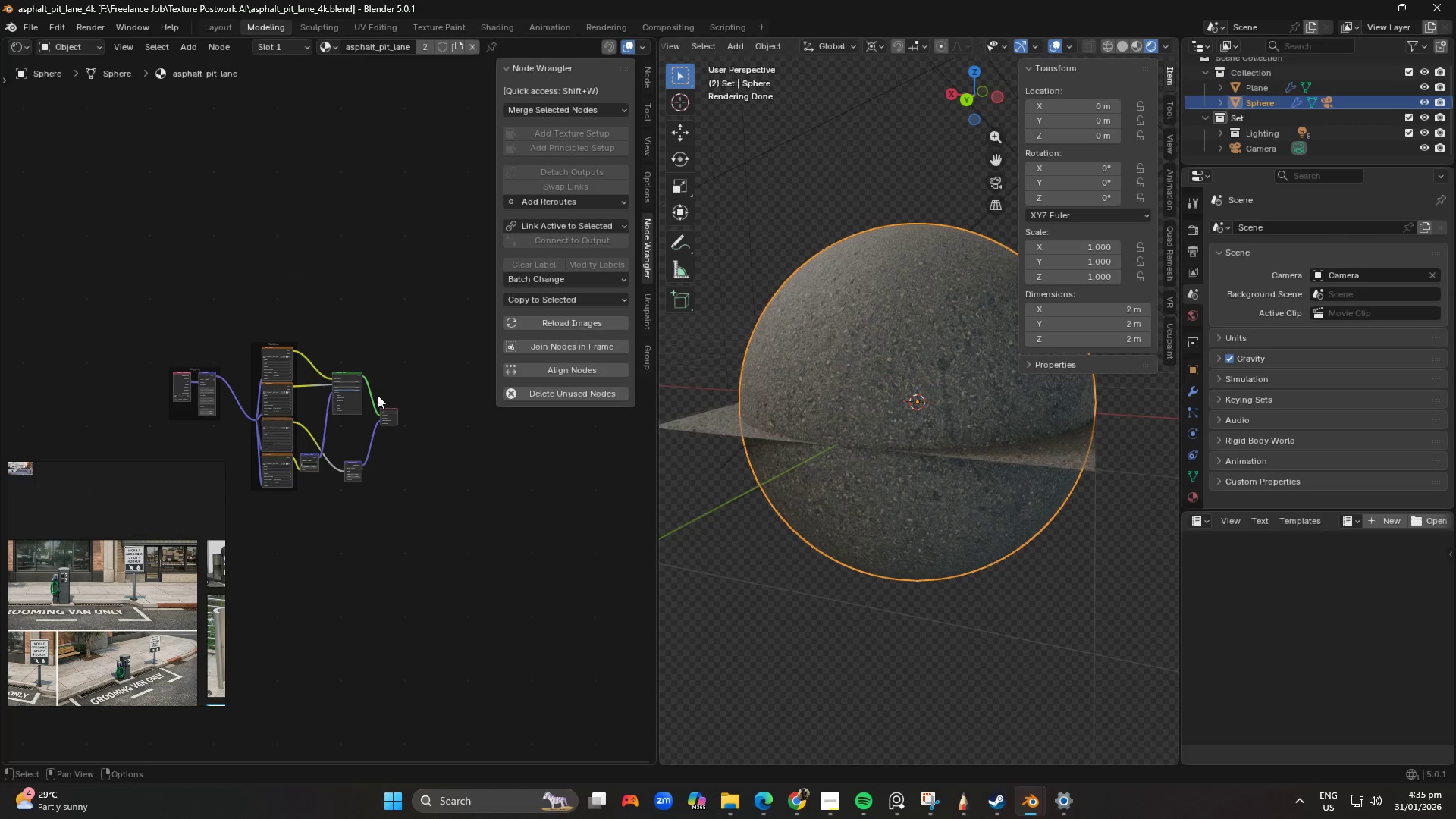 
left_click_drag(start_coordinate=[160, 248], to_coordinate=[451, 520])
 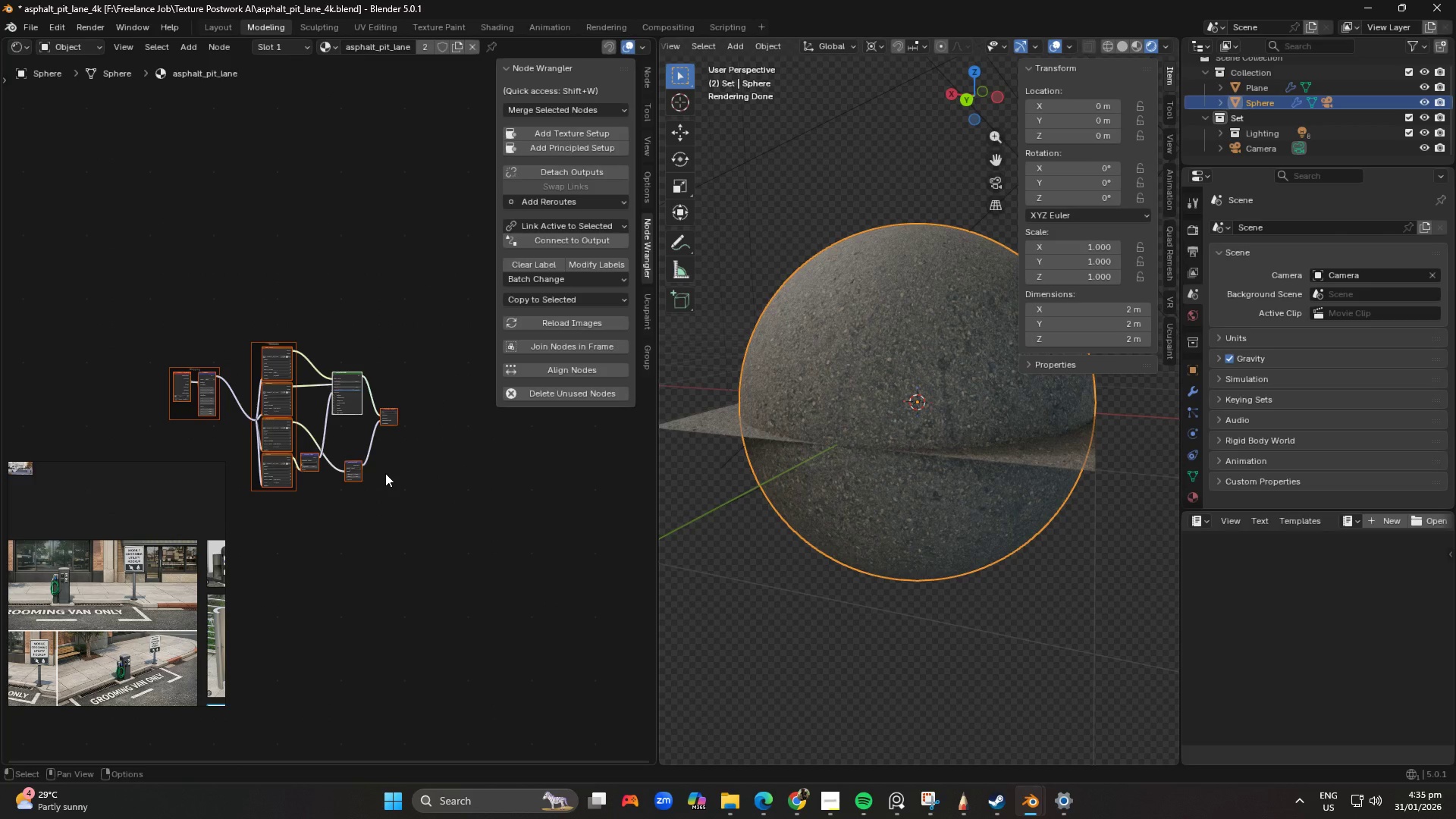 
key(Control+C)
 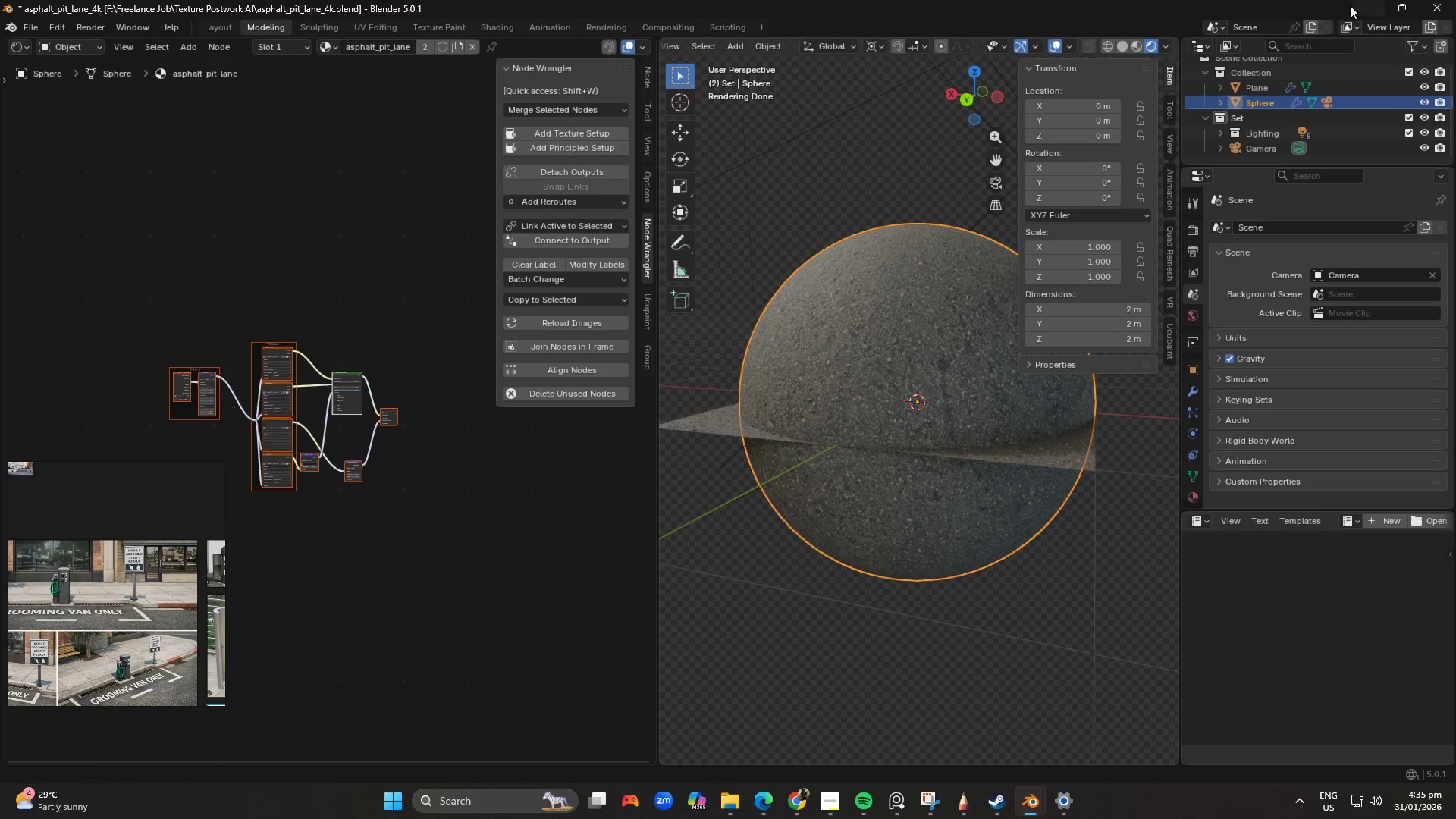 
left_click([1367, 0])
 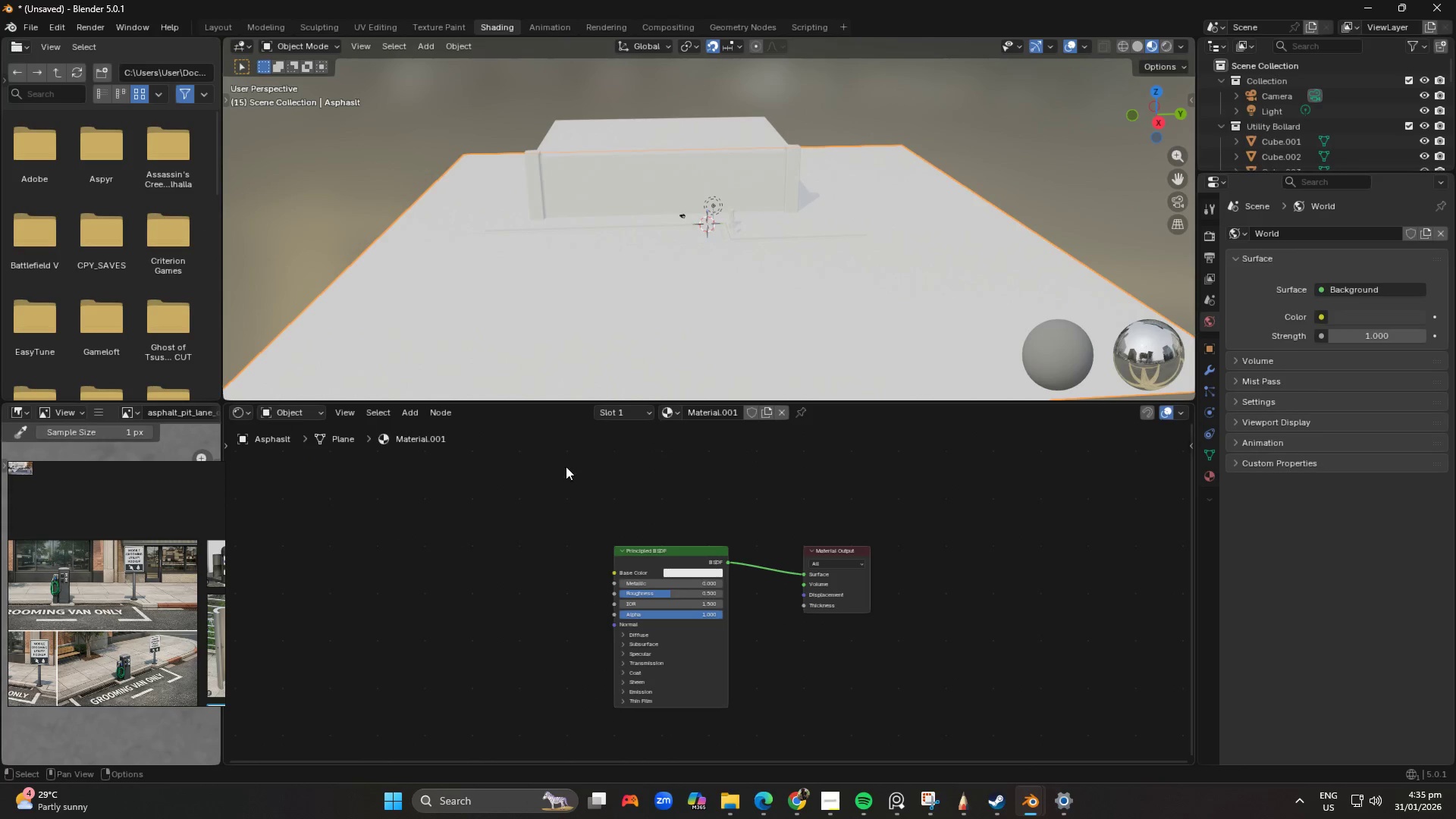 
left_click([454, 533])
 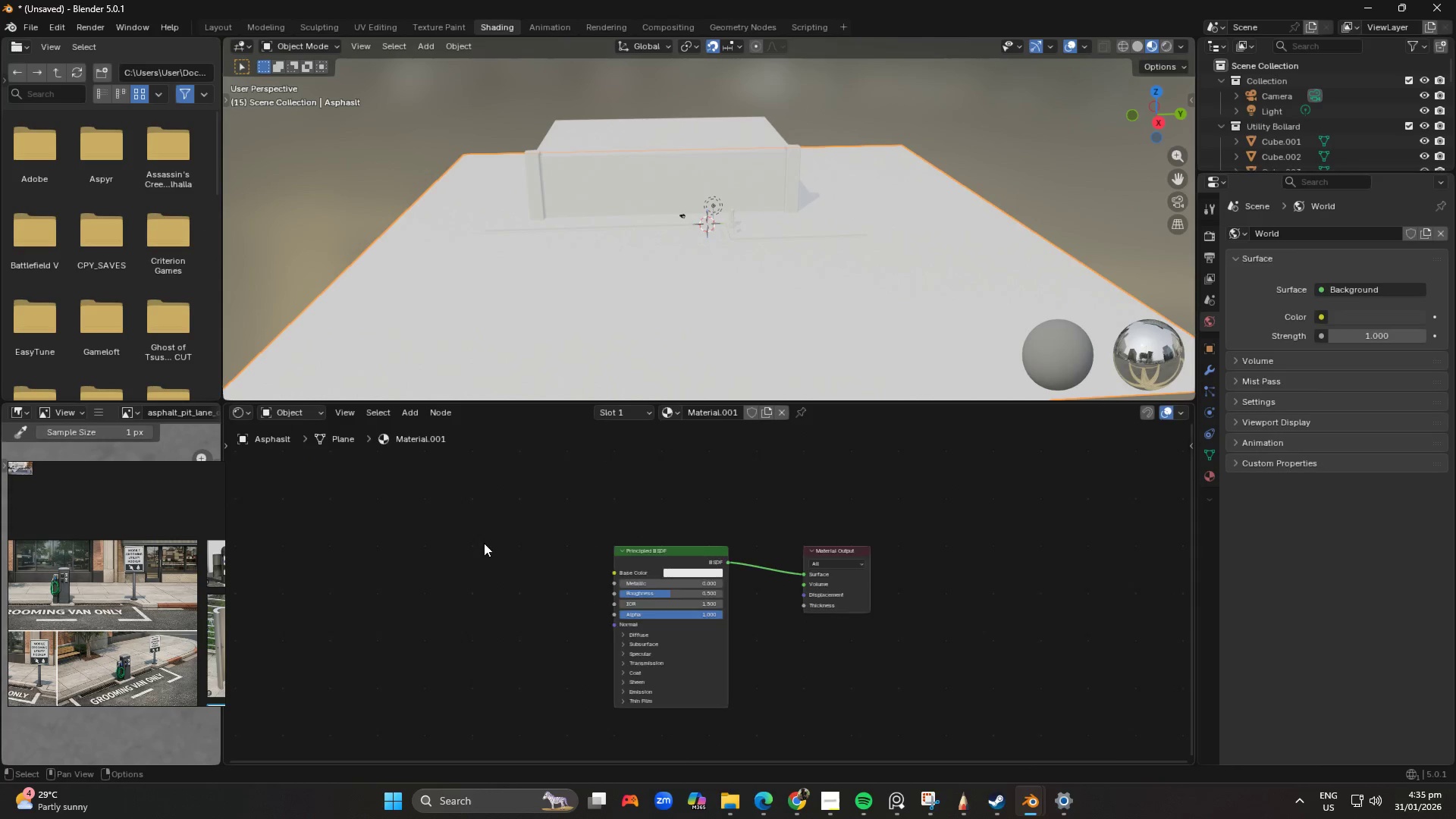 
scroll: coordinate [487, 546], scroll_direction: down, amount: 3.0
 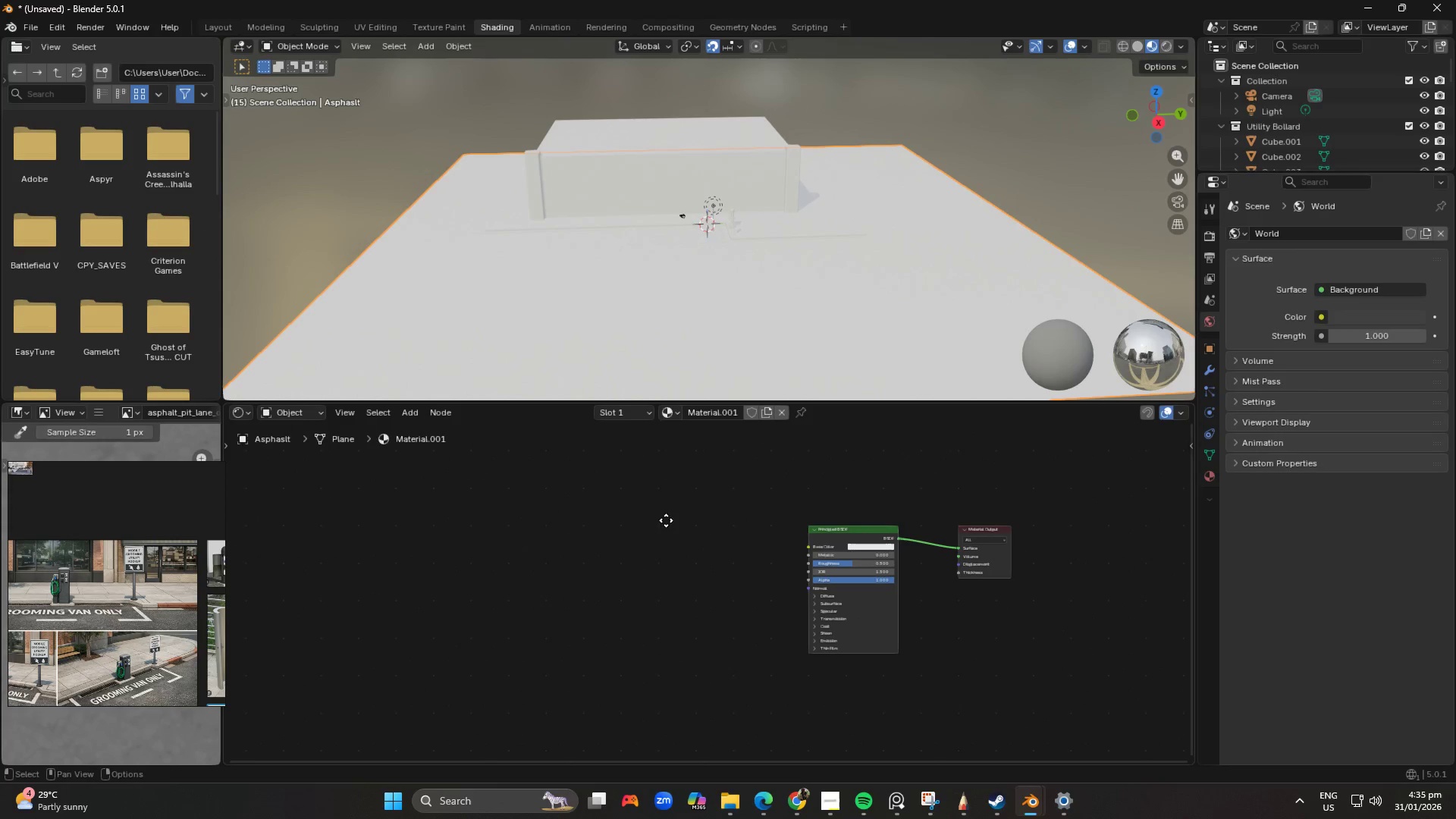 
key(Control+V)
 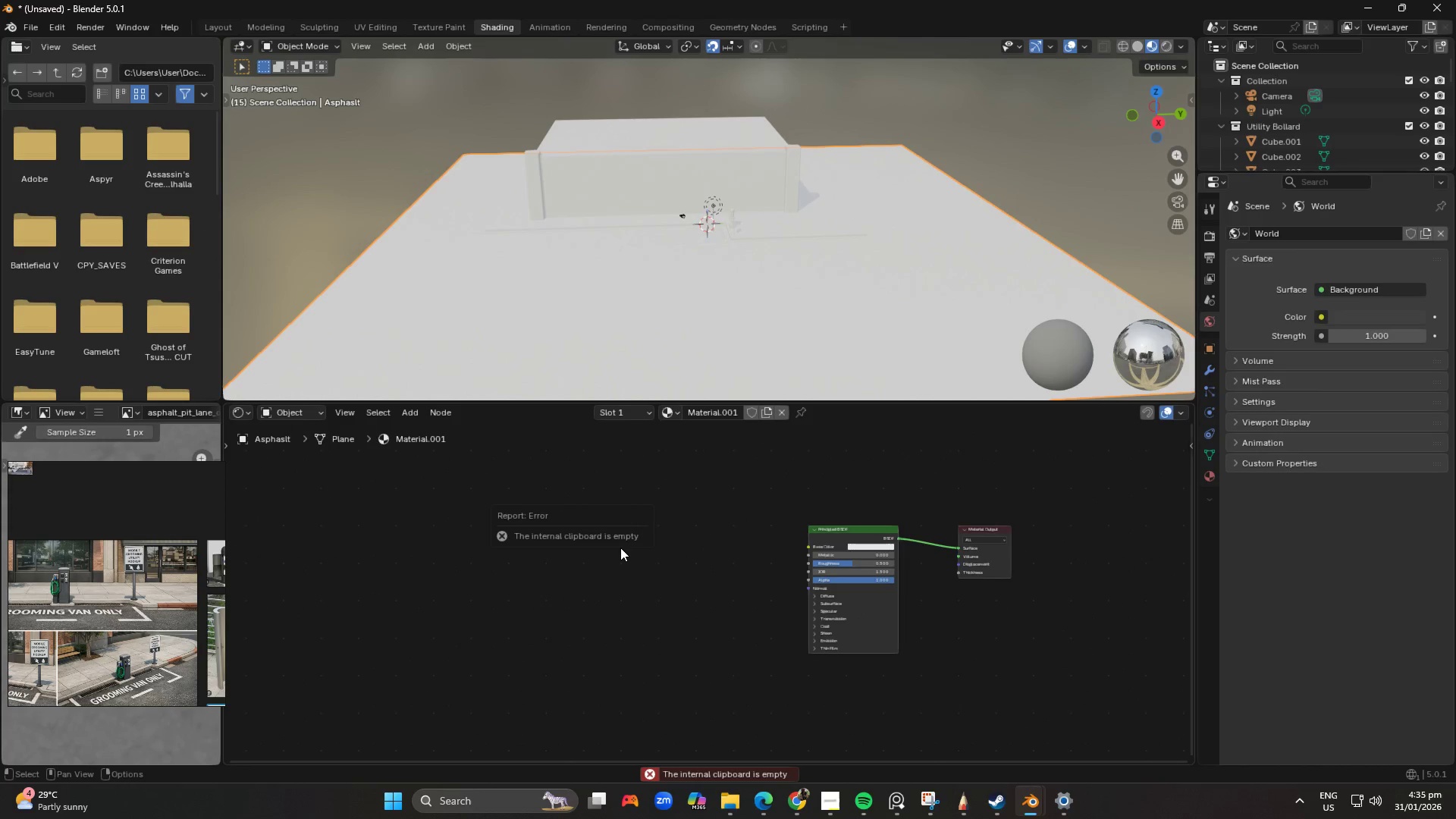 
scroll: coordinate [620, 548], scroll_direction: up, amount: 2.0
 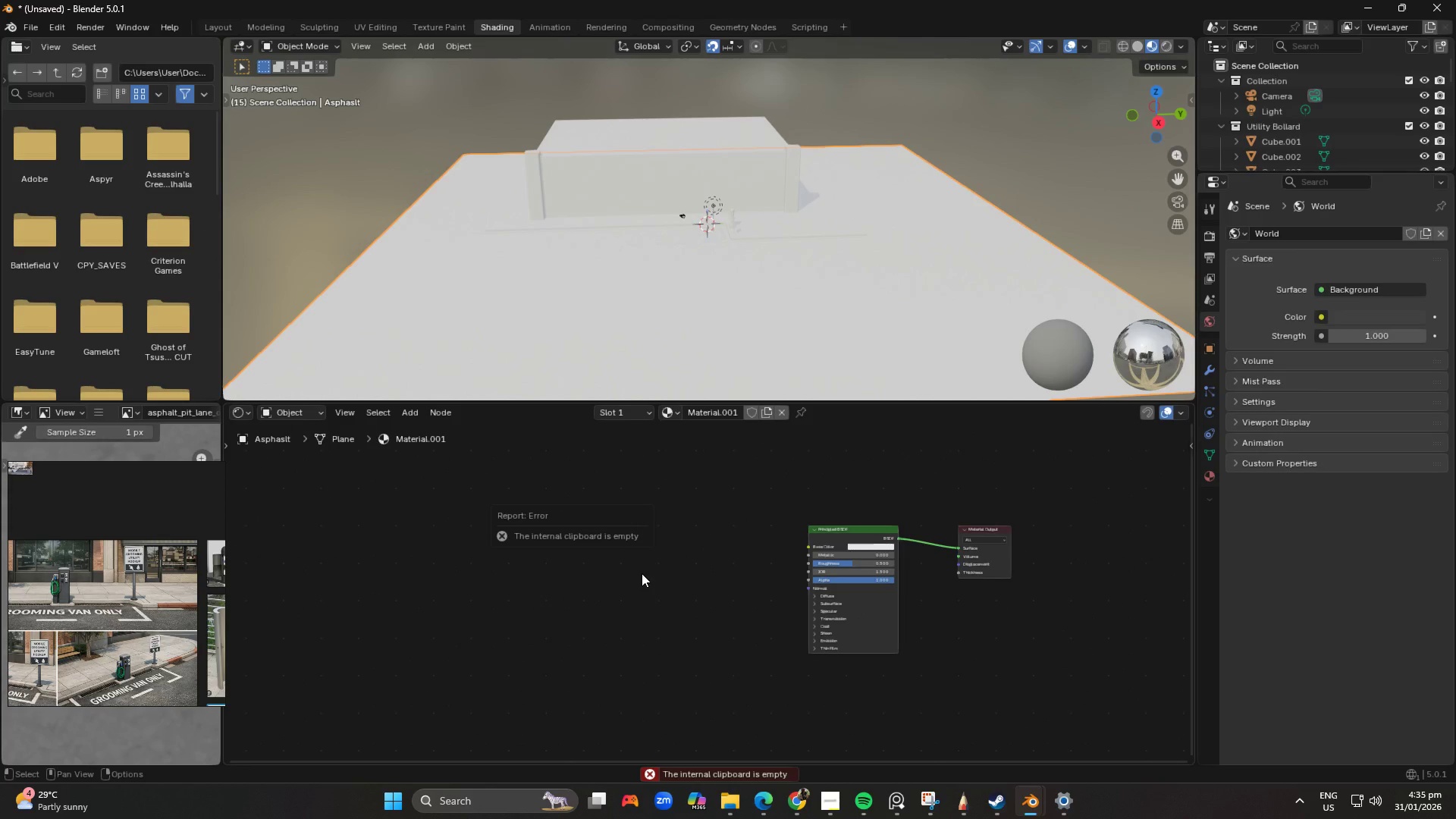 
left_click([642, 573])
 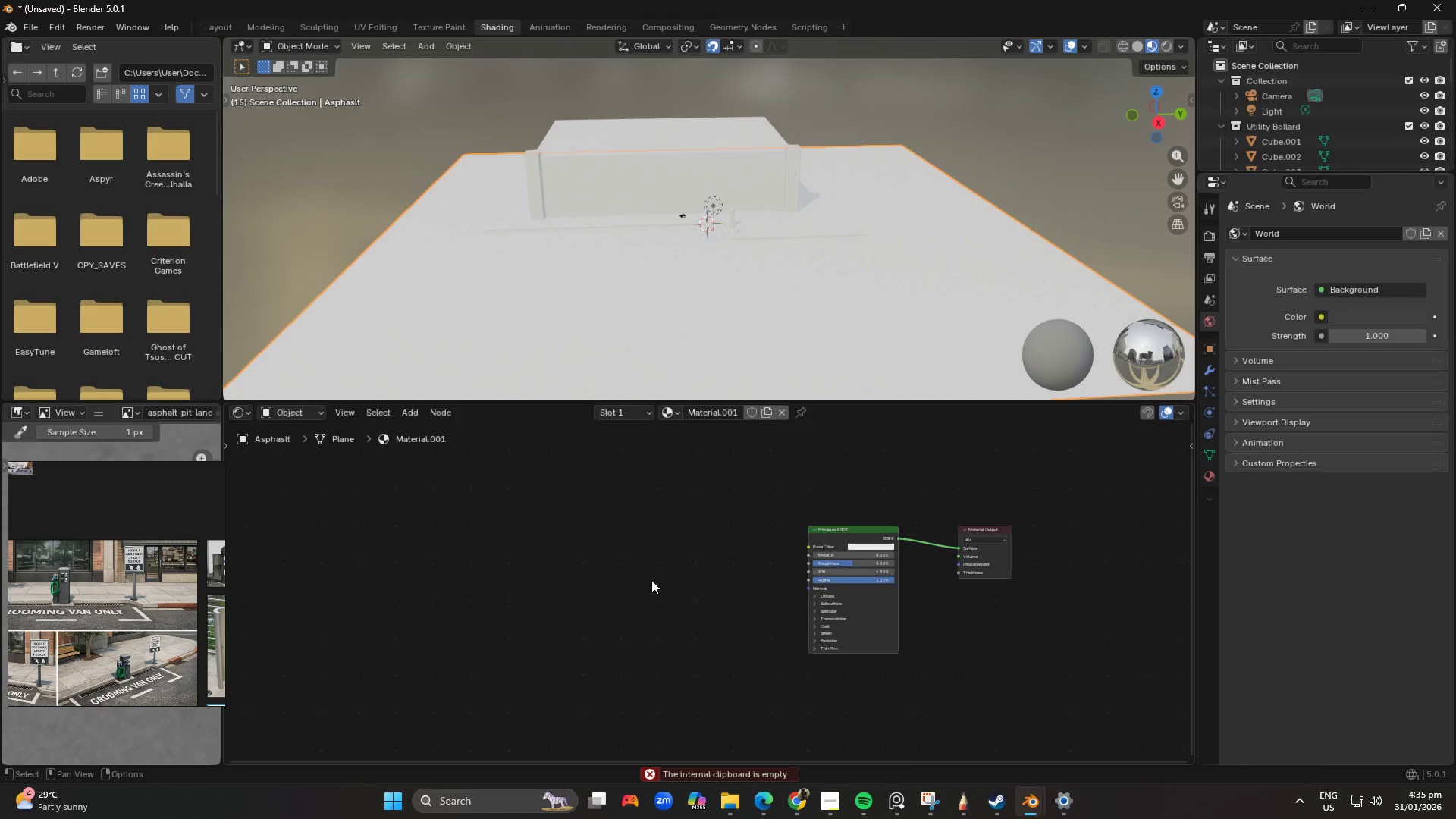 
scroll: coordinate [654, 582], scroll_direction: up, amount: 2.0
 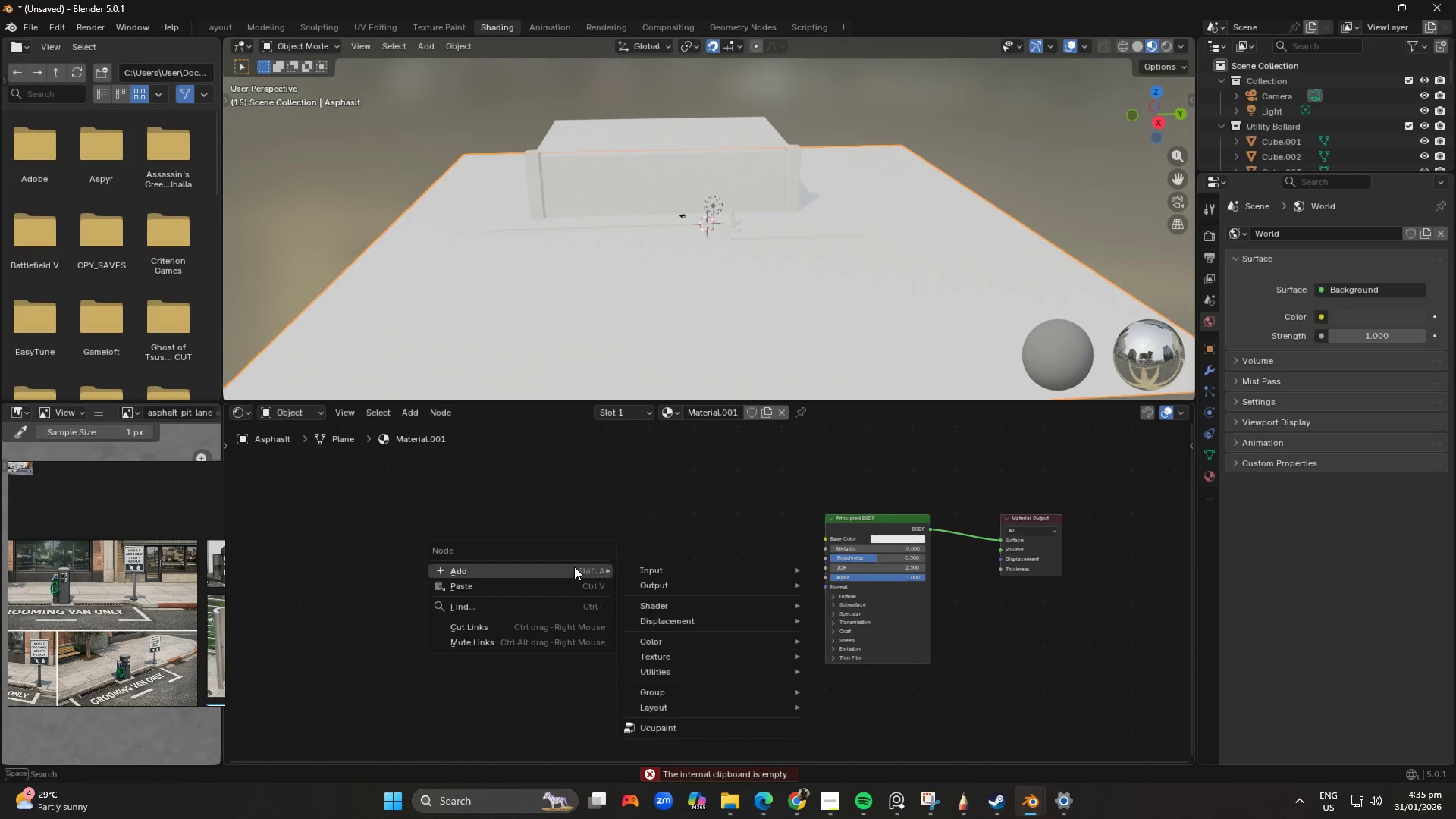 
left_click([609, 485])
 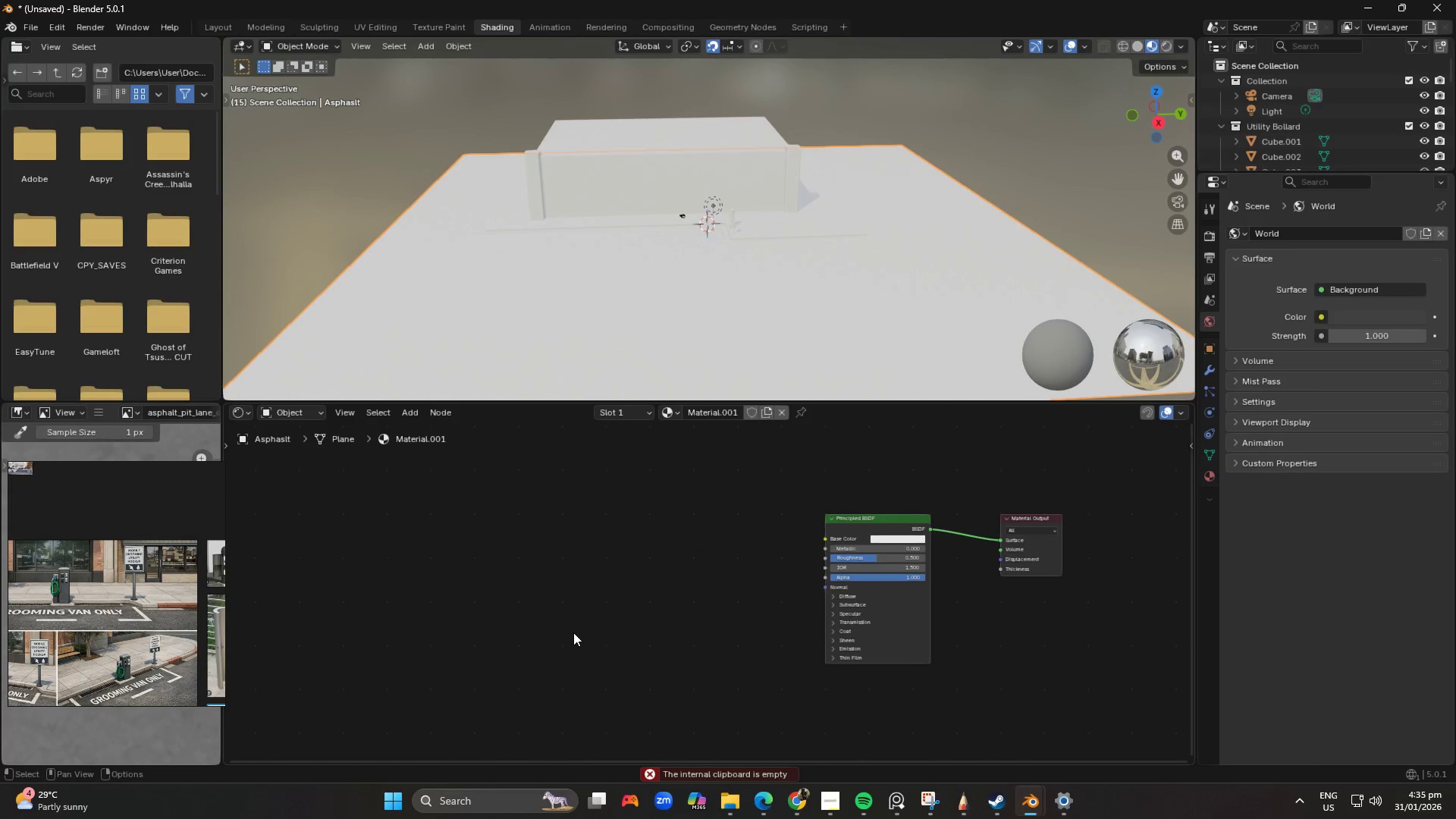 
left_click([573, 632])
 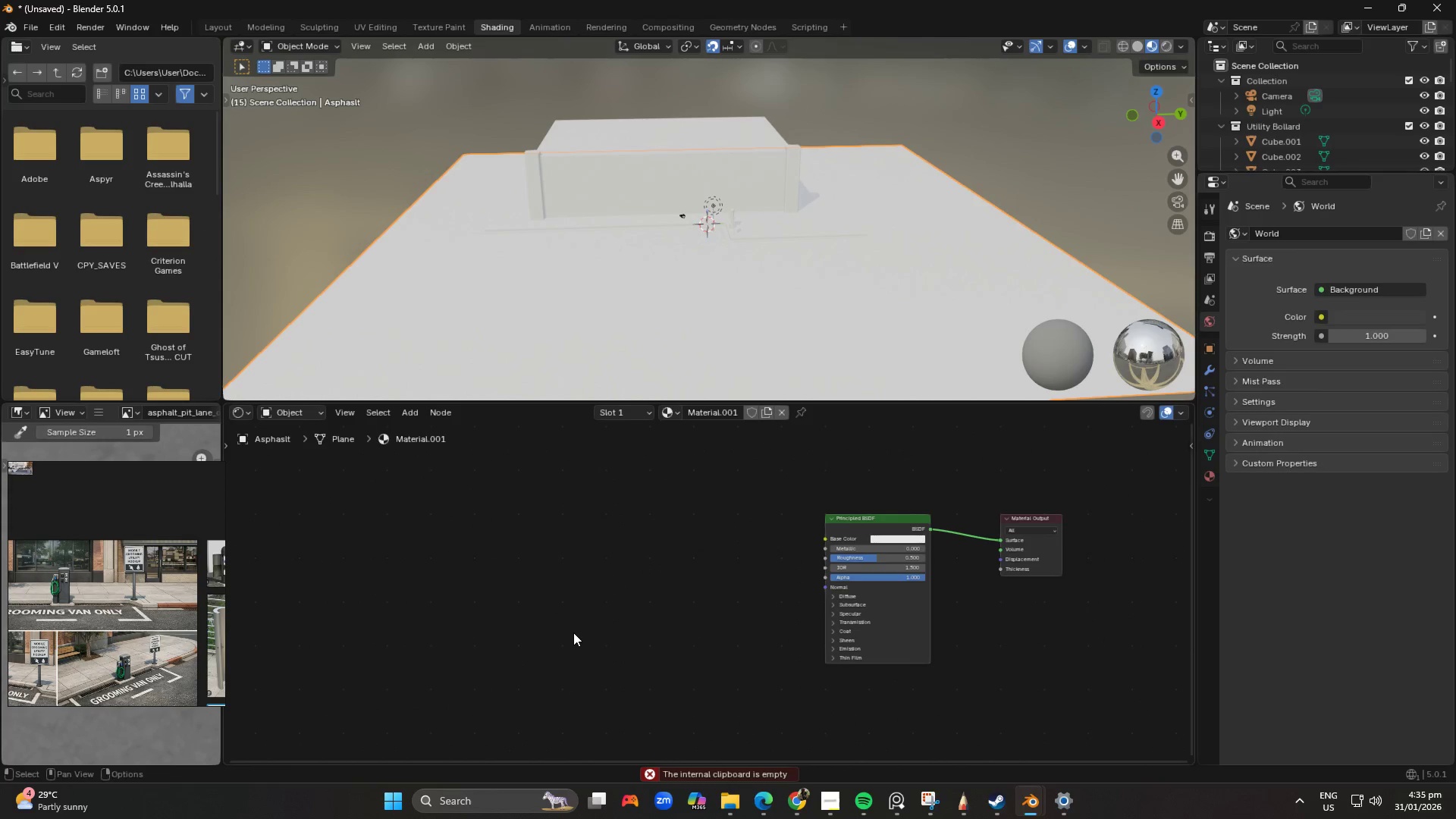 
key(Control+V)
 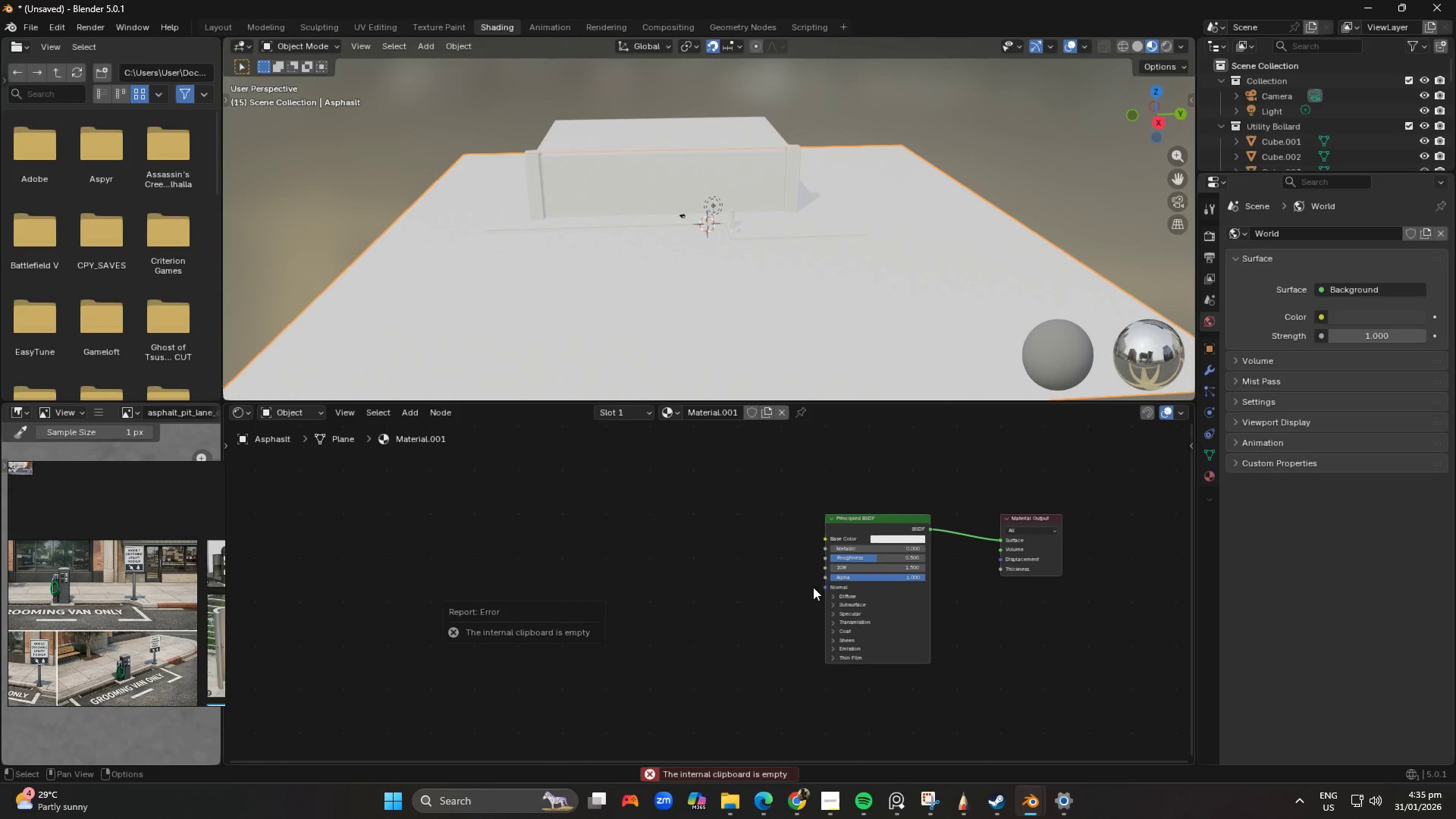 
left_click([853, 518])
 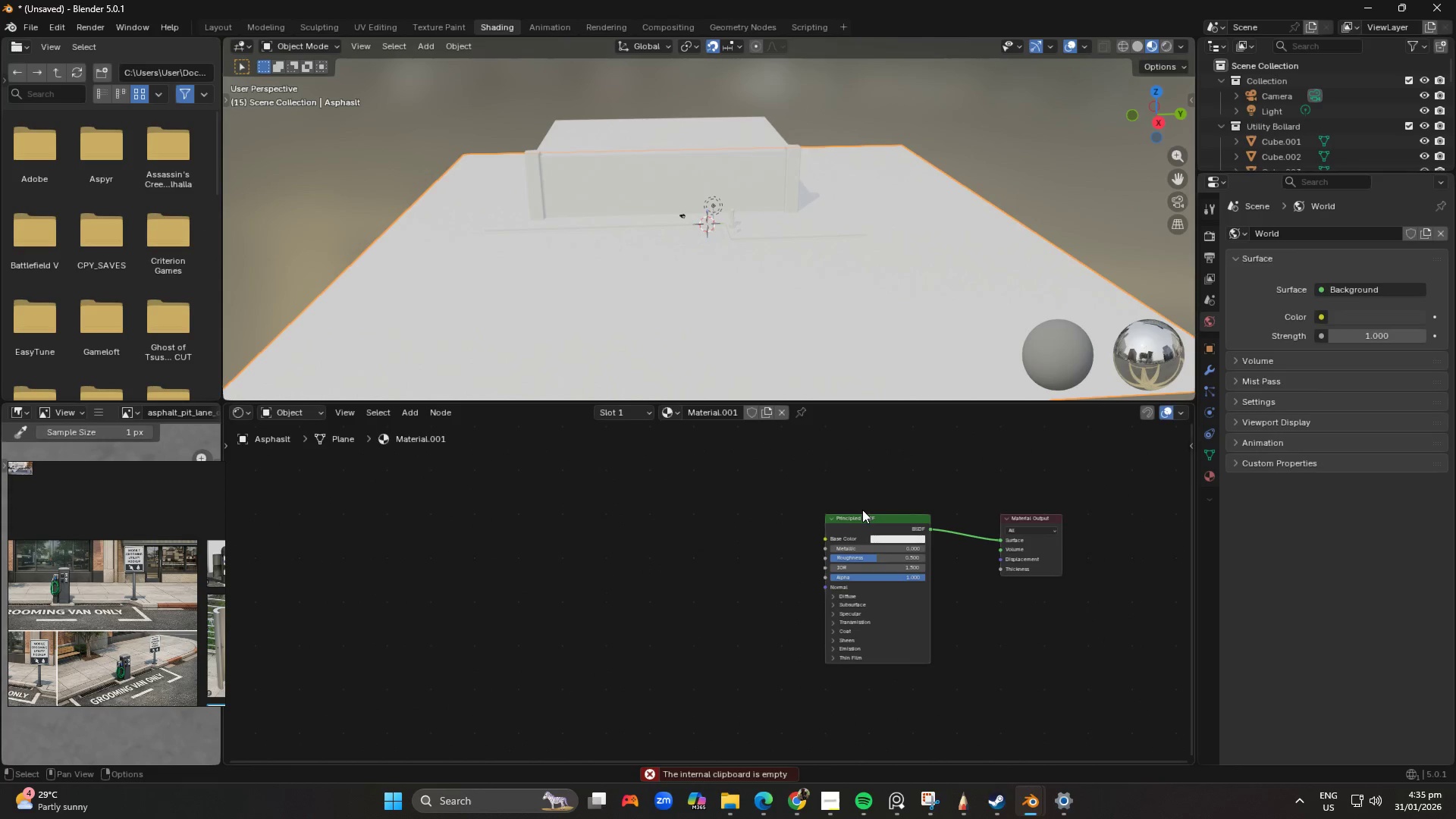 
scroll: coordinate [828, 574], scroll_direction: up, amount: 3.0
 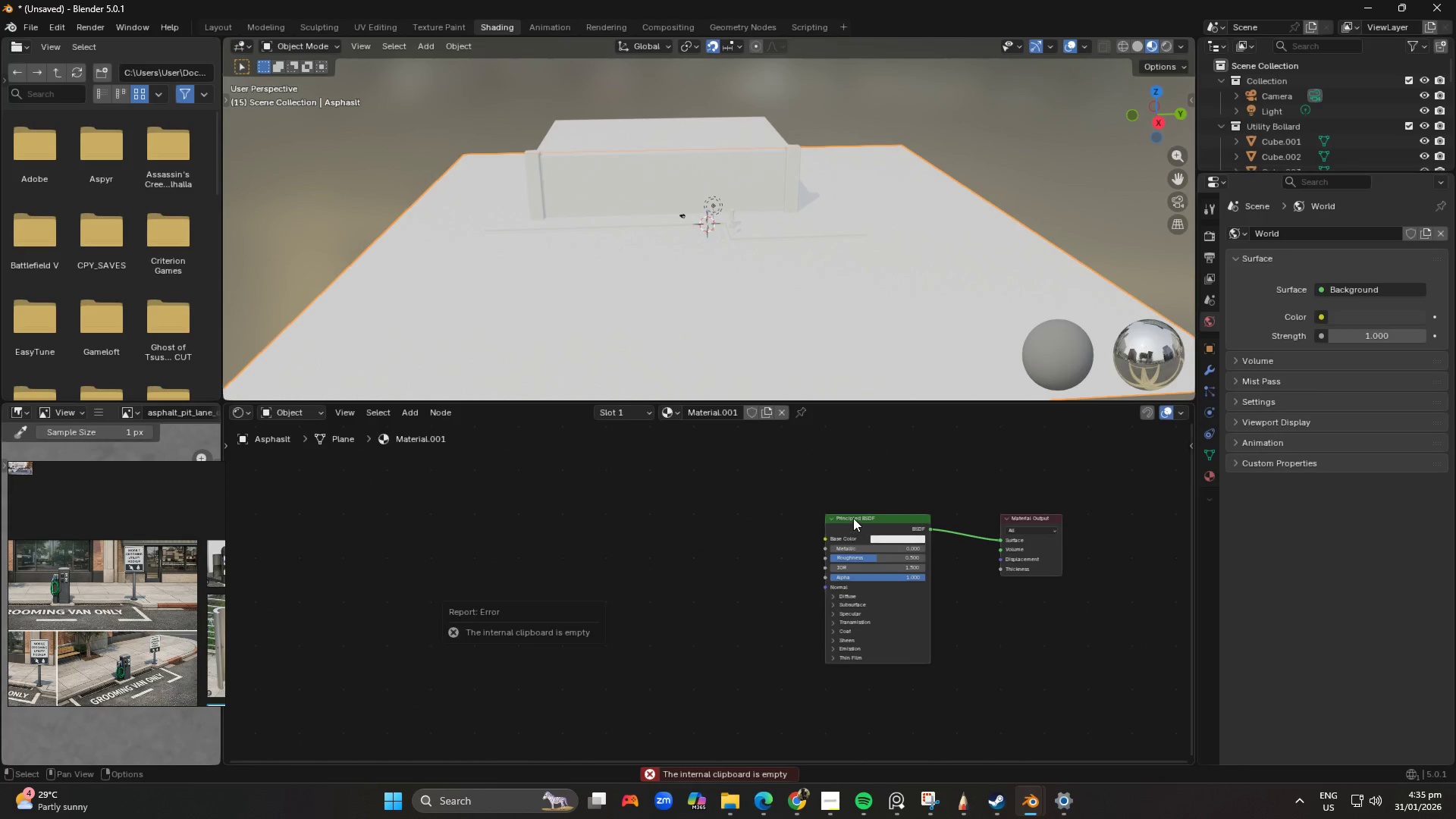 
double_click([861, 525])
 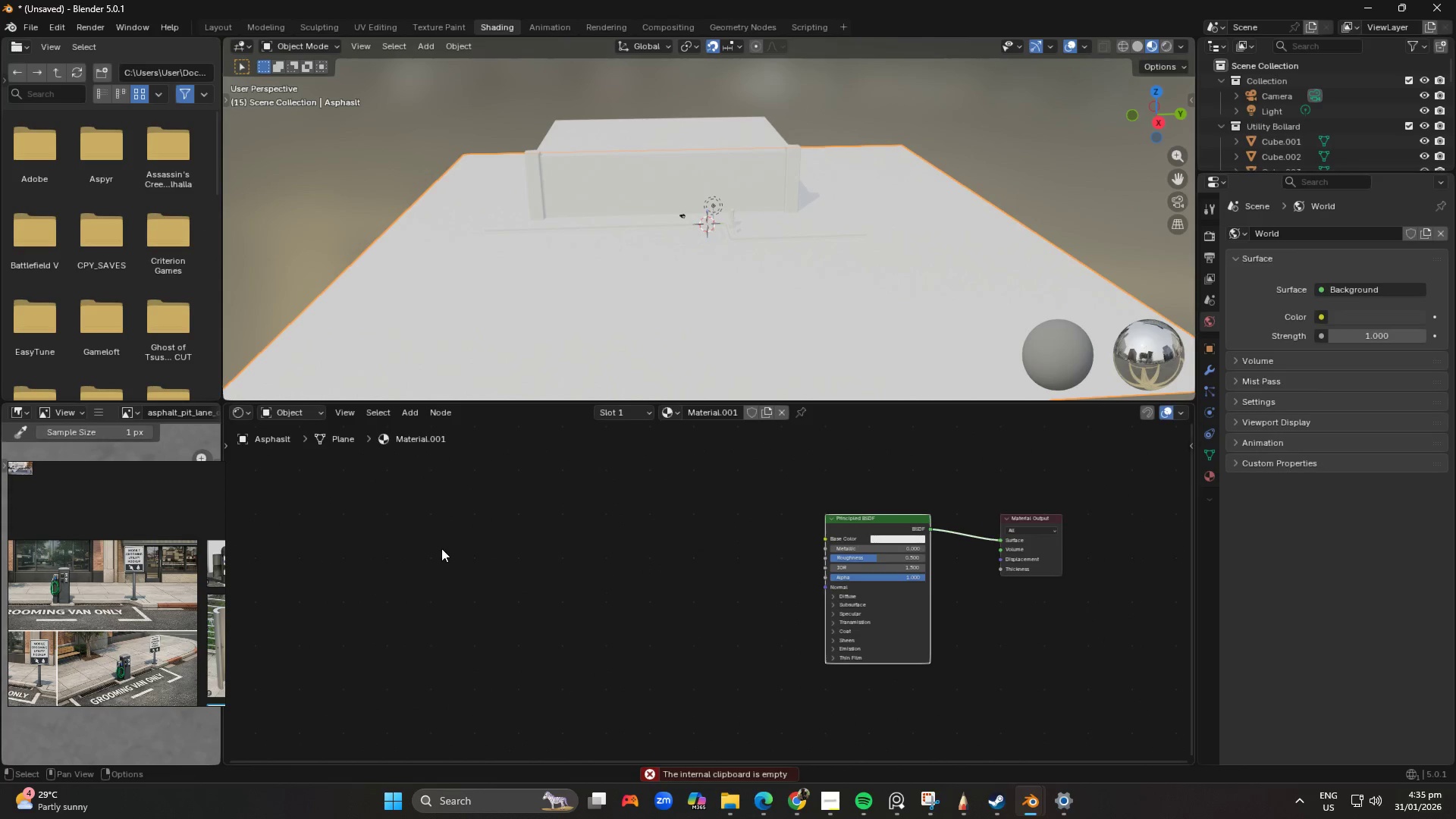 
key(Control+V)
 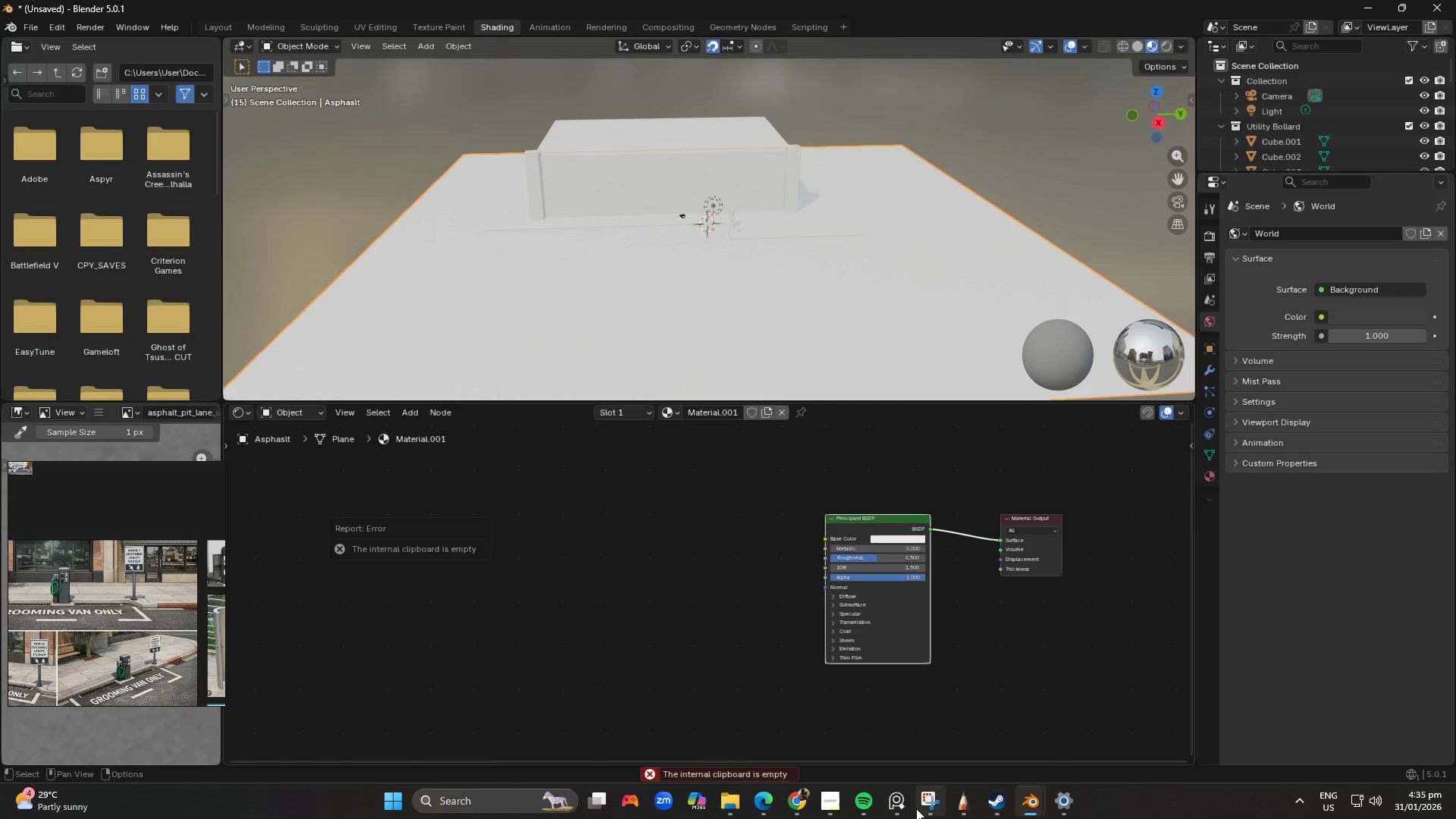 
wait(8.36)
 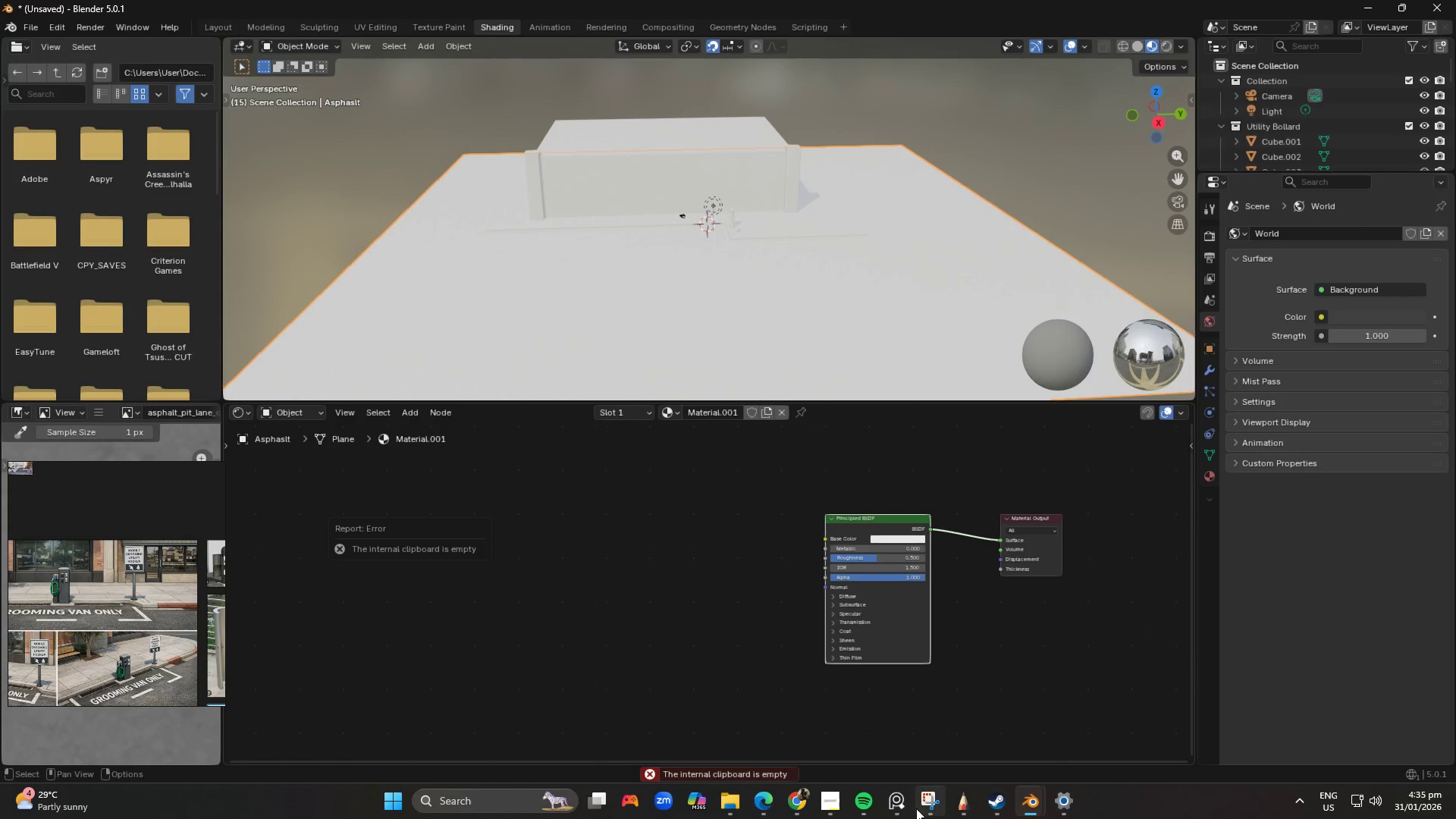 
hold_key(key=ShiftLeft, duration=0.38)
 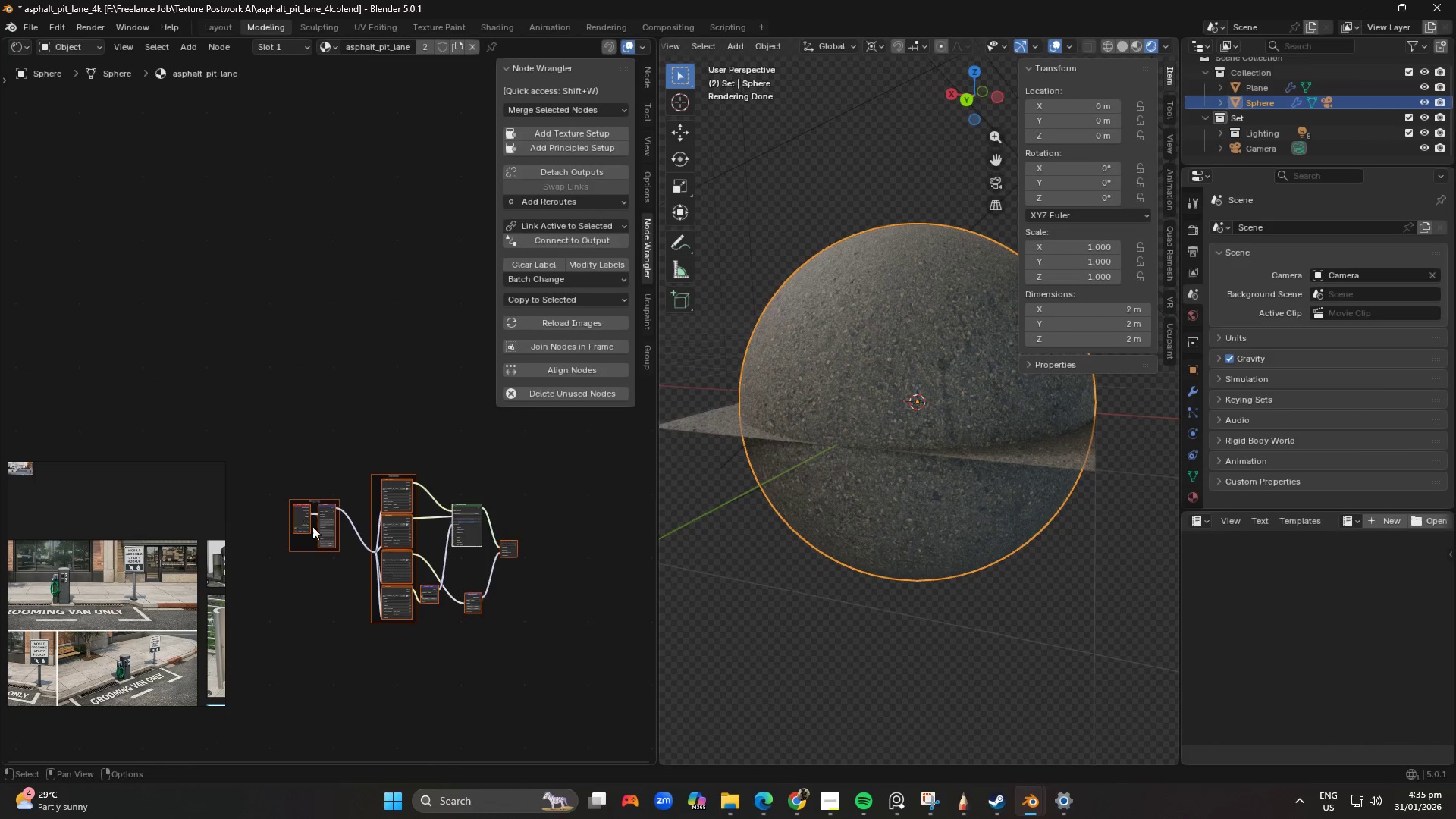 
scroll: coordinate [394, 554], scroll_direction: up, amount: 2.0
 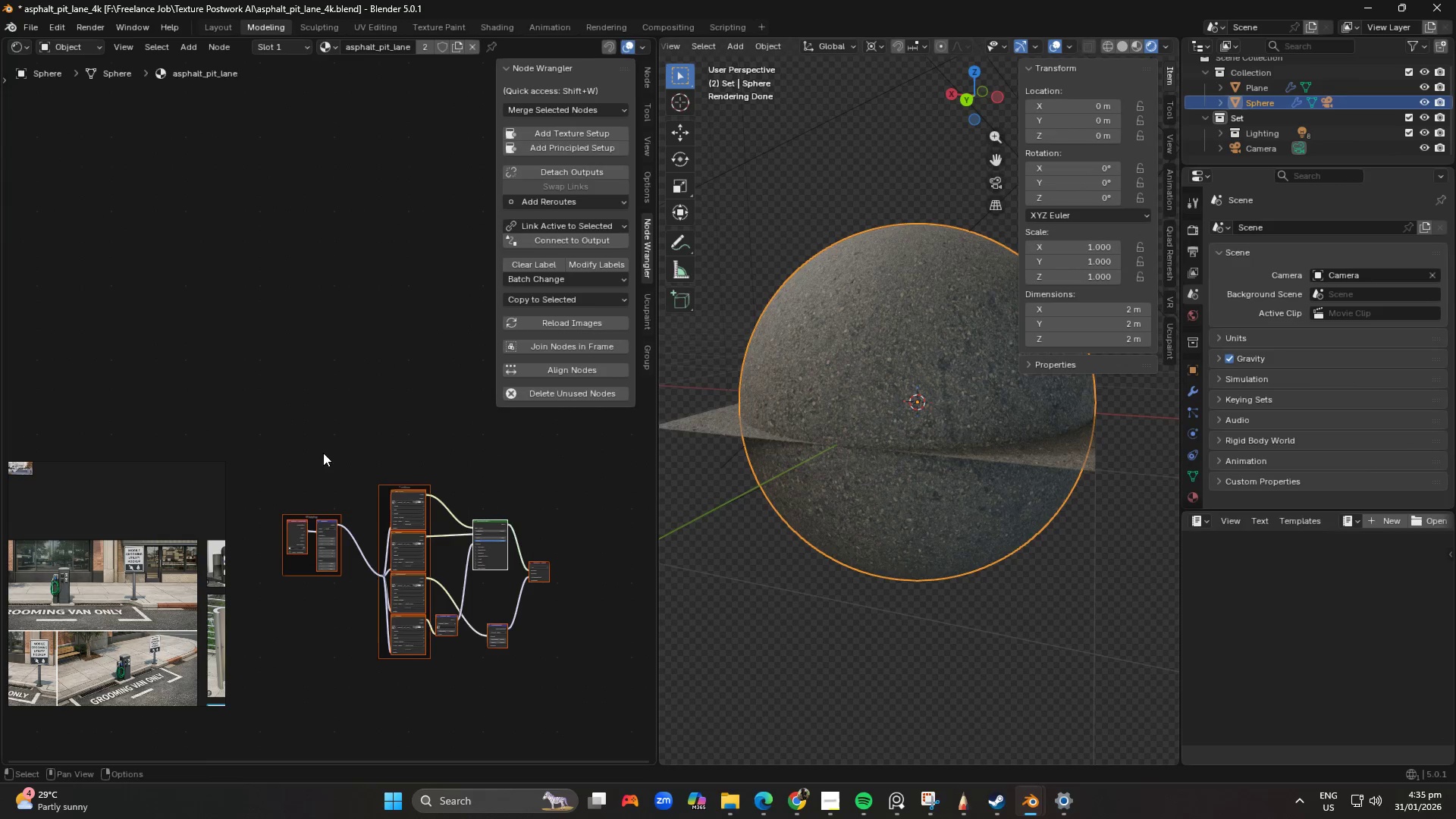 
left_click_drag(start_coordinate=[297, 417], to_coordinate=[551, 704])
 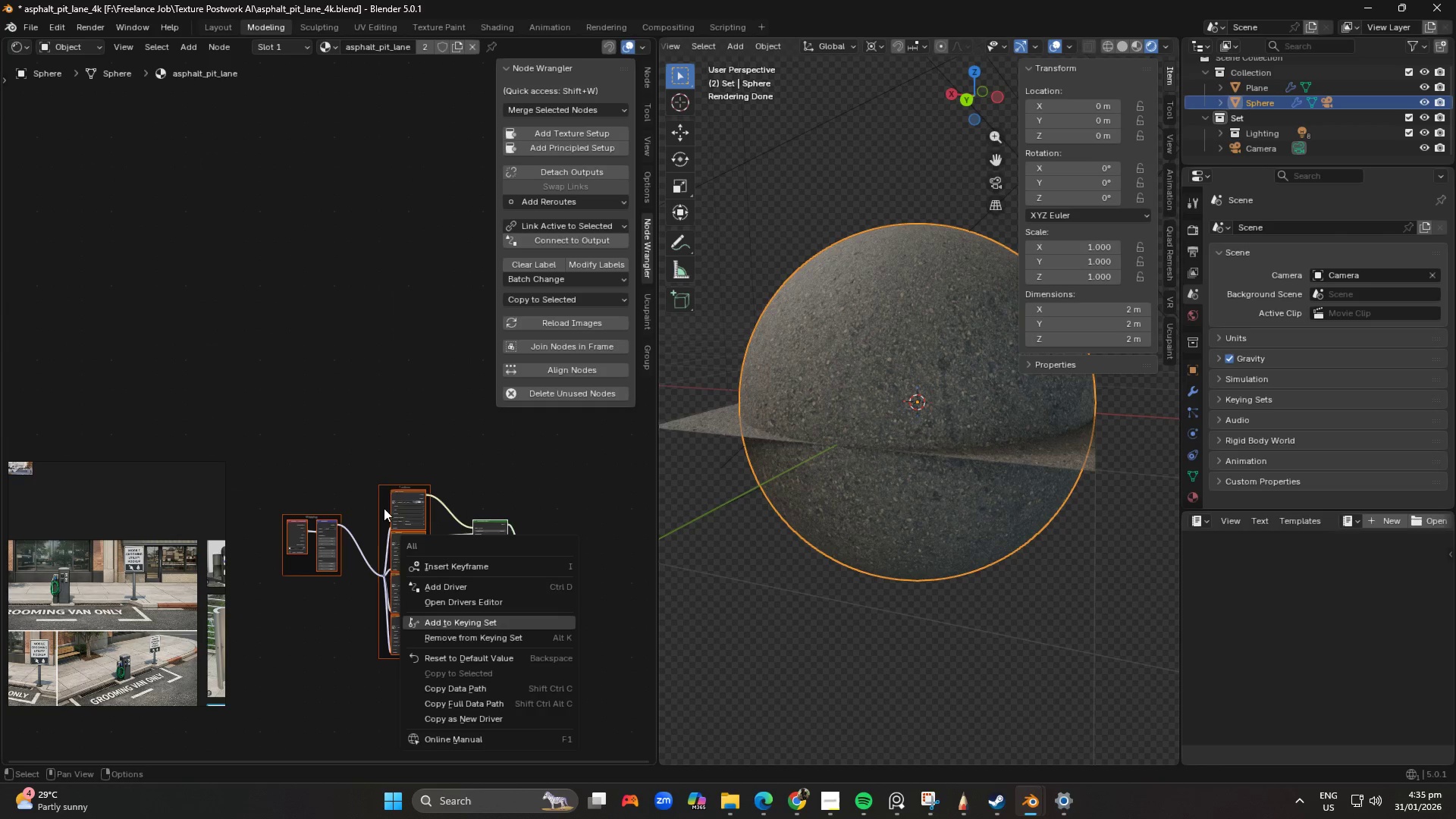 
right_click([390, 490])
 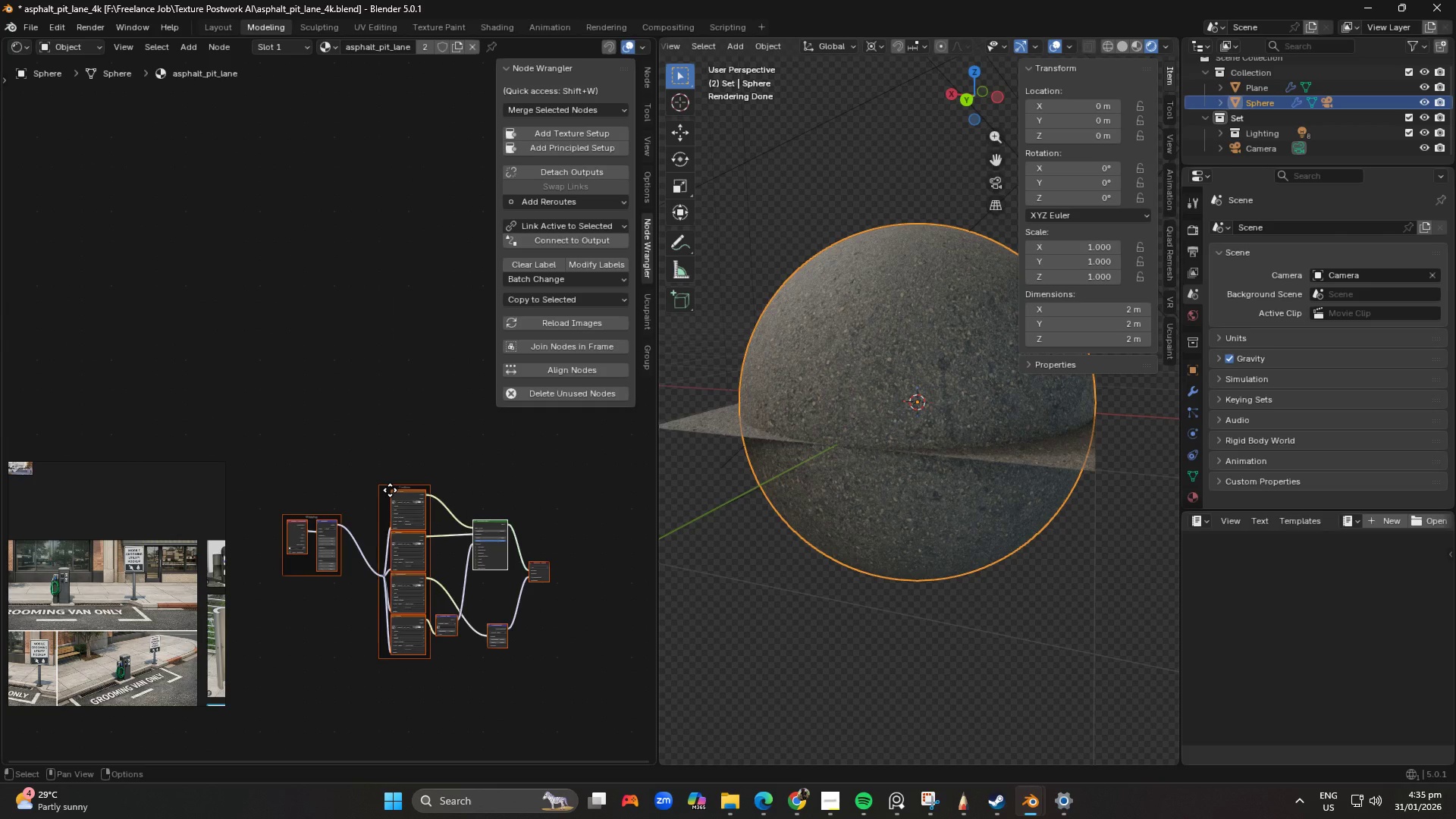 
right_click([390, 490])
 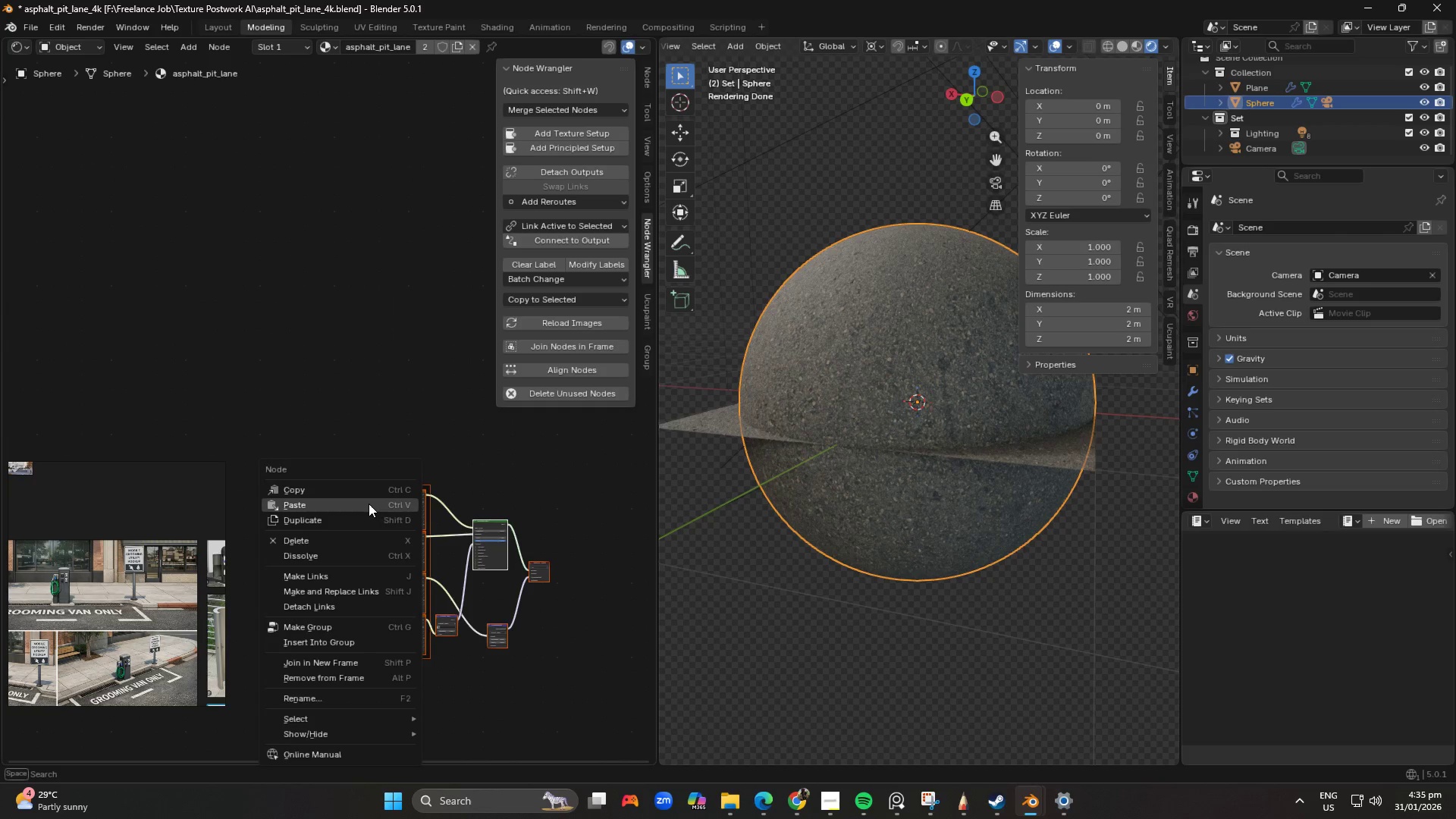 
left_click([356, 493])
 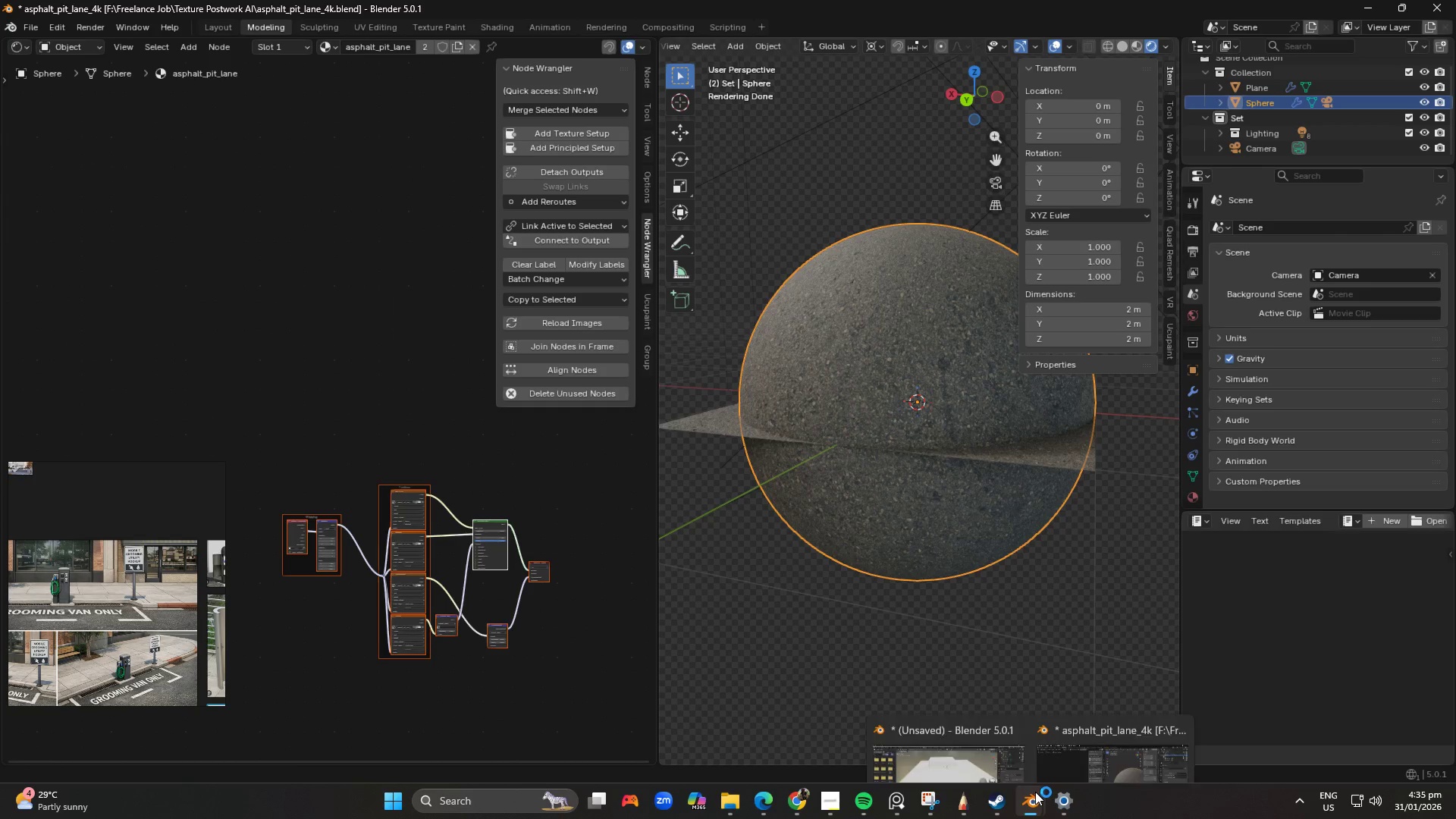 
left_click([958, 738])
 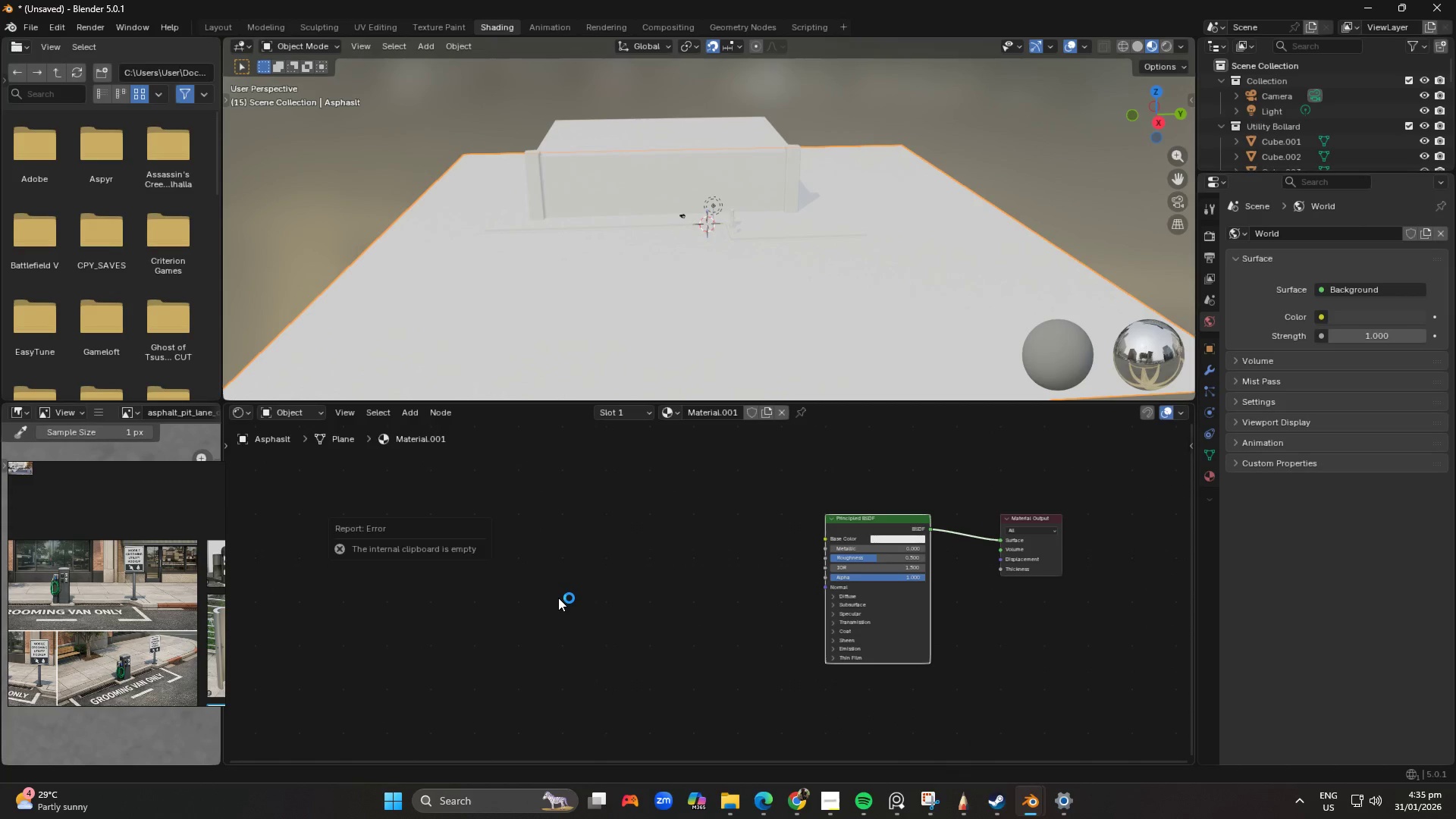 
left_click([553, 598])
 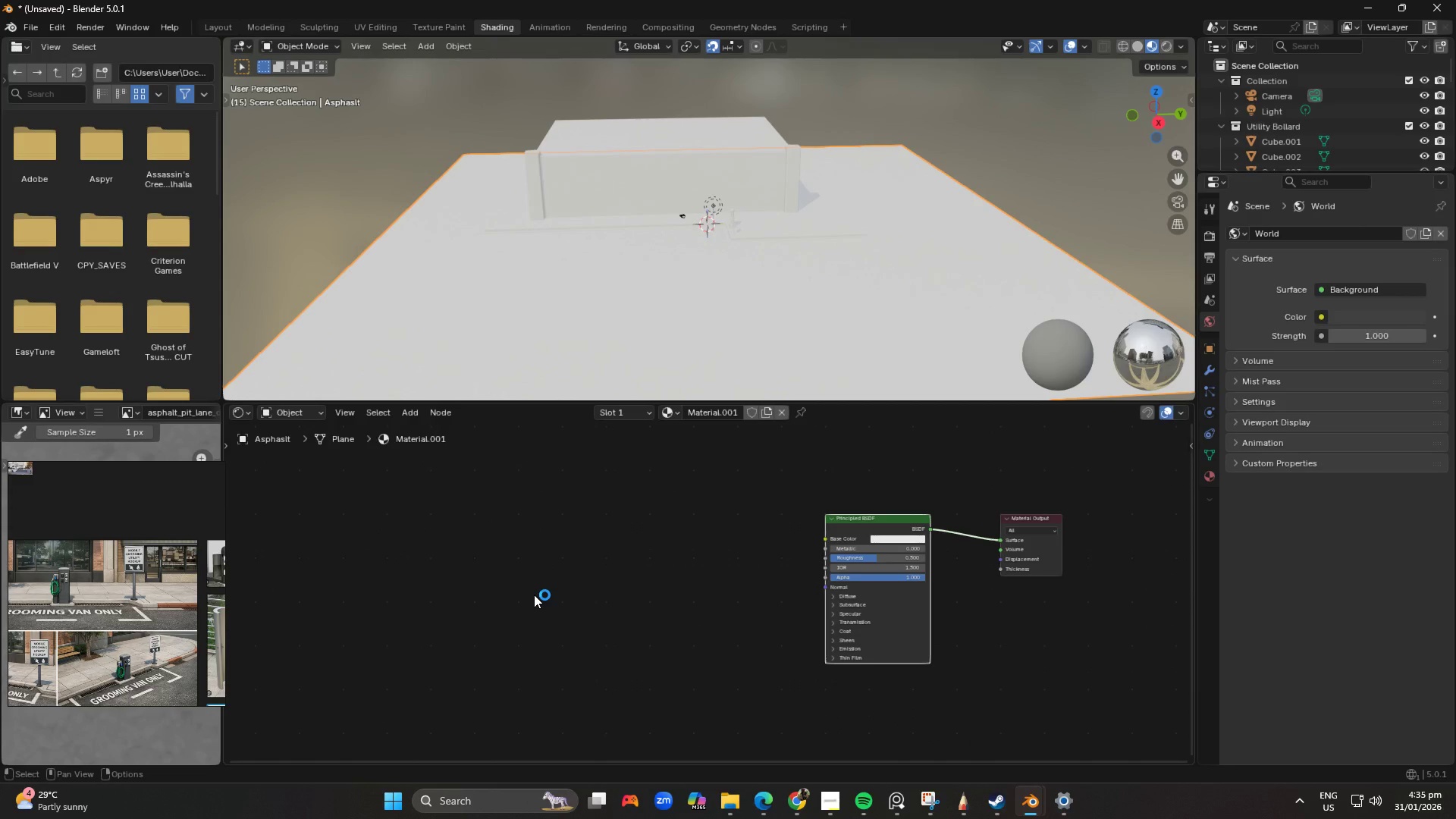 
key(Control+V)
 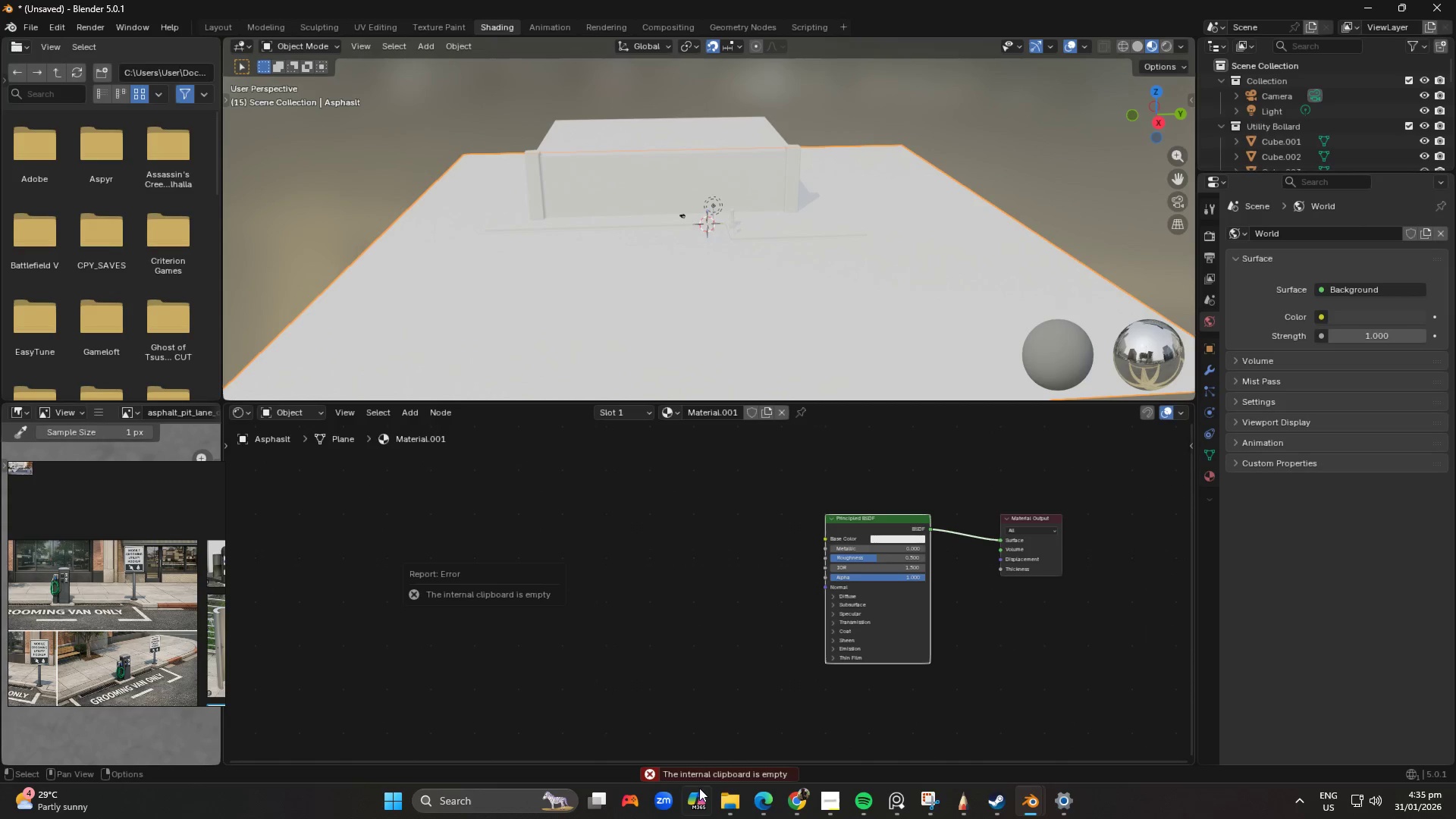 
mouse_move([717, 726])
 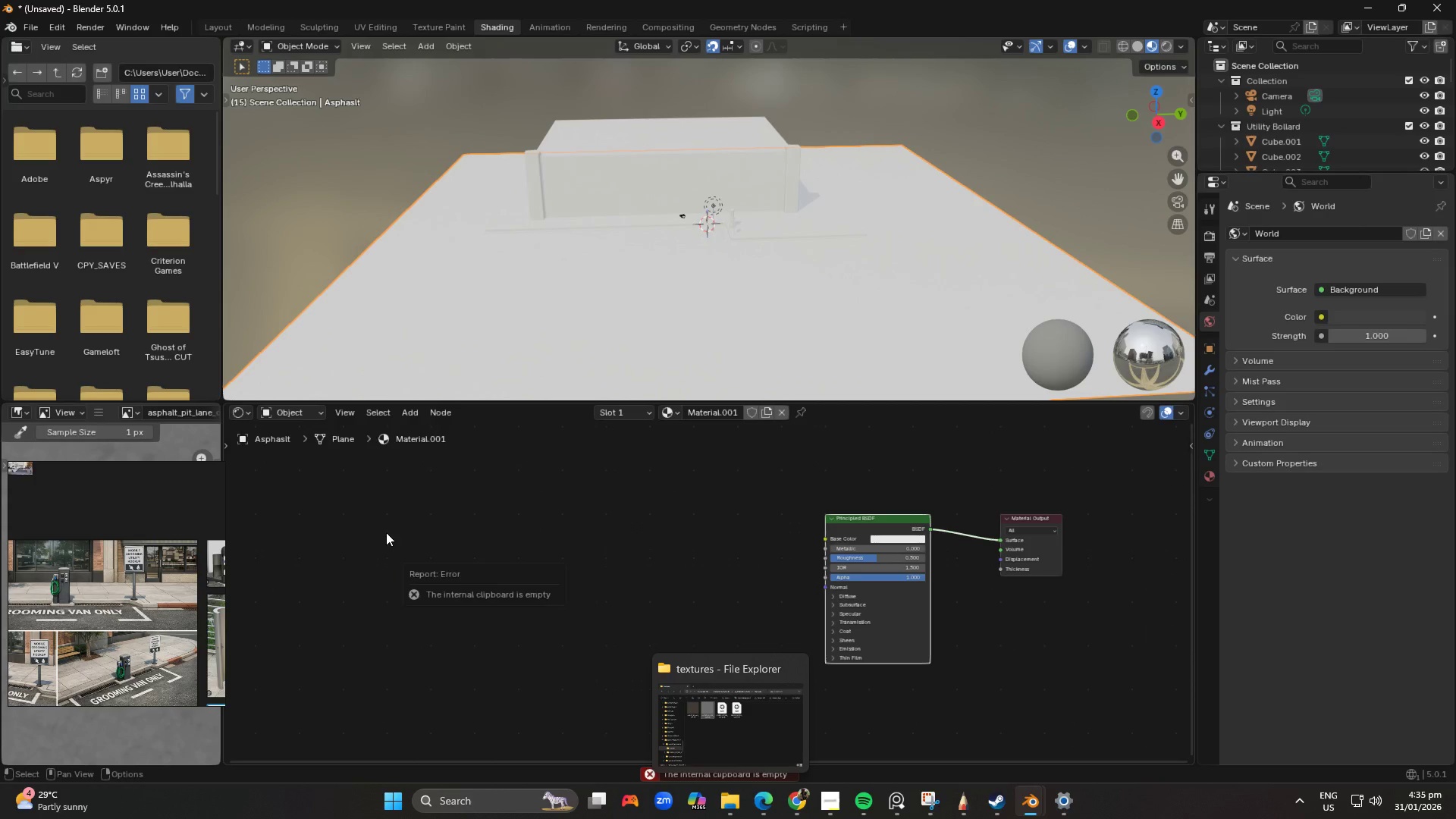 
left_click([372, 519])
 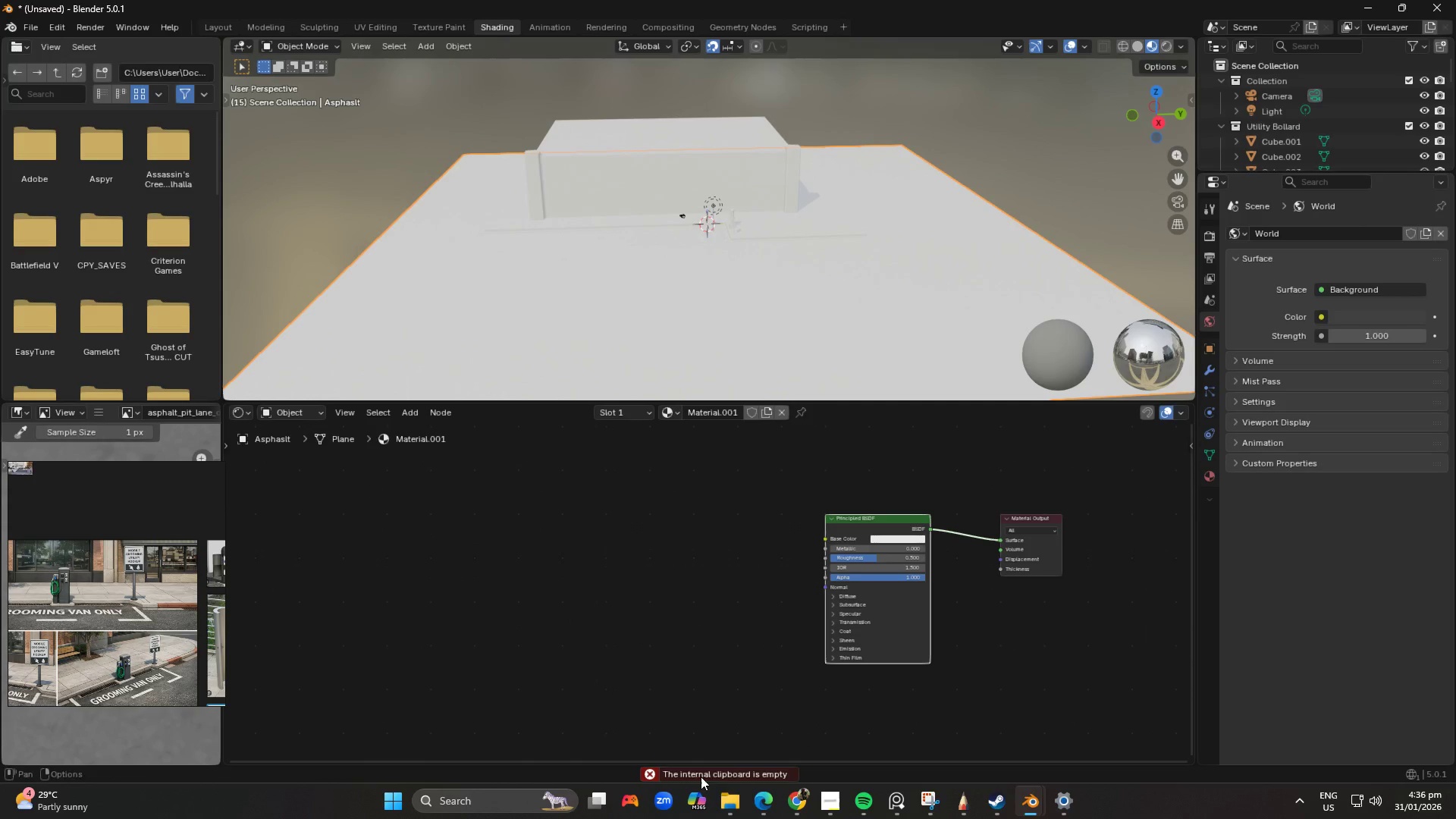 
left_click([737, 793])
 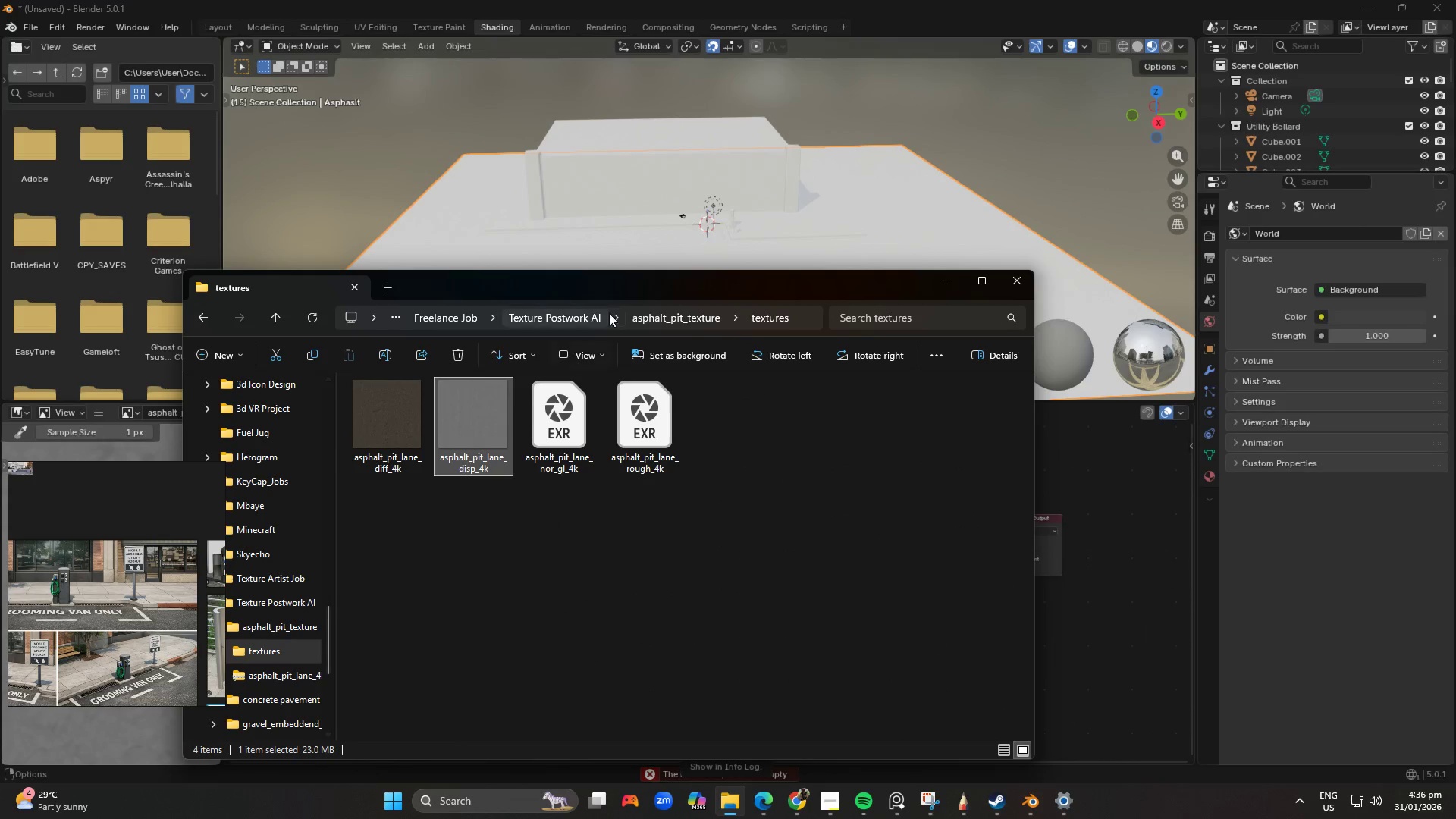 
left_click_drag(start_coordinate=[642, 282], to_coordinate=[750, 105])
 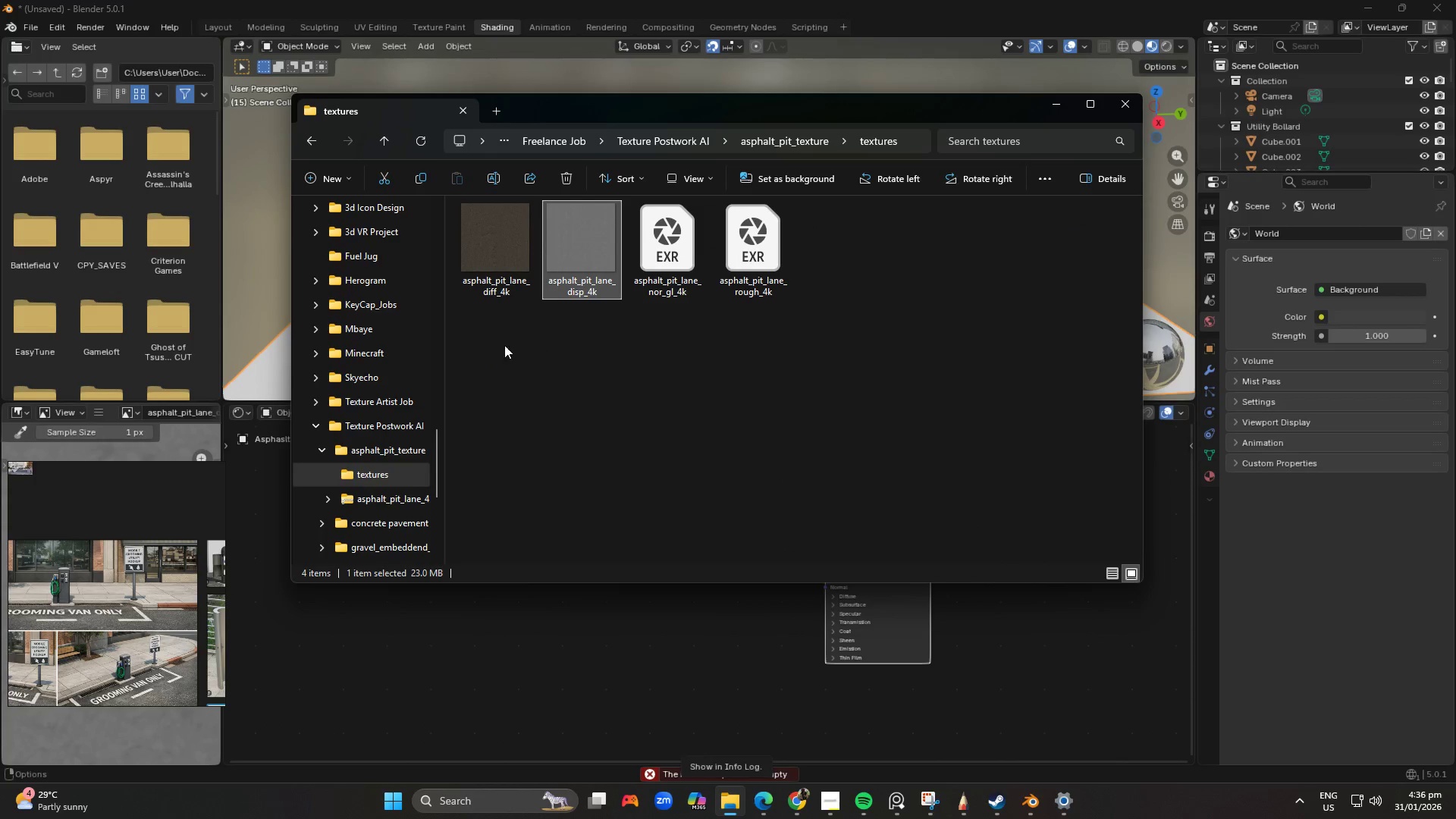 
left_click_drag(start_coordinate=[475, 344], to_coordinate=[555, 243])
 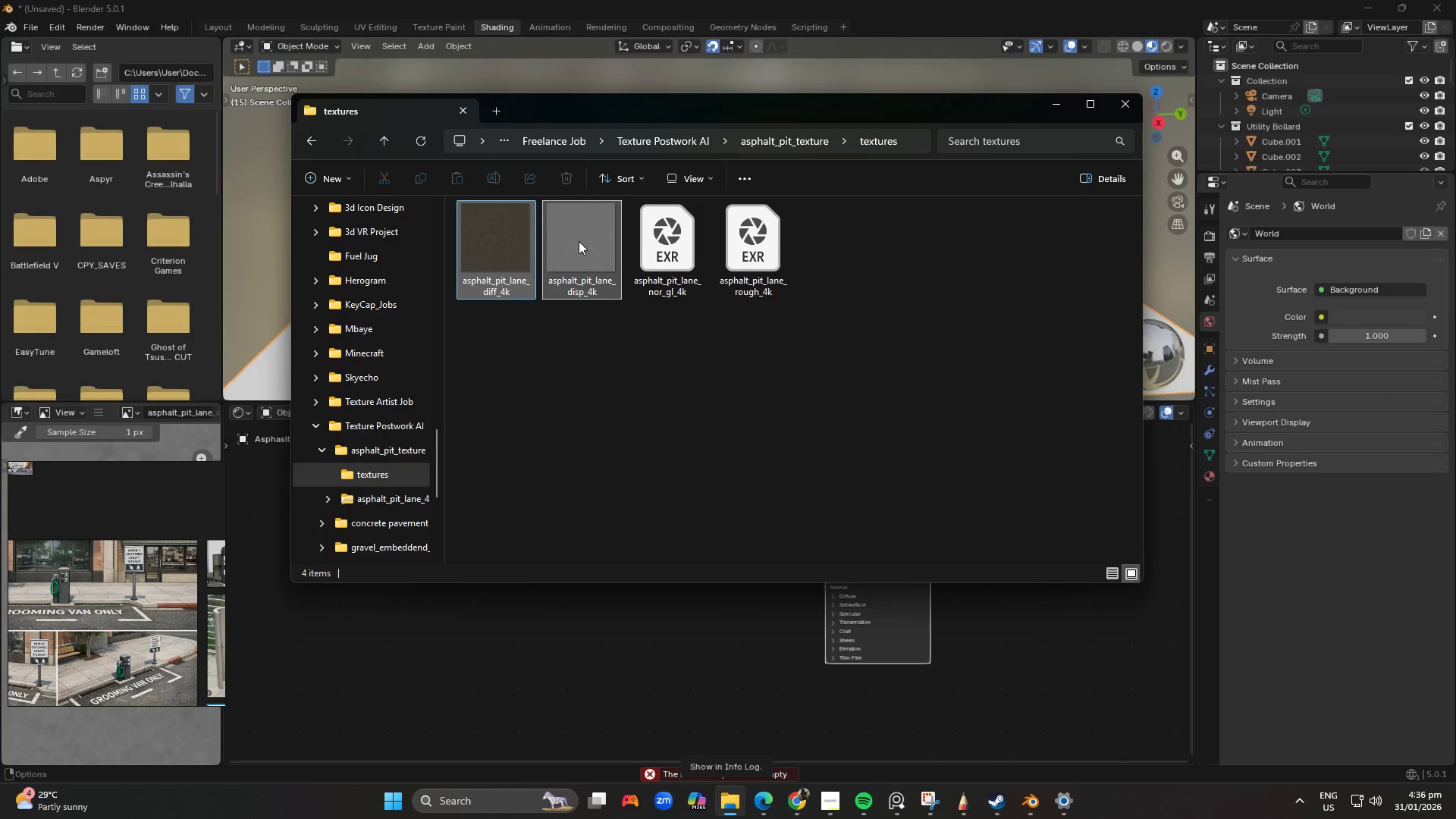 
left_click_drag(start_coordinate=[579, 240], to_coordinate=[597, 609])
 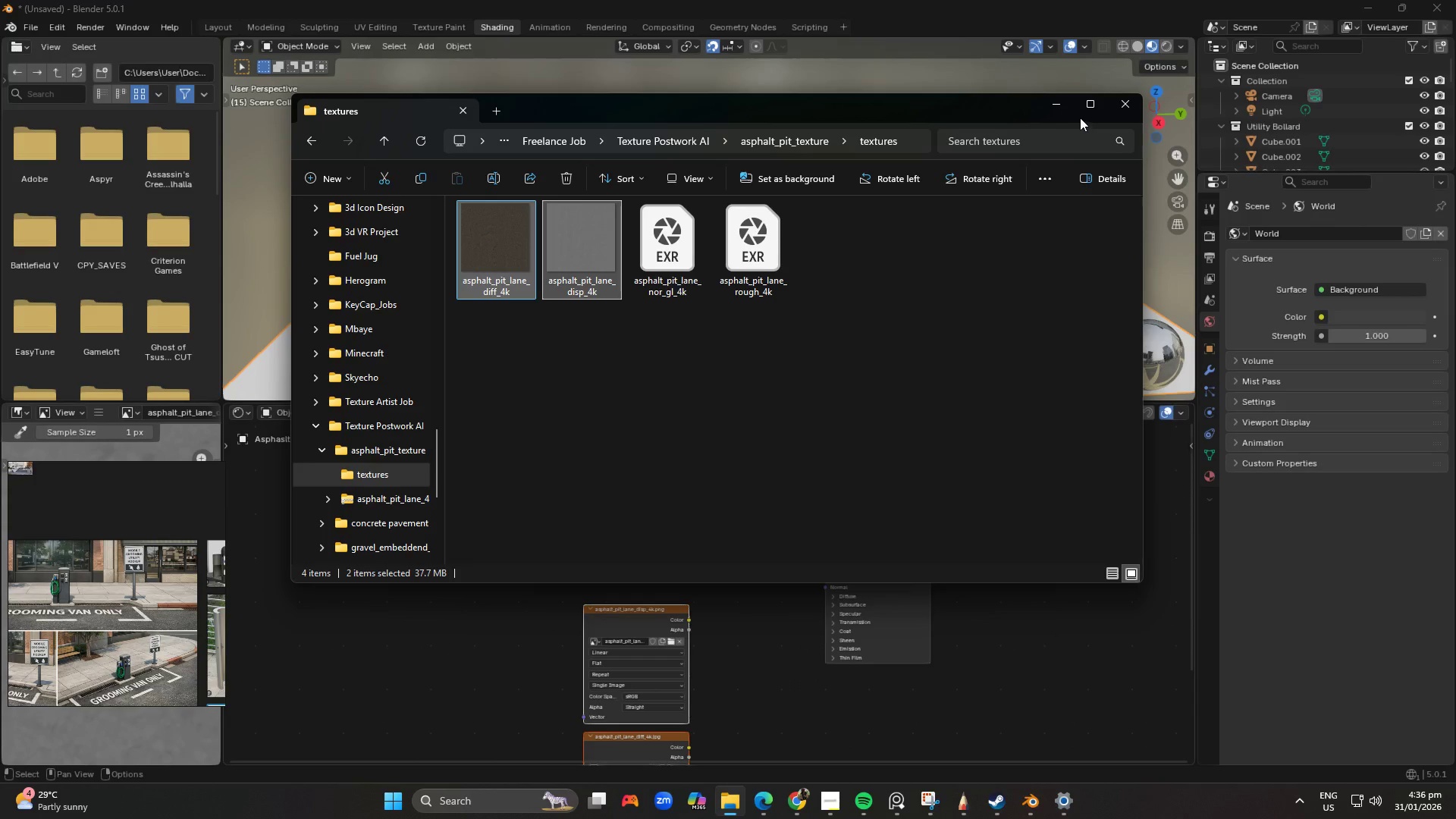 
left_click([1050, 110])
 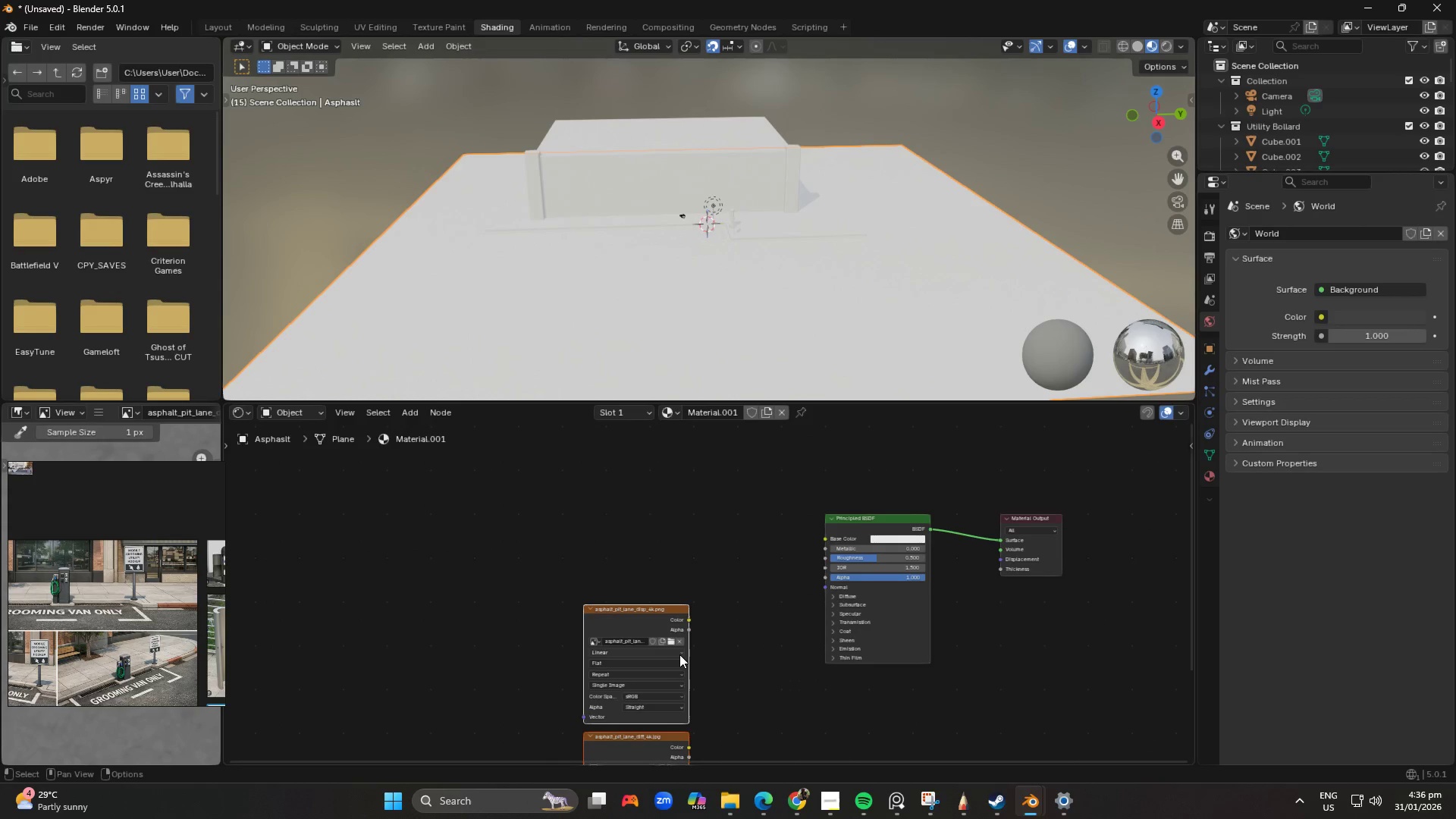 
scroll: coordinate [682, 654], scroll_direction: up, amount: 2.0
 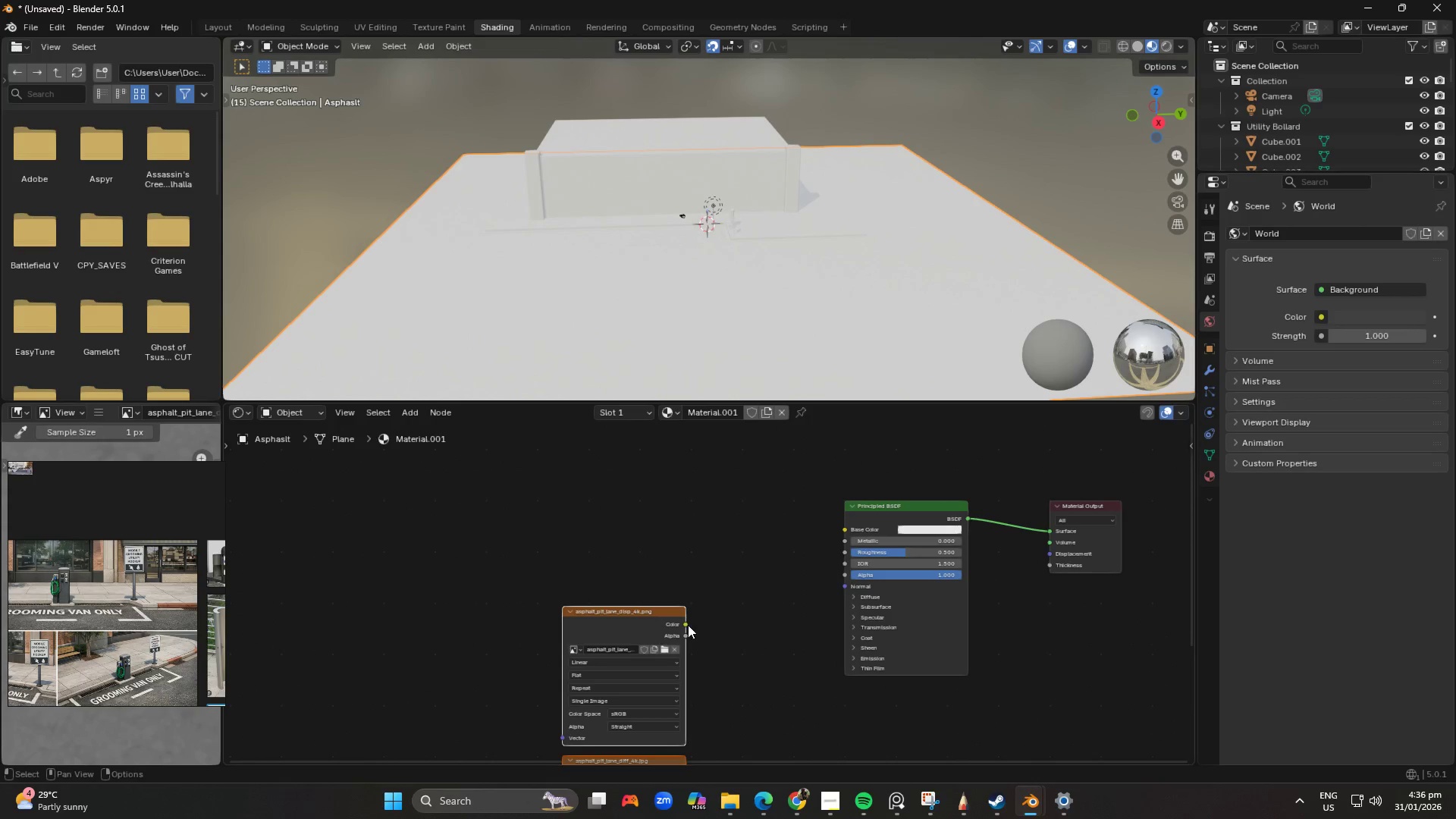 
left_click_drag(start_coordinate=[687, 624], to_coordinate=[839, 529])
 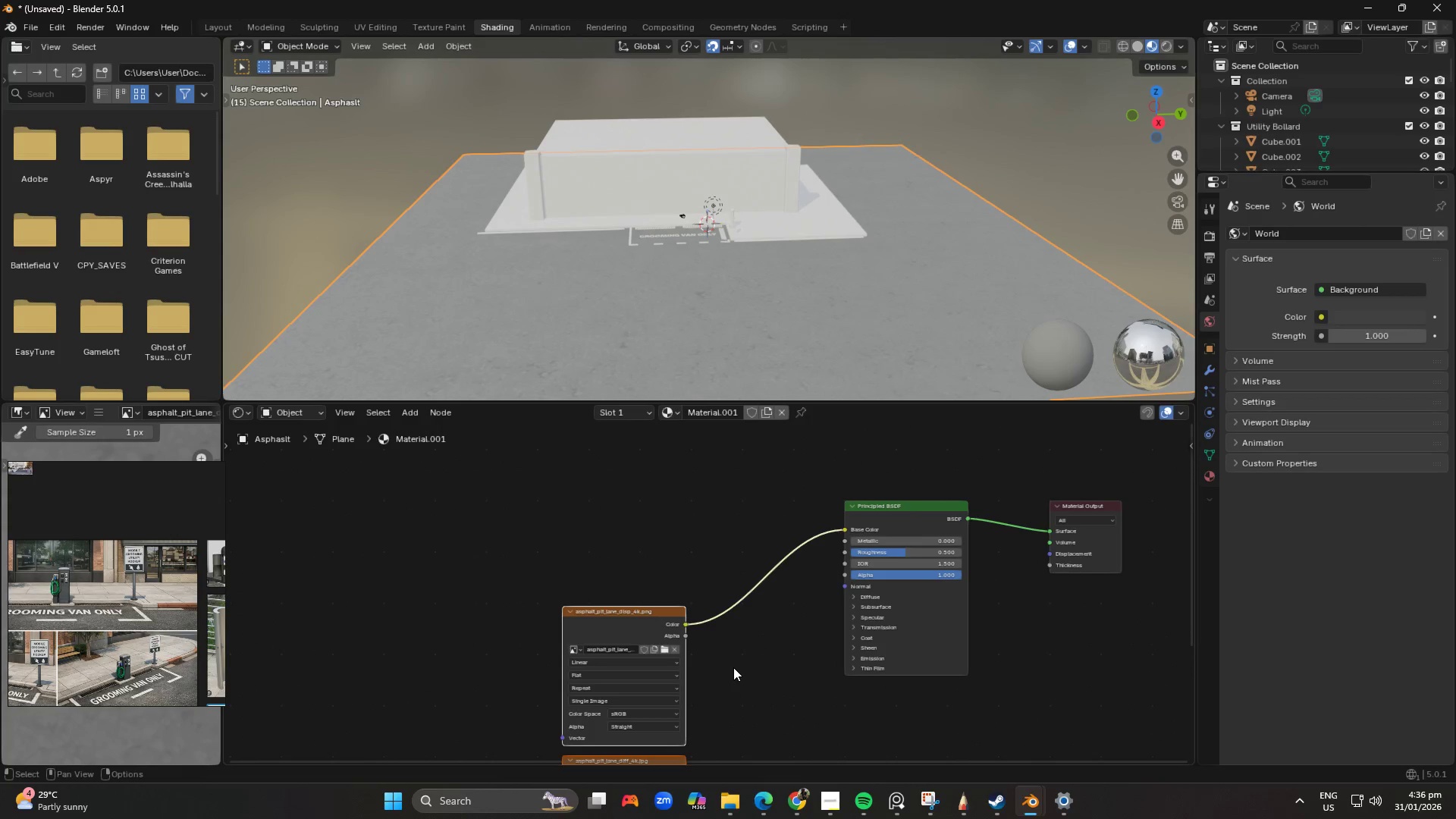 
scroll: coordinate [717, 673], scroll_direction: down, amount: 2.0
 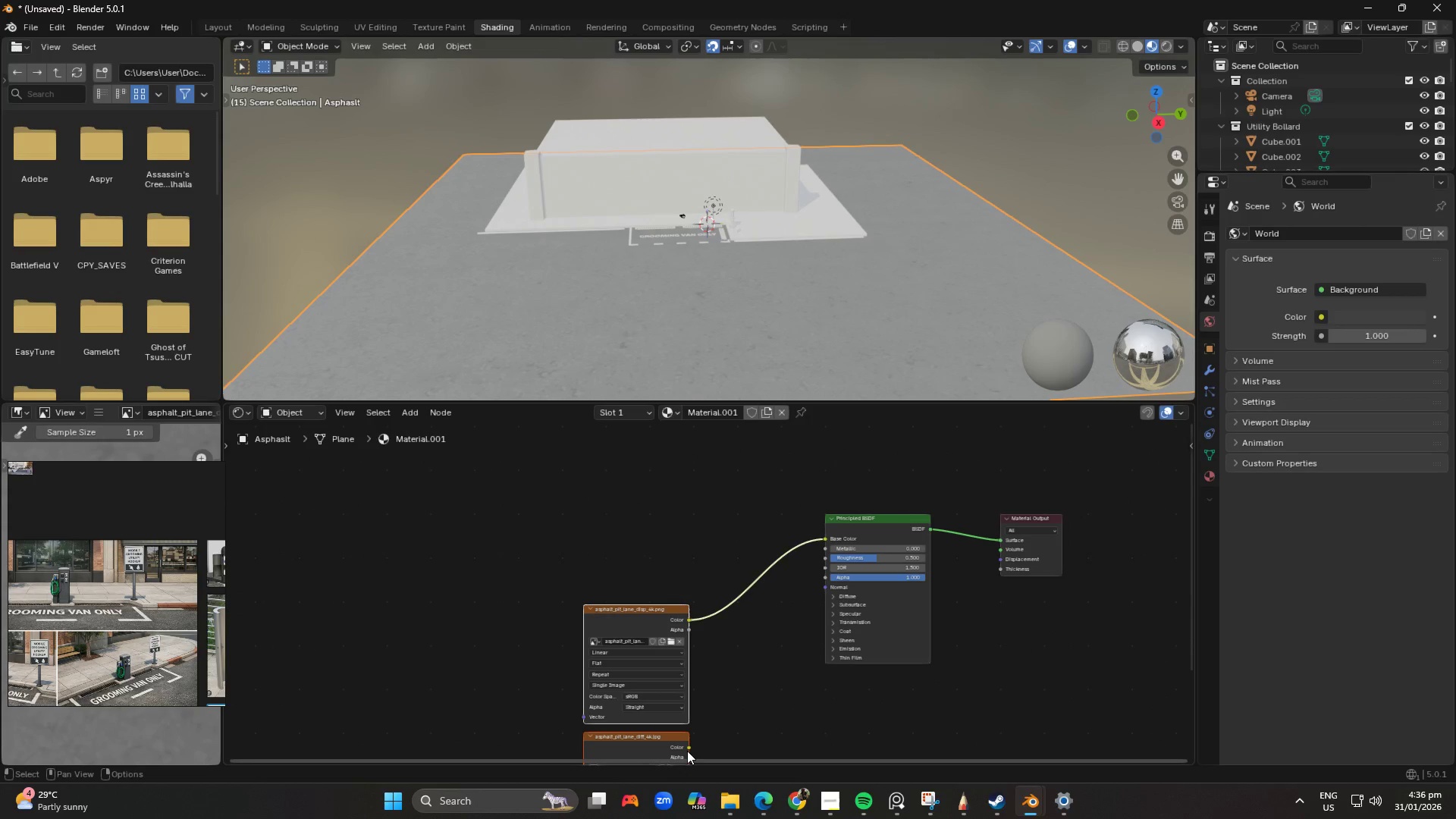 
left_click_drag(start_coordinate=[687, 748], to_coordinate=[824, 594])
 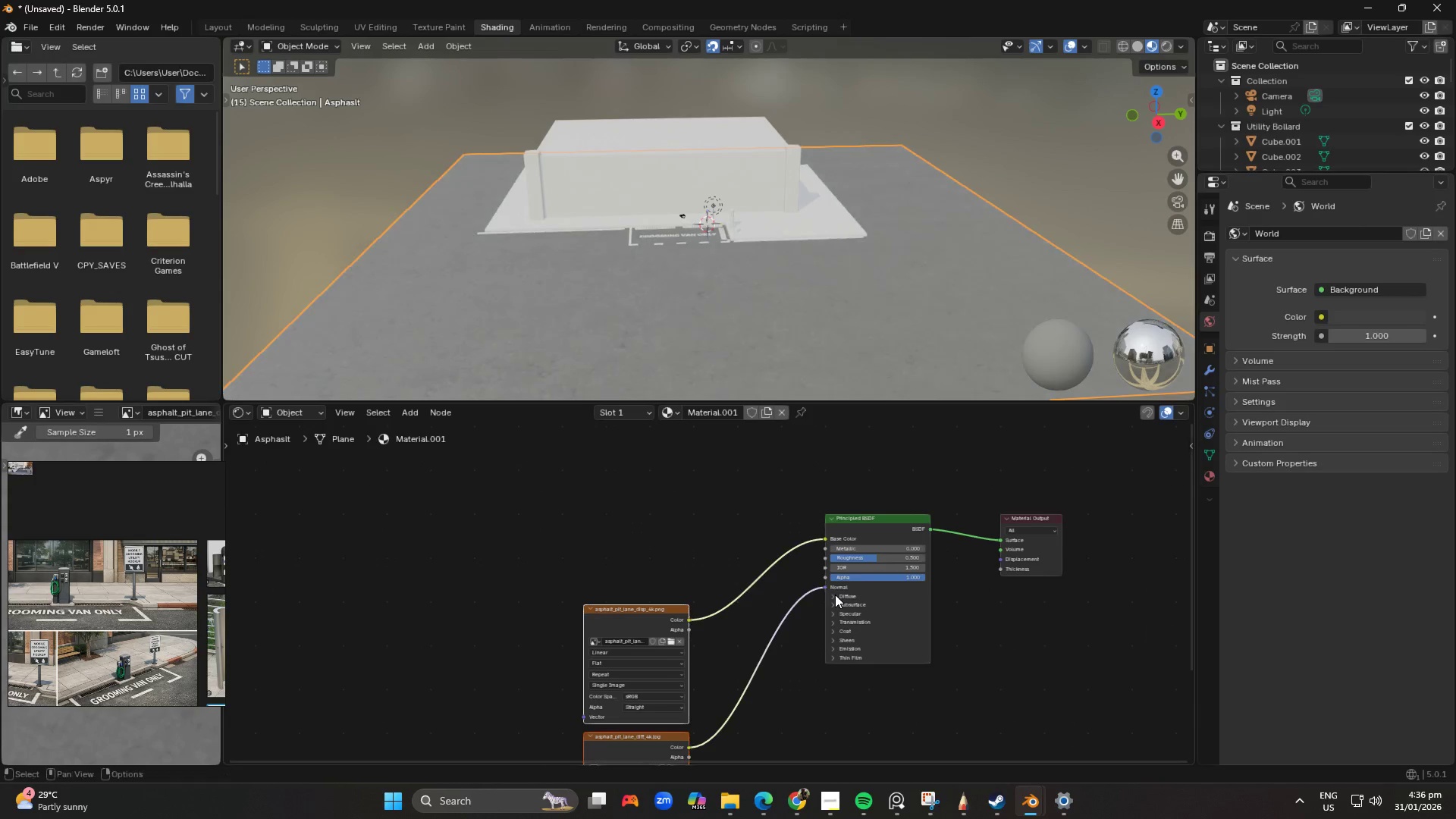 
scroll: coordinate [883, 615], scroll_direction: up, amount: 9.0
 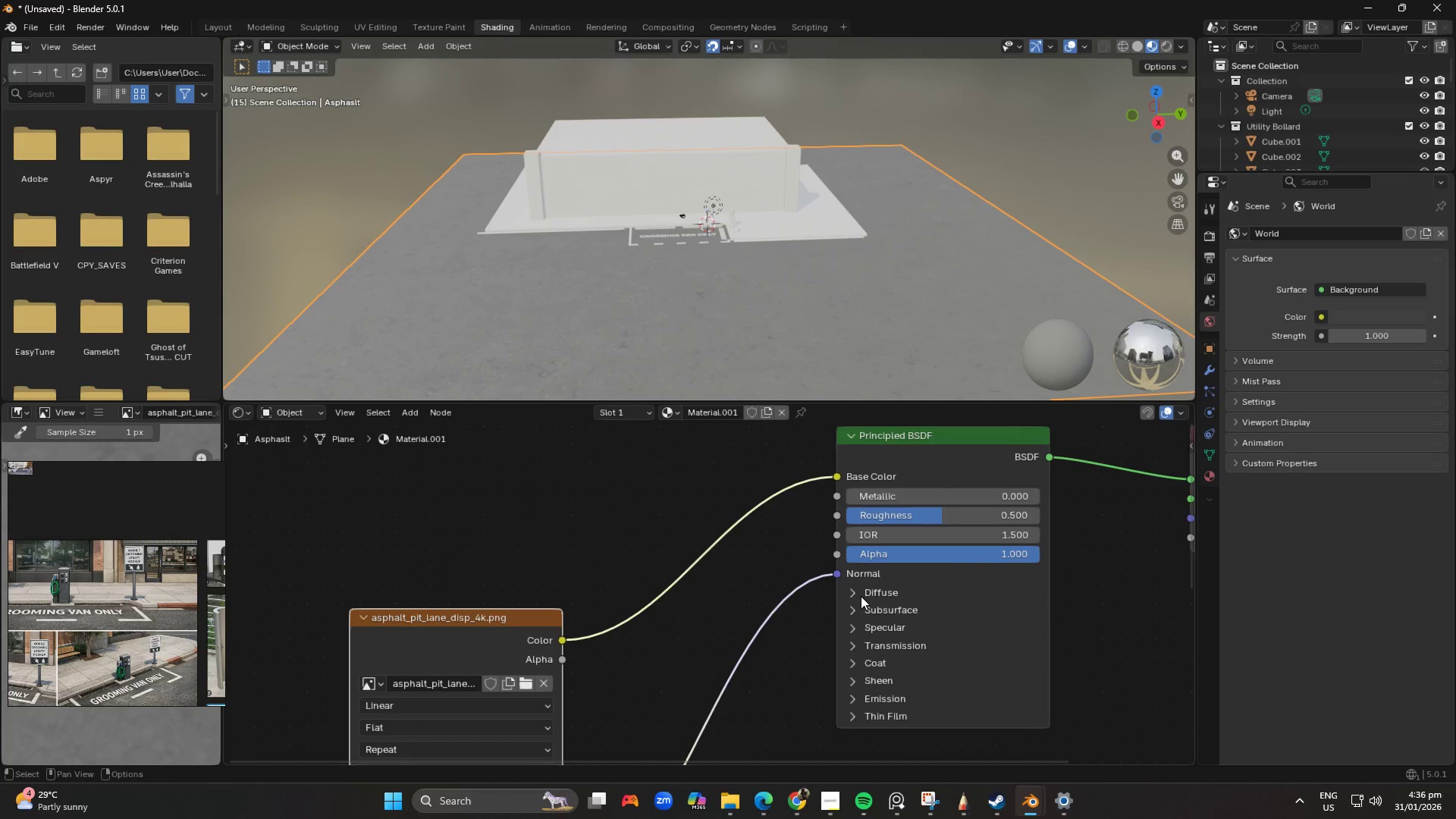 
left_click([853, 592])
 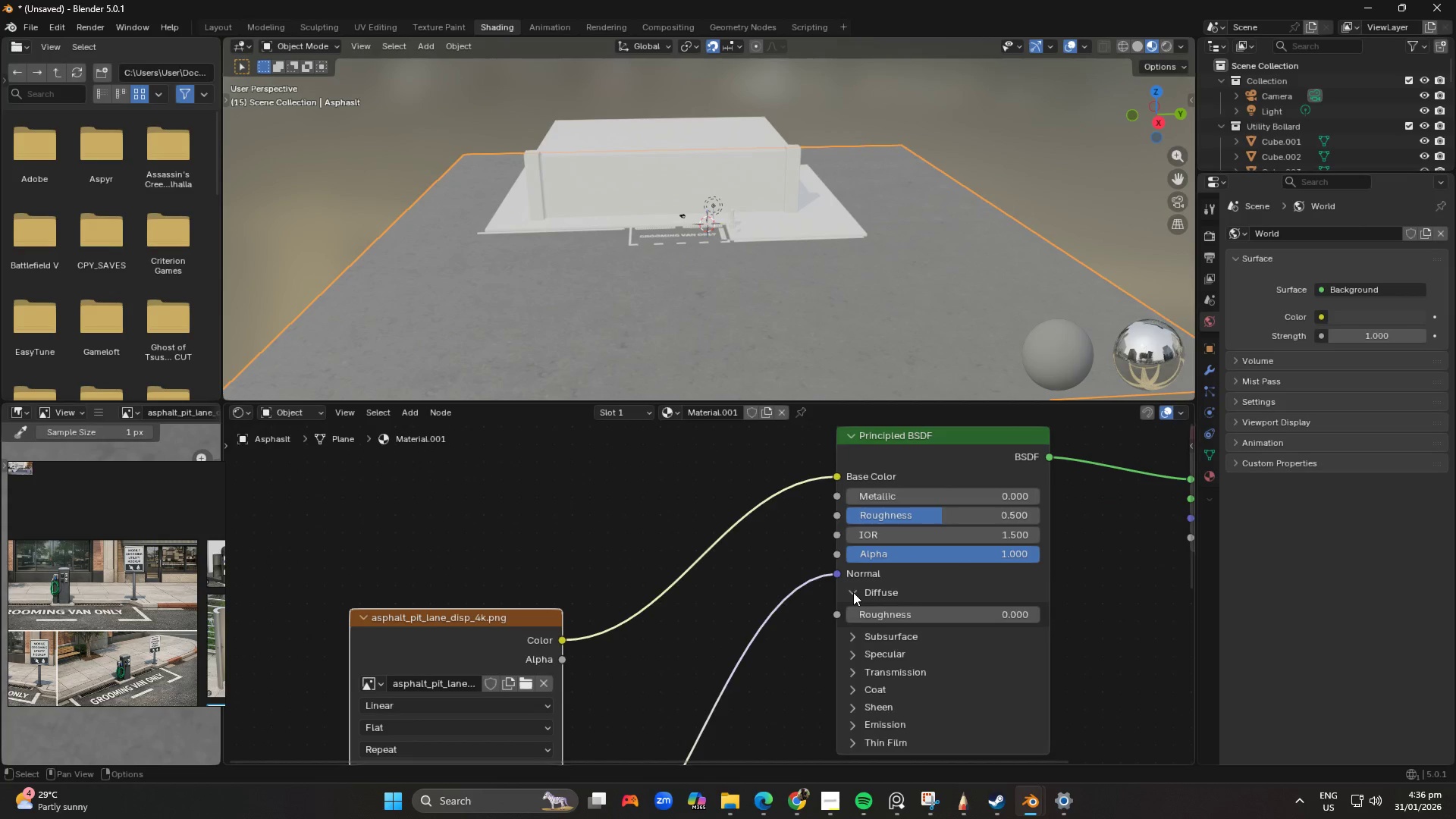 
left_click([853, 592])
 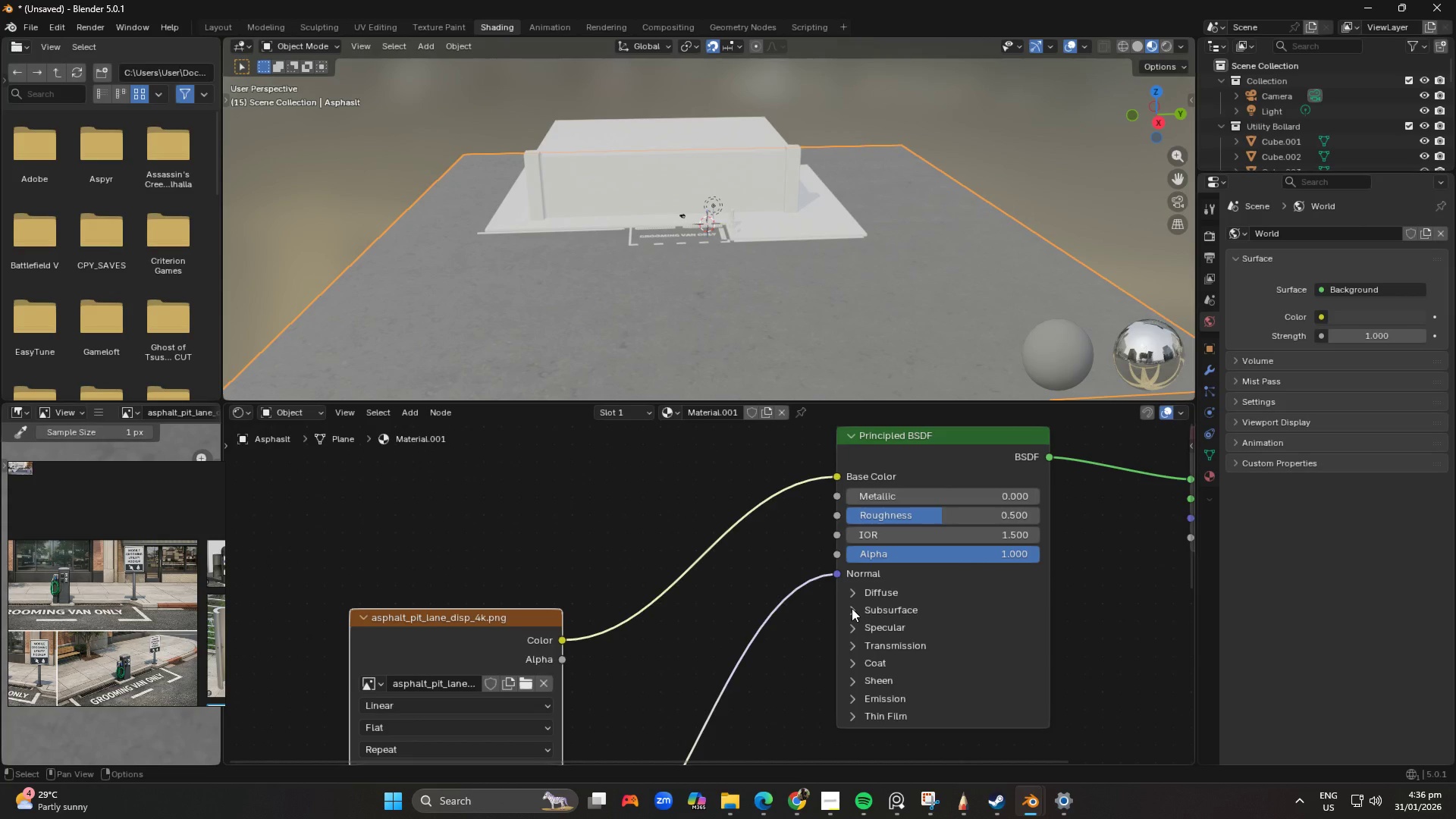 
left_click([852, 608])
 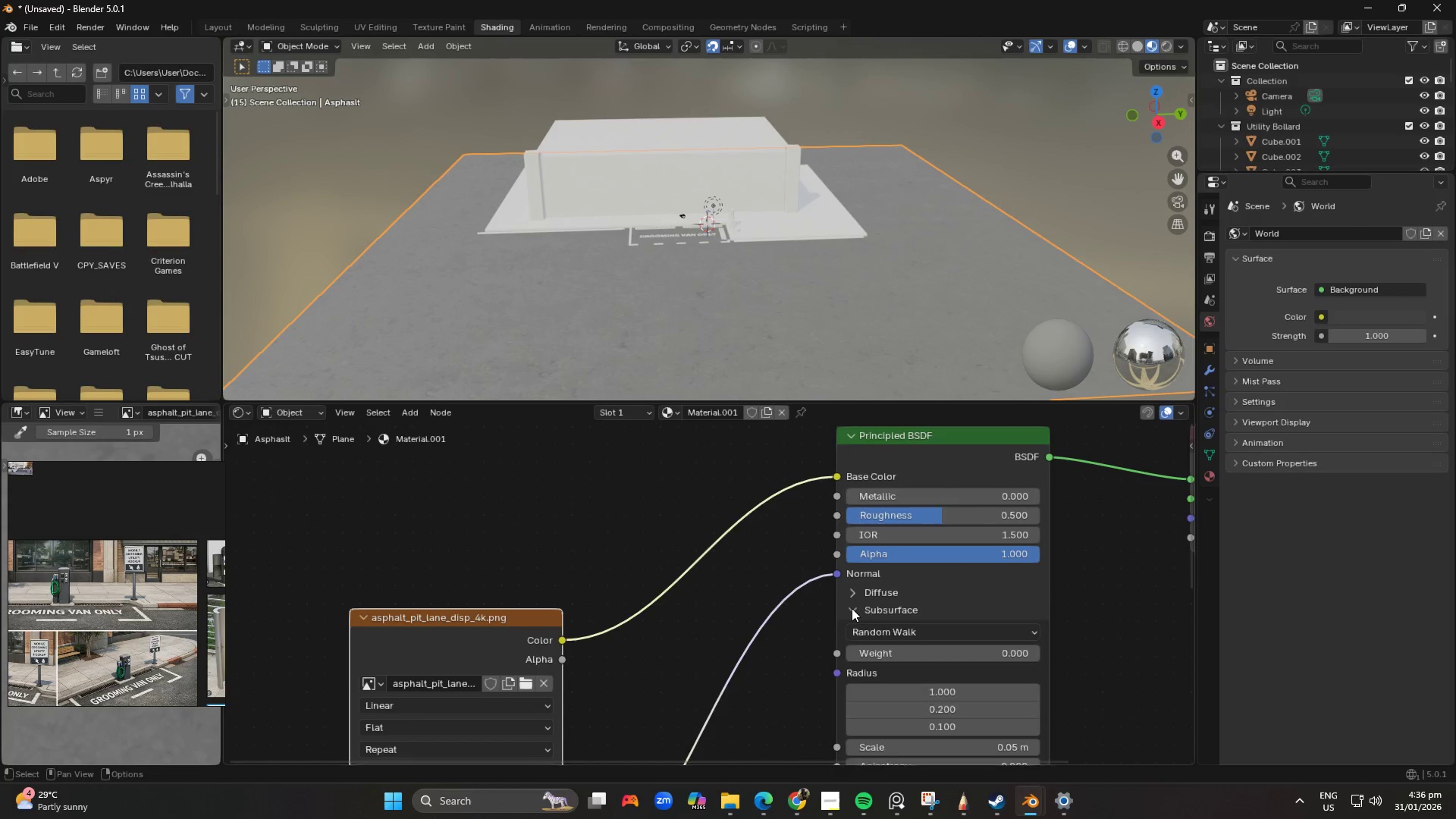 
left_click([852, 608])
 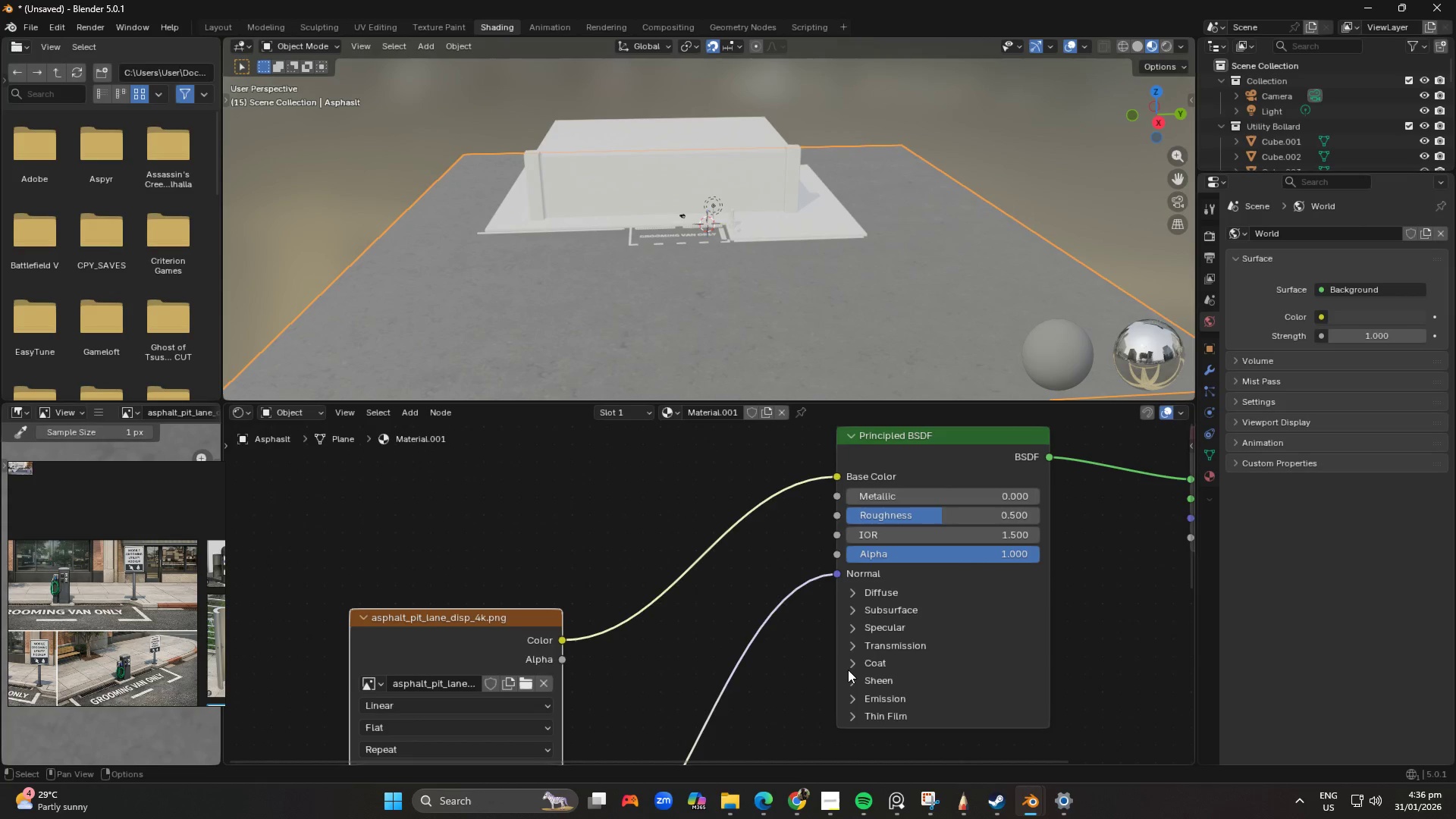 
scroll: coordinate [697, 711], scroll_direction: down, amount: 7.0
 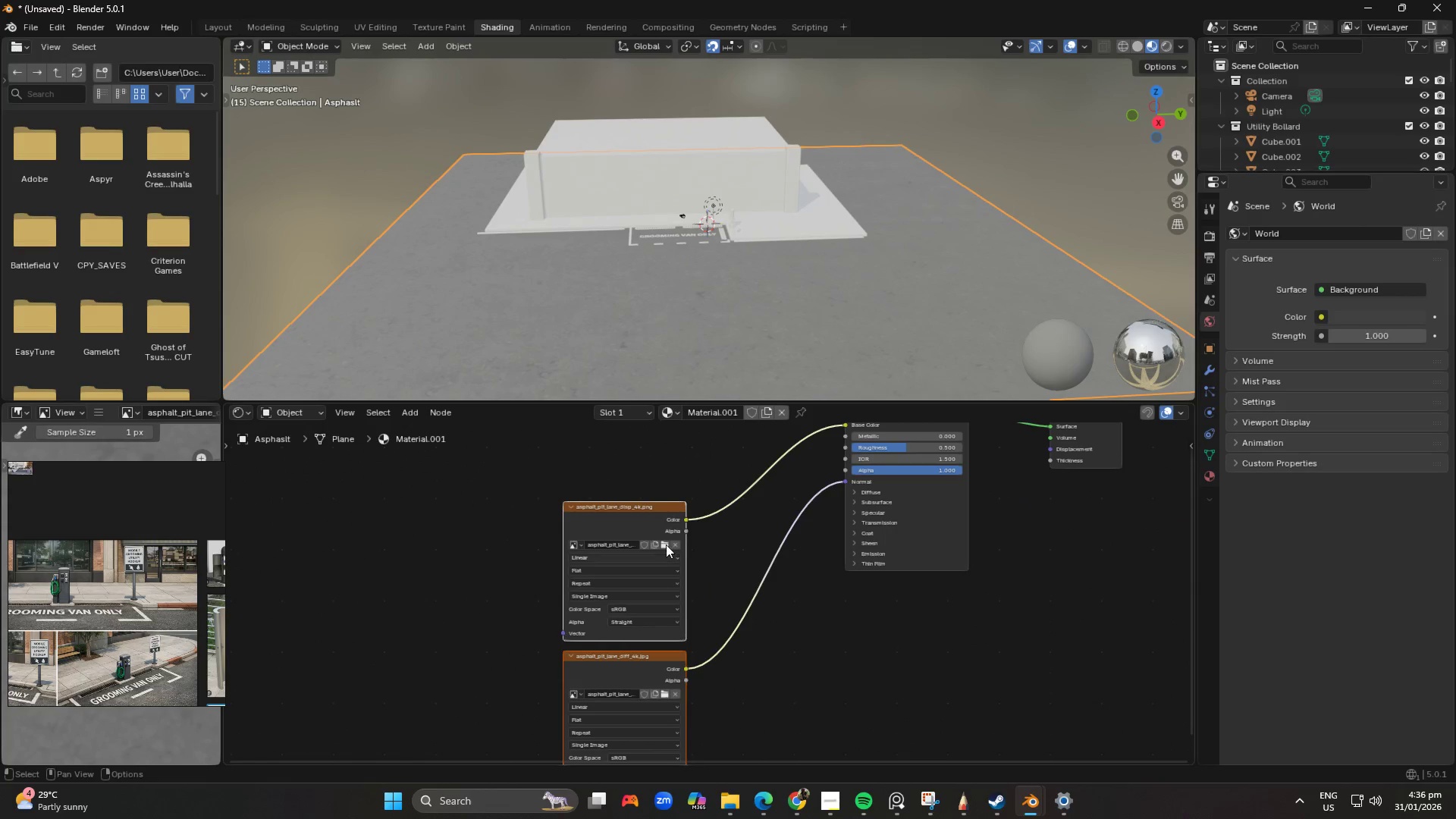 
left_click_drag(start_coordinate=[548, 524], to_coordinate=[660, 698])
 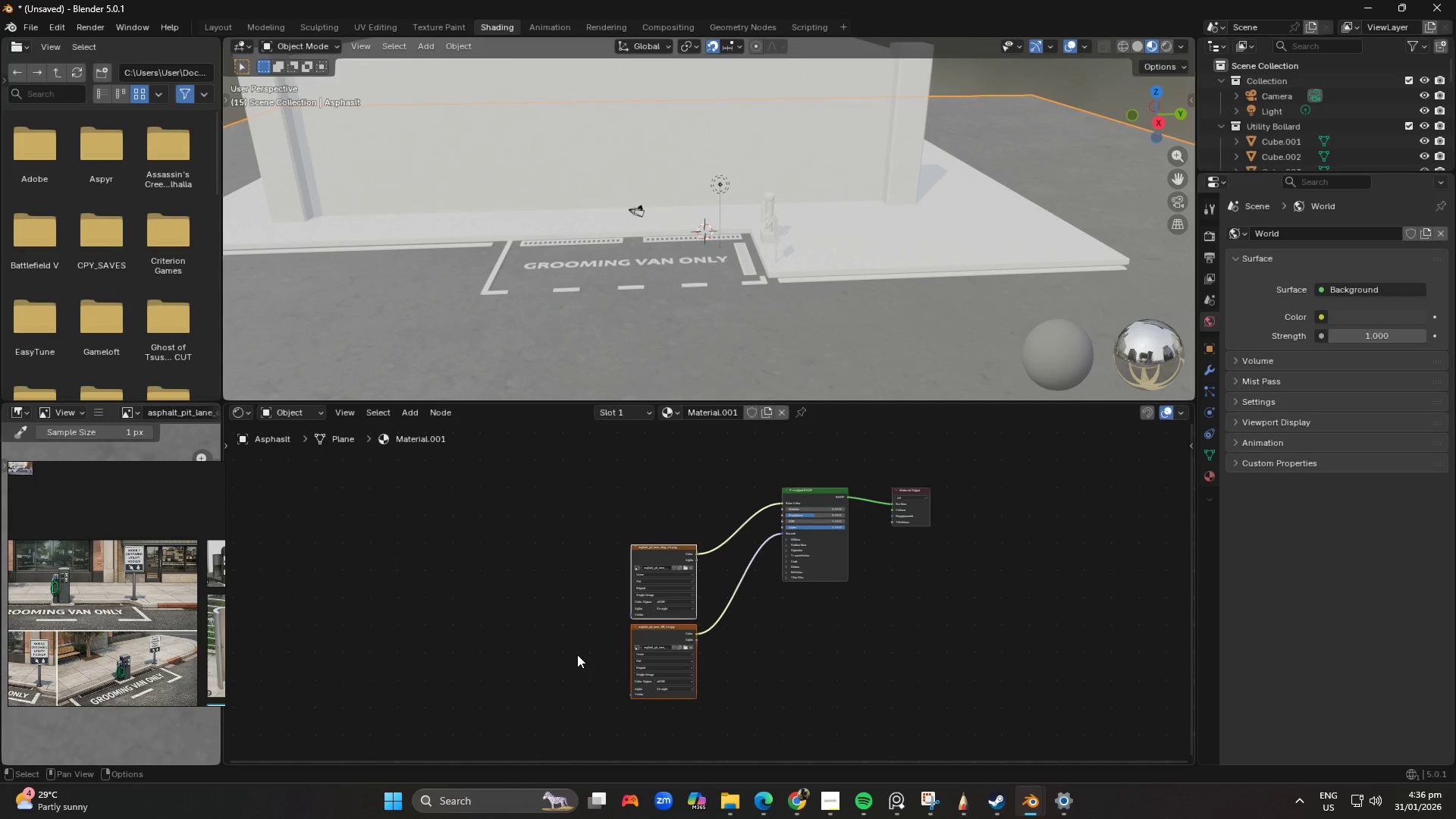 
scroll: coordinate [521, 489], scroll_direction: down, amount: 3.0
 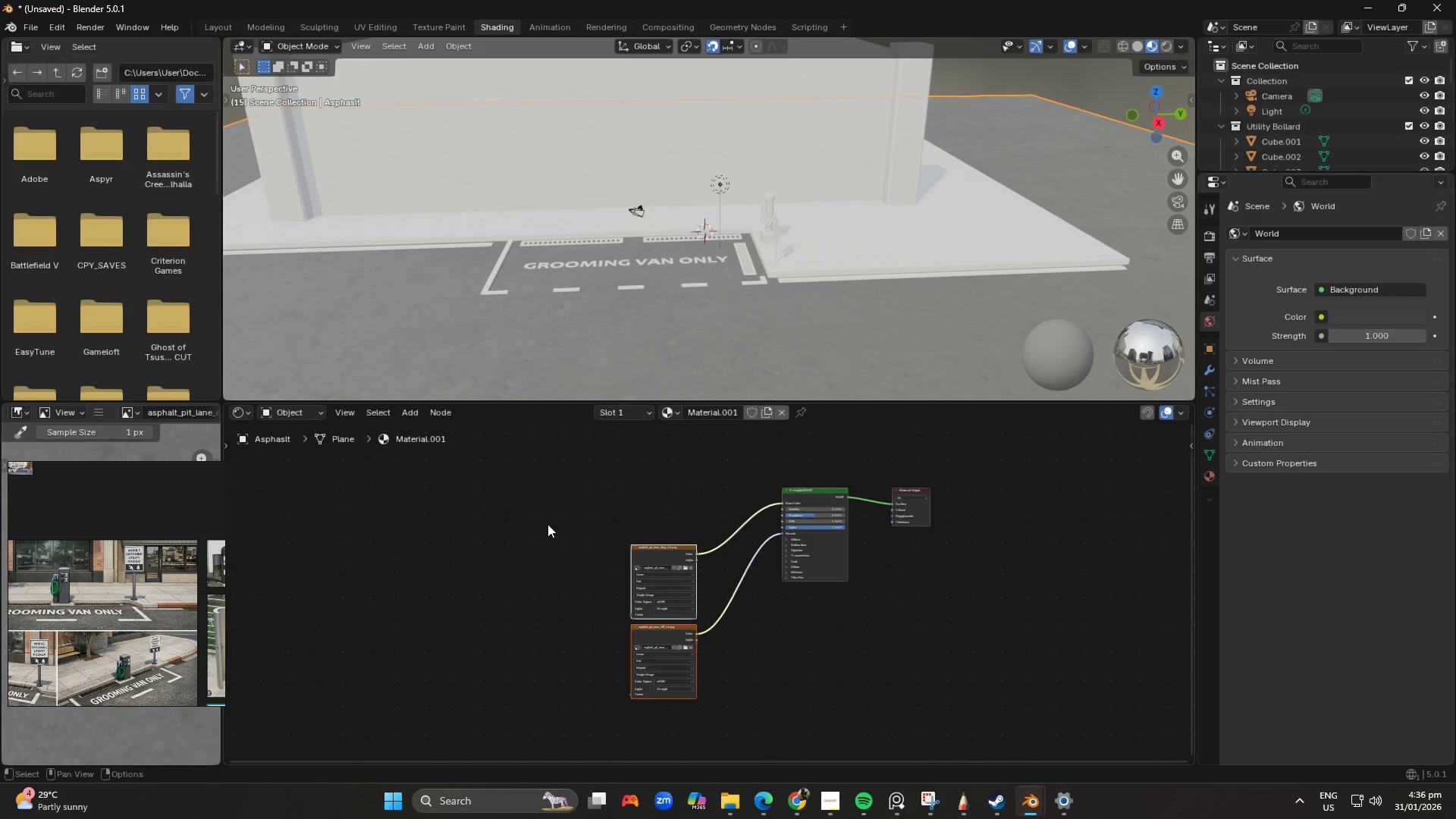 
key(Control+ControlLeft)
 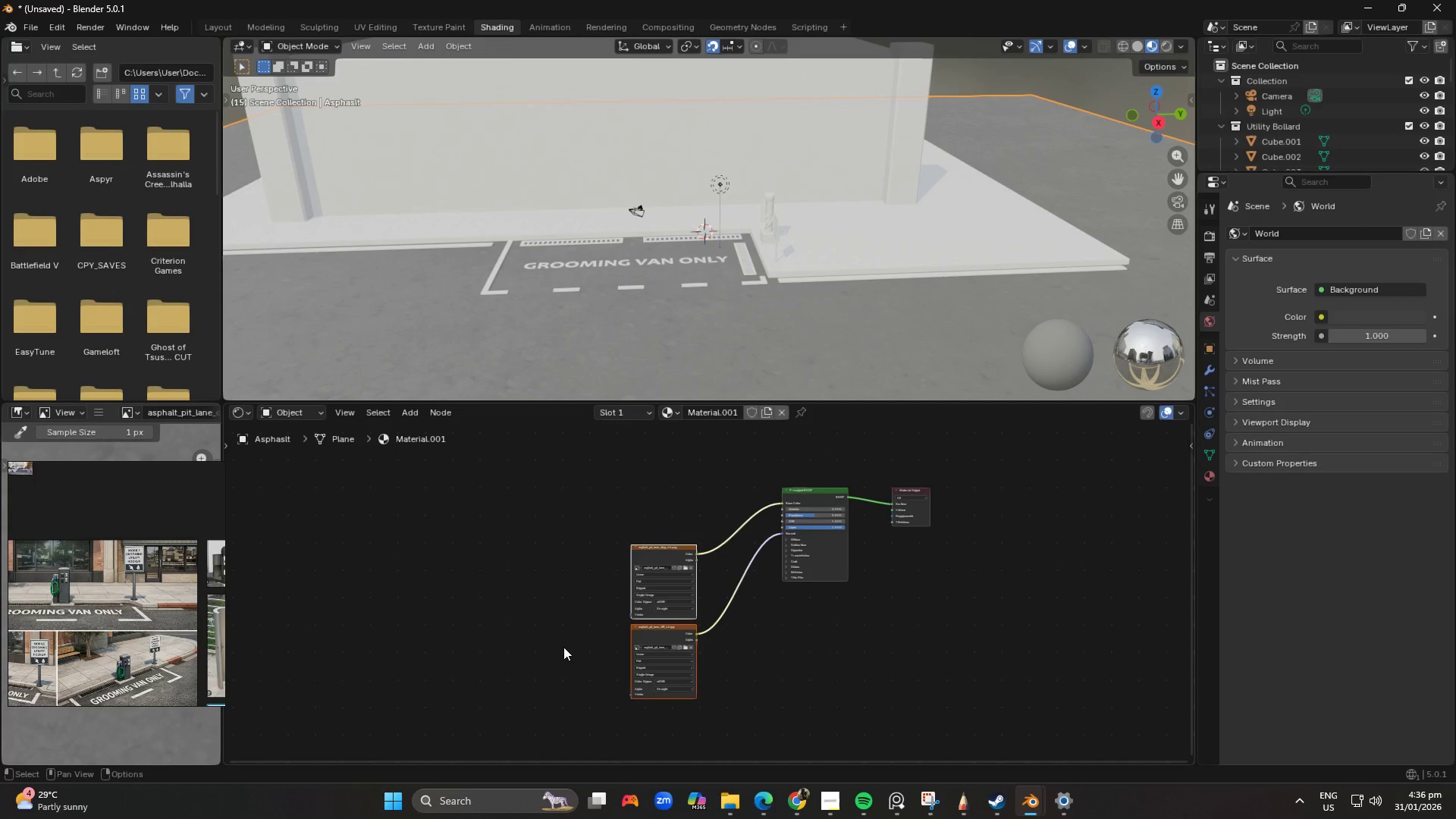 
hold_key(key=ControlLeft, duration=0.44)
 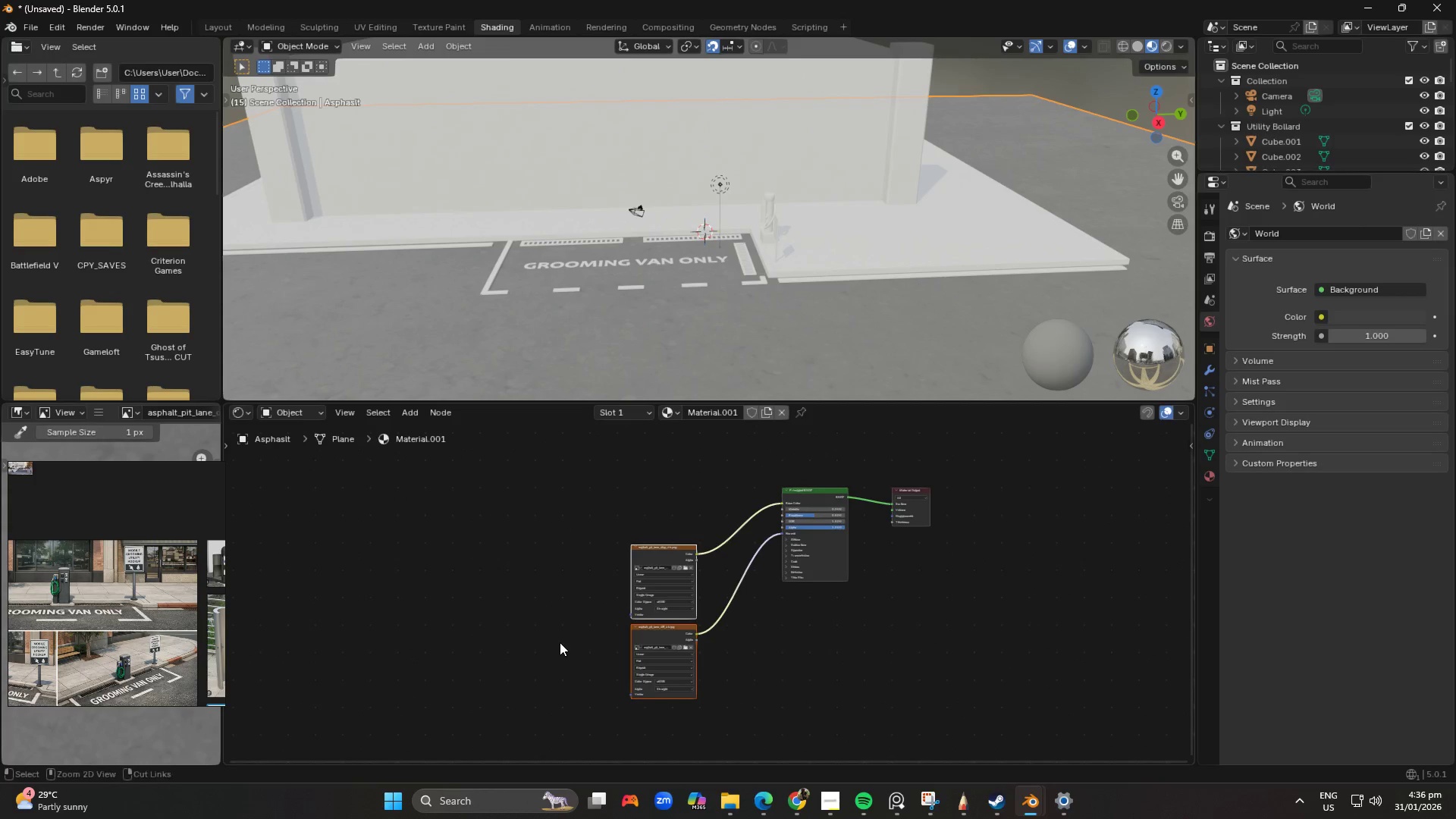 
key(Control+T)
 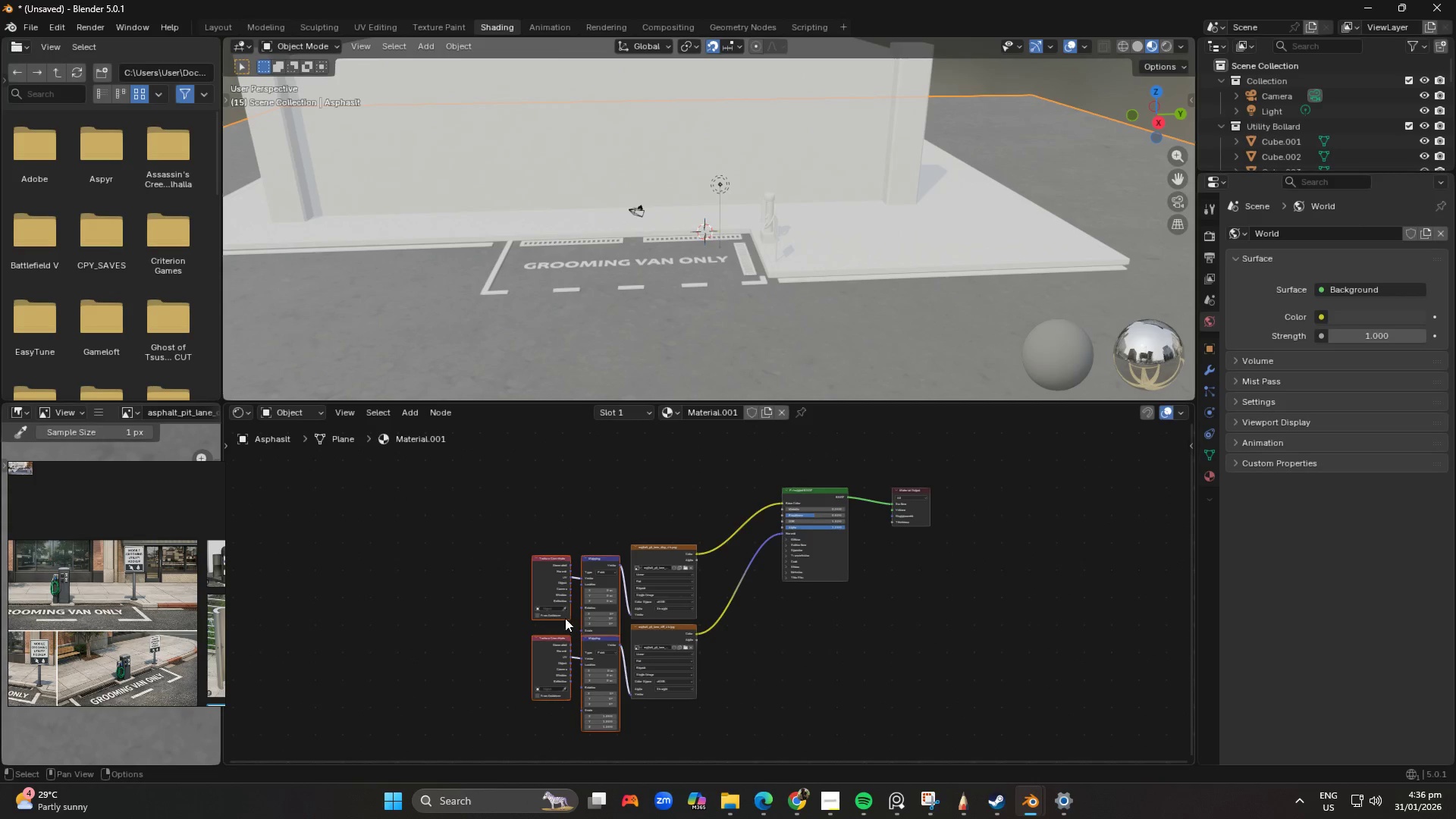 
scroll: coordinate [560, 642], scroll_direction: up, amount: 3.0
 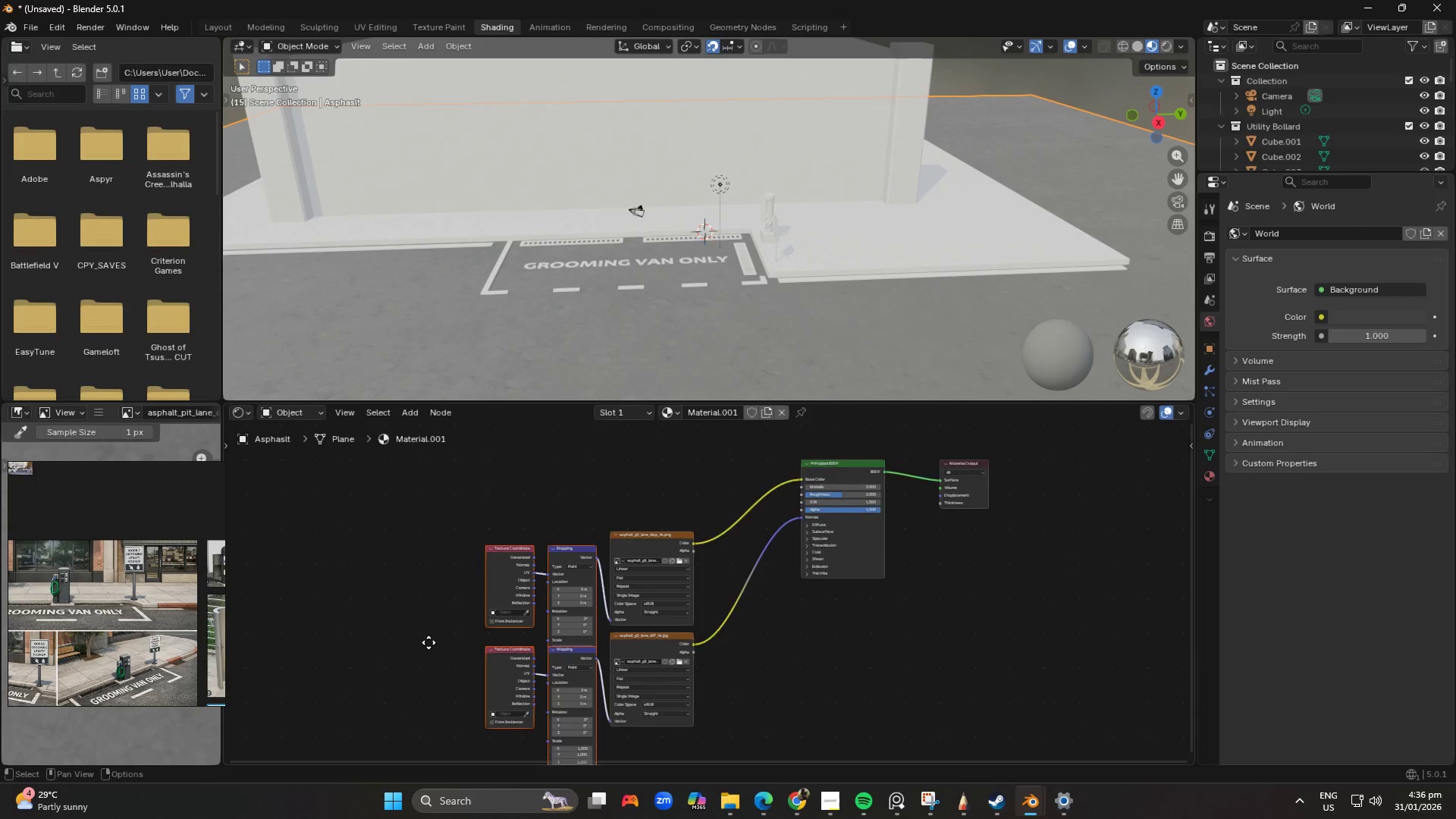 
left_click_drag(start_coordinate=[441, 554], to_coordinate=[596, 643])
 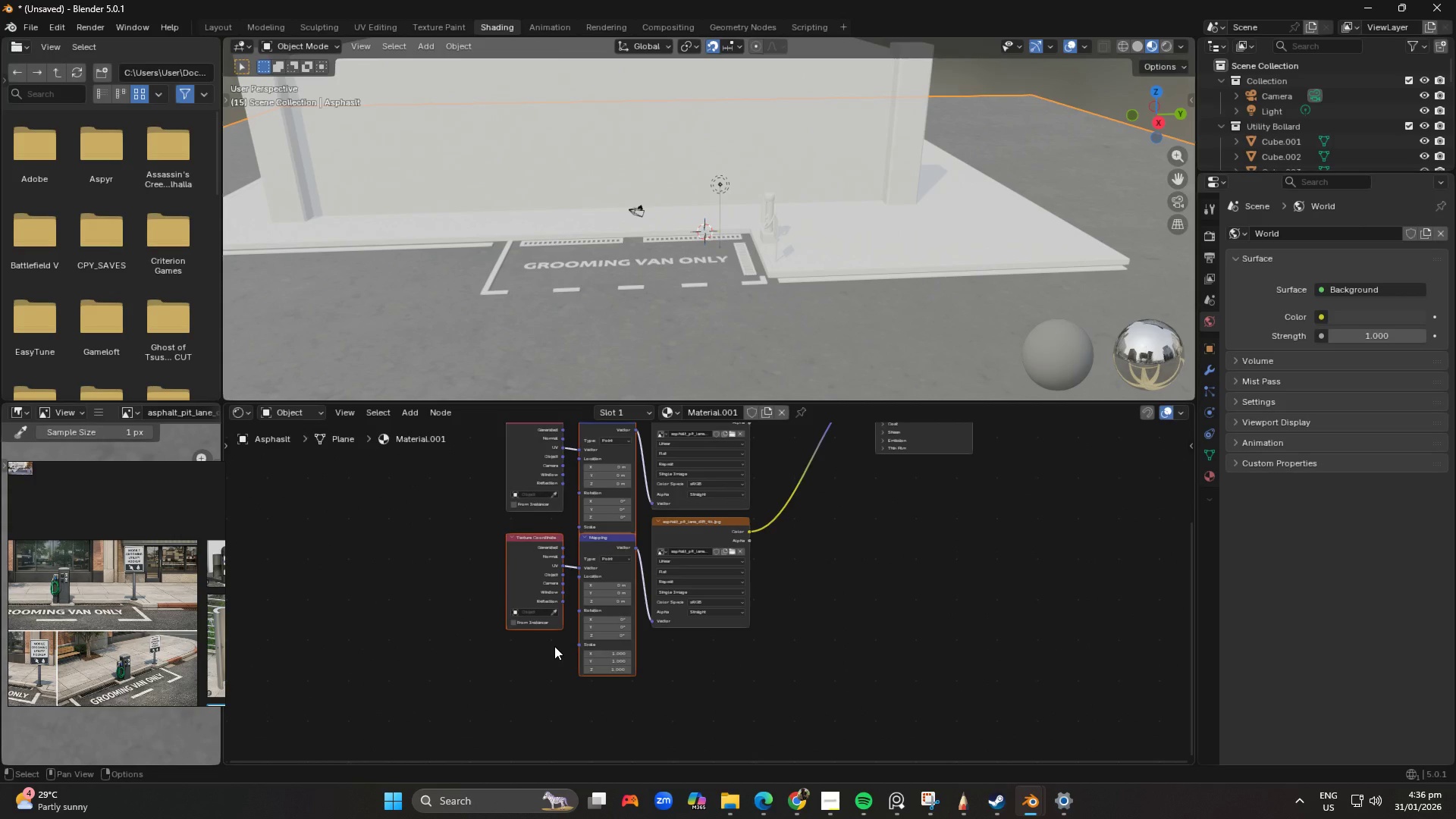 
scroll: coordinate [518, 629], scroll_direction: up, amount: 2.0
 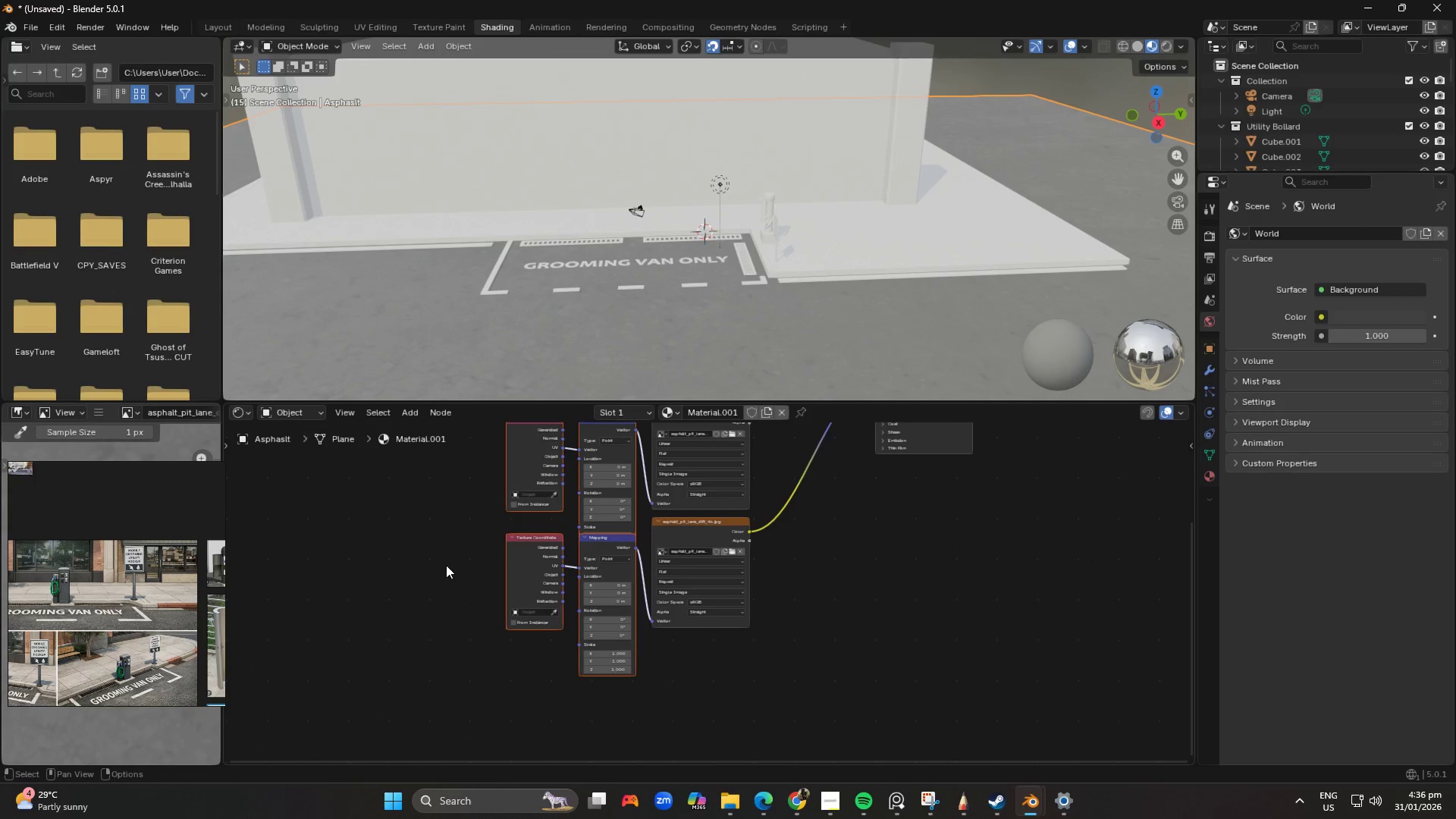 
key(Delete)
 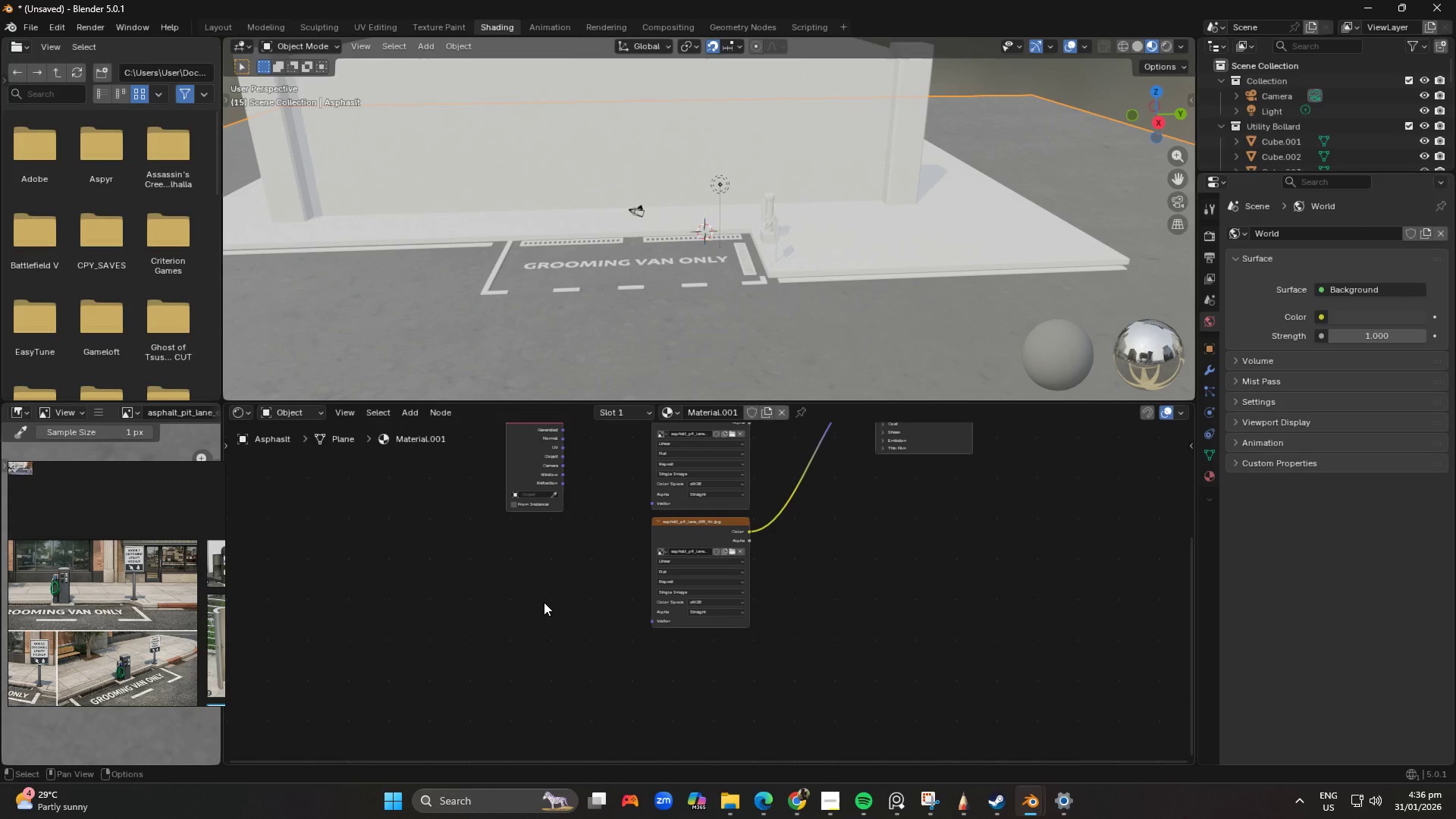 
key(Control+Z)
 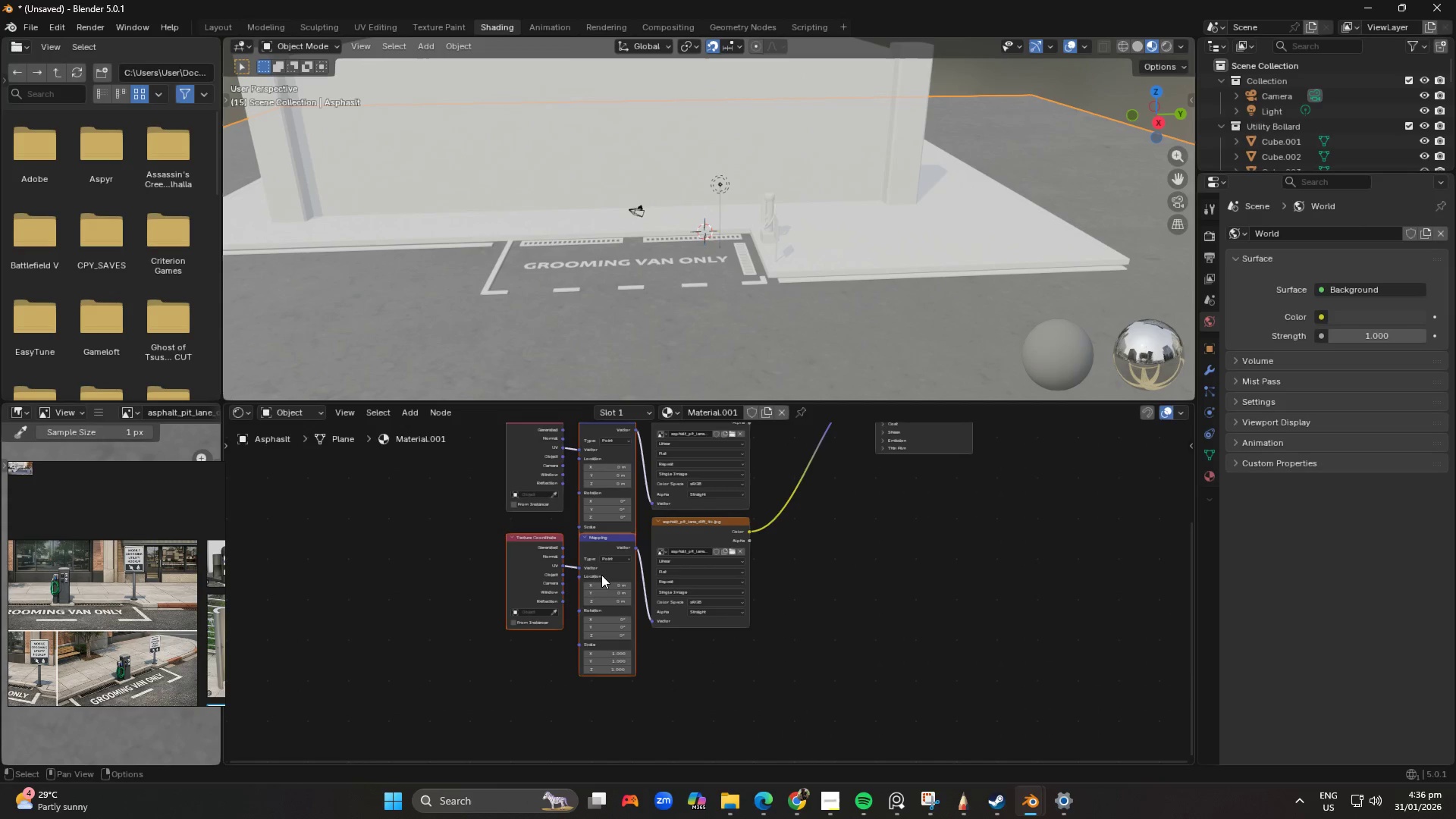 
left_click([601, 575])
 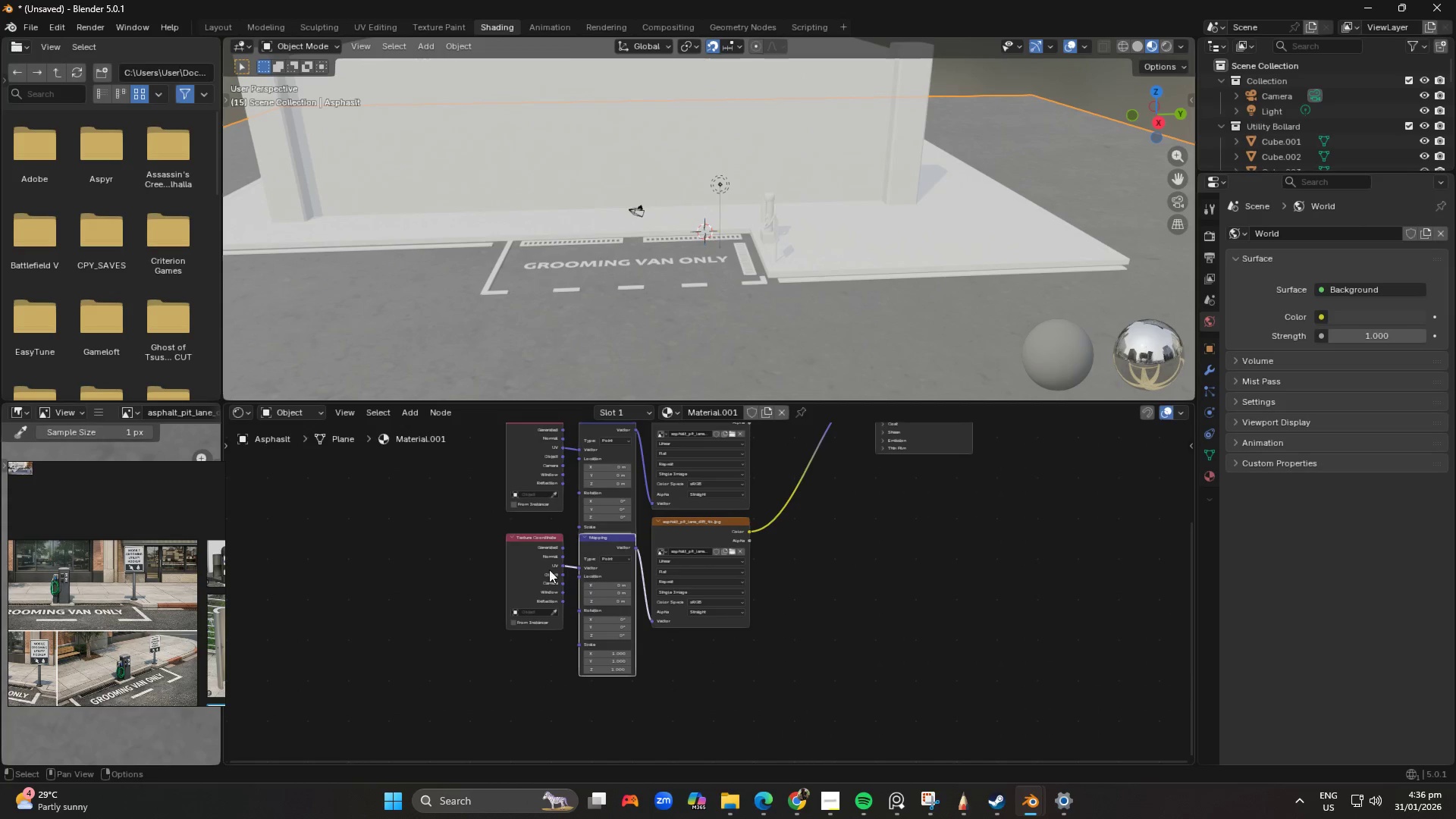 
key(Control+ControlLeft)
 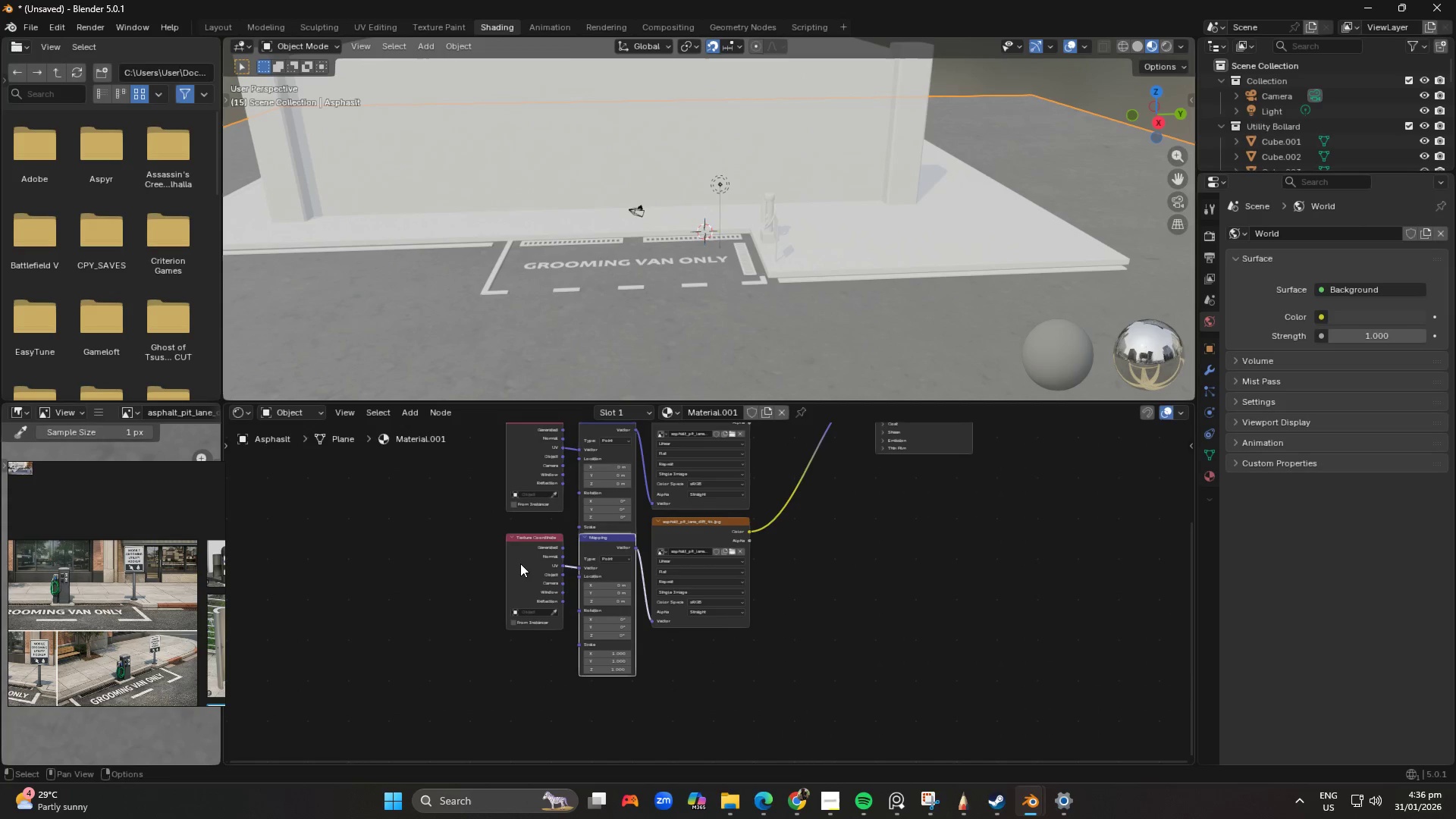 
key(Control+Shift+ShiftLeft)
 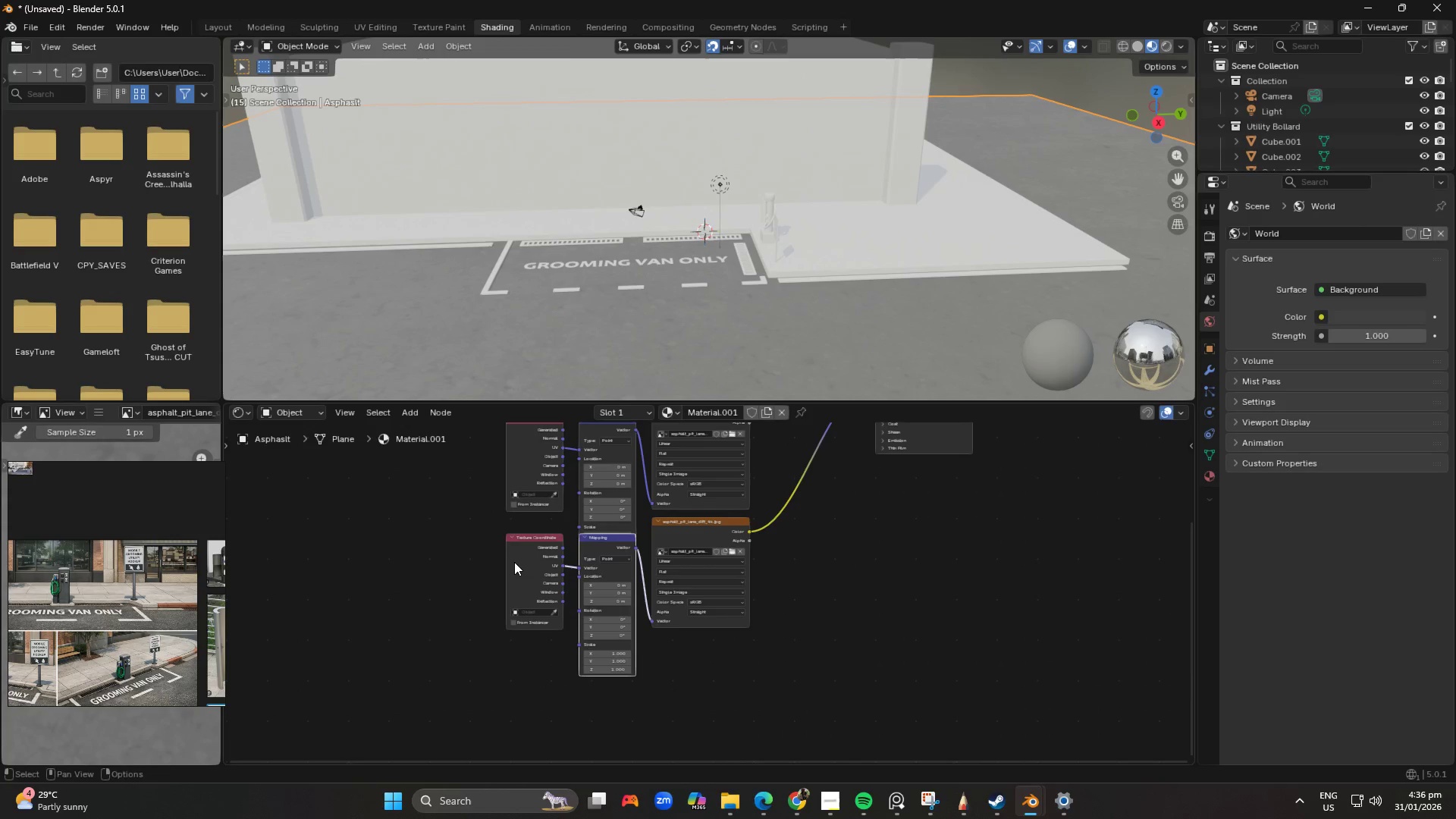 
hold_key(key=ControlLeft, duration=0.42)
left_click([514, 562])
 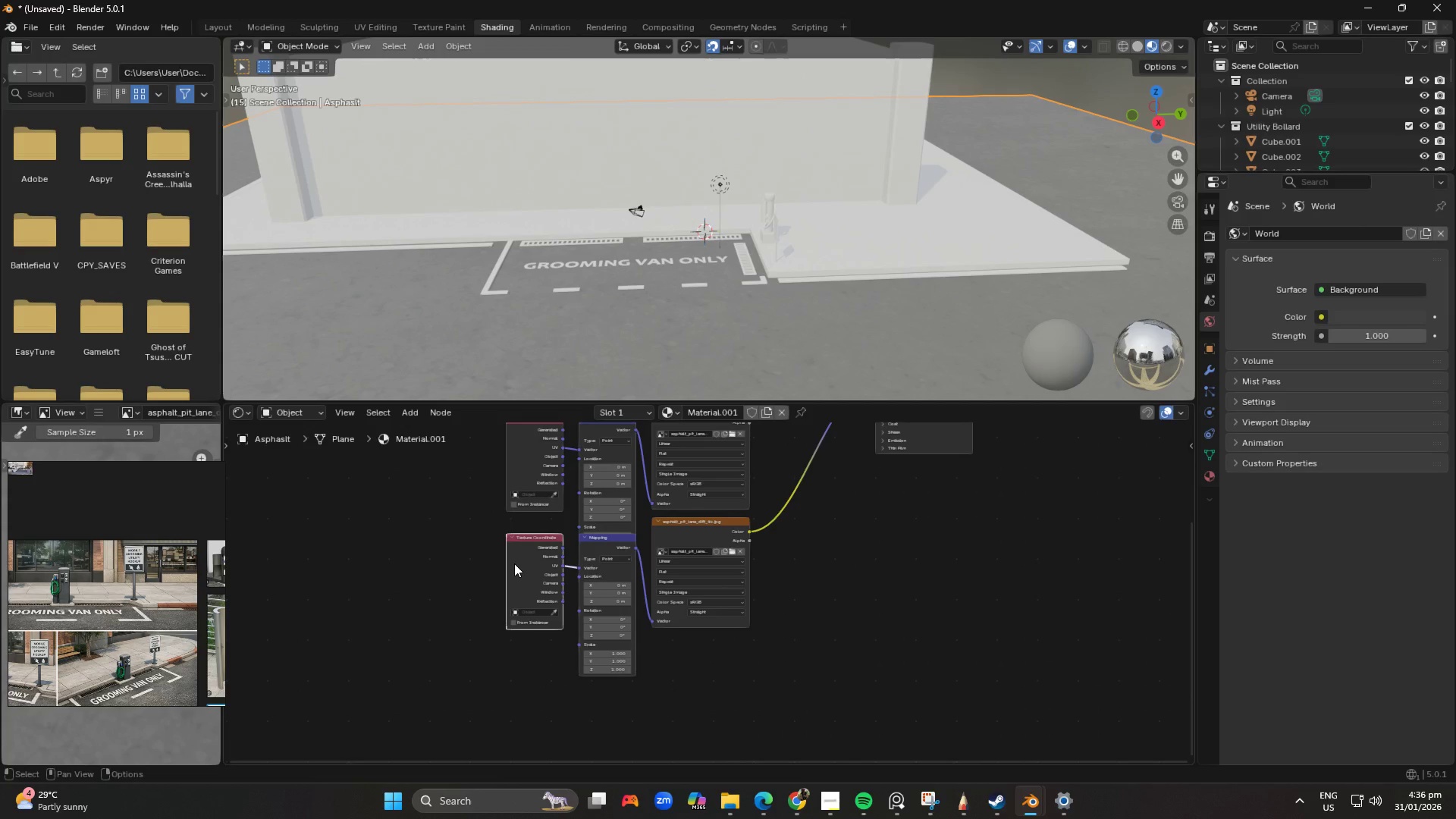 
key(Delete)
 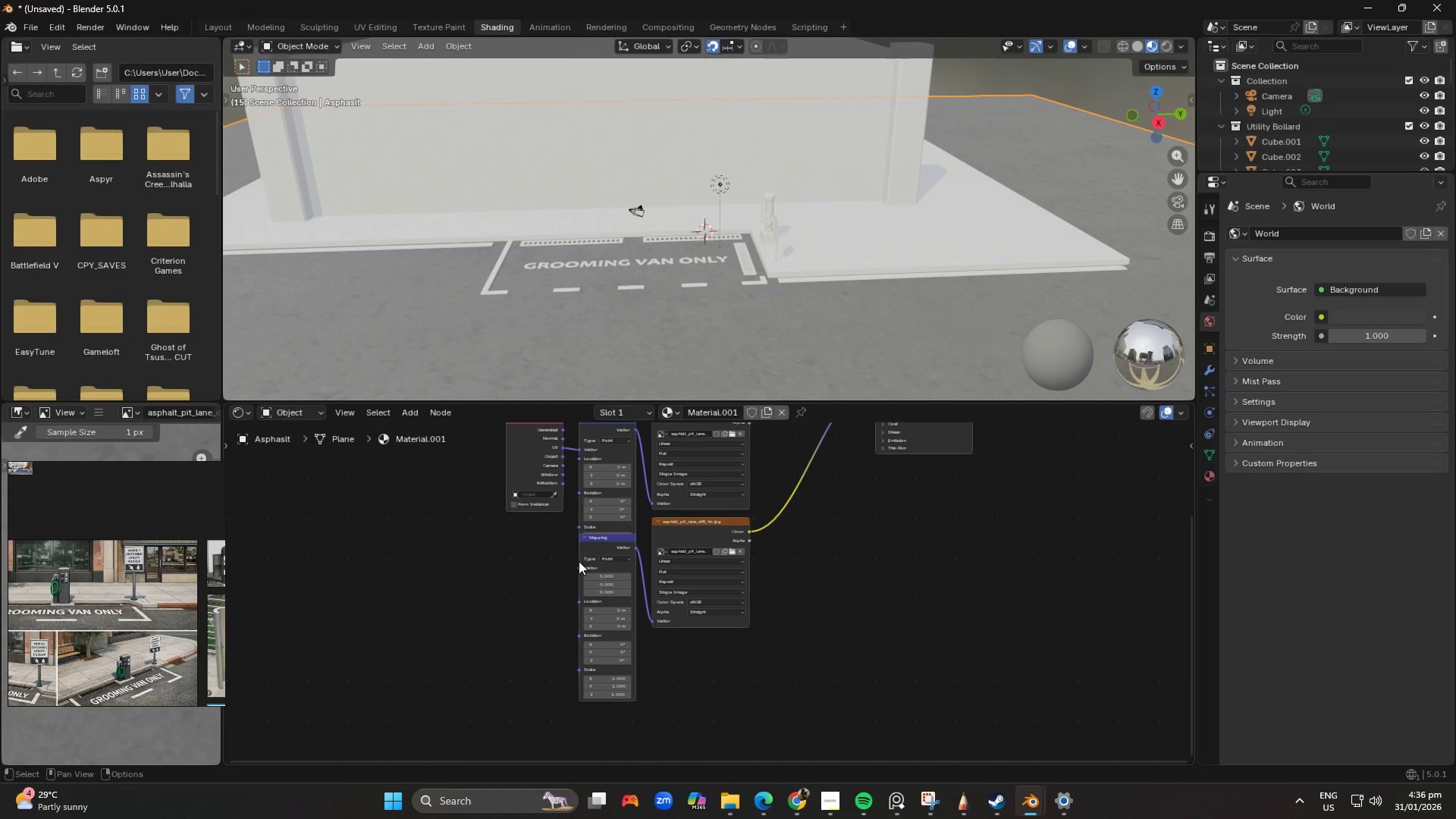 
left_click([587, 554])
 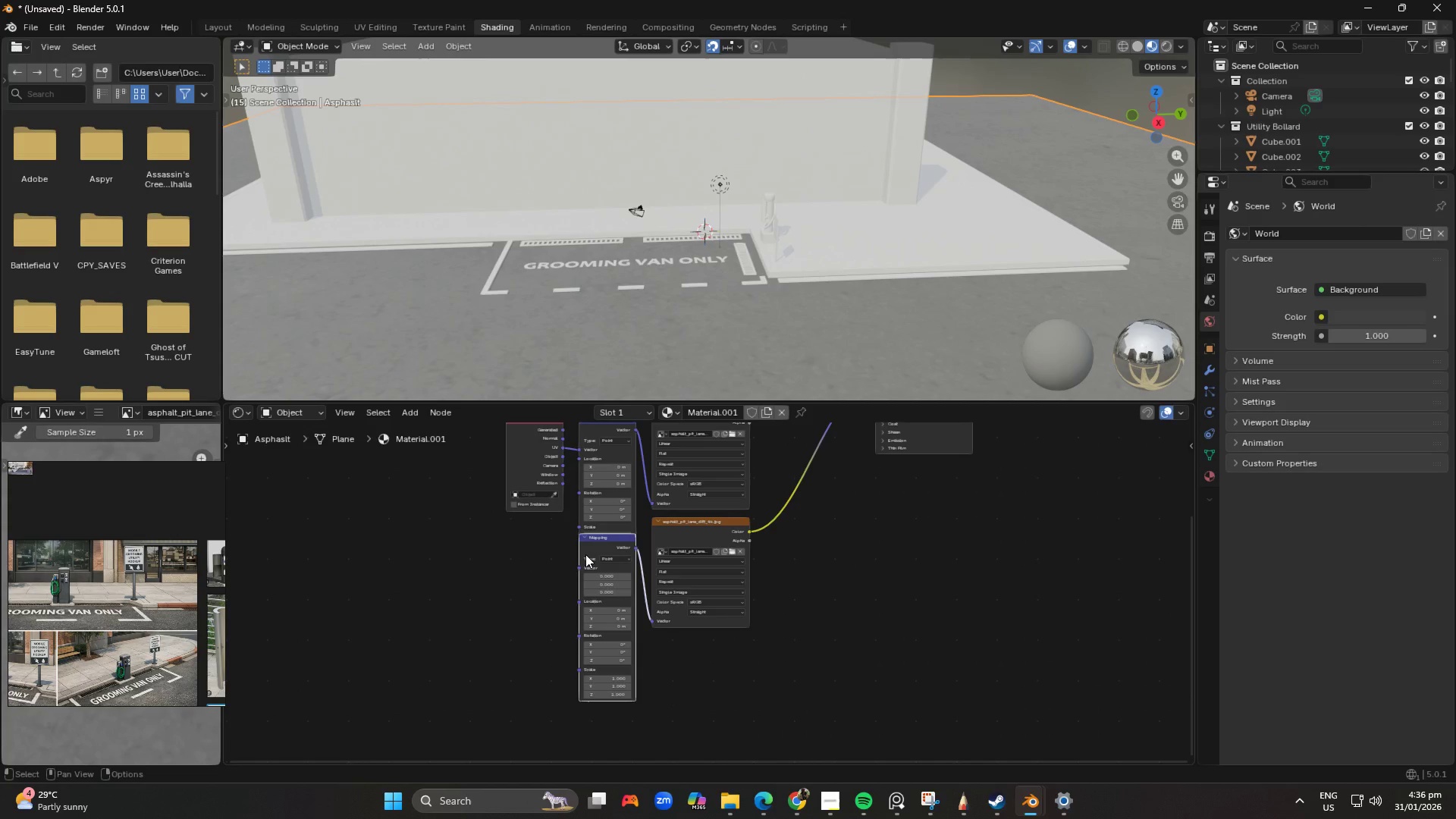 
key(Delete)
 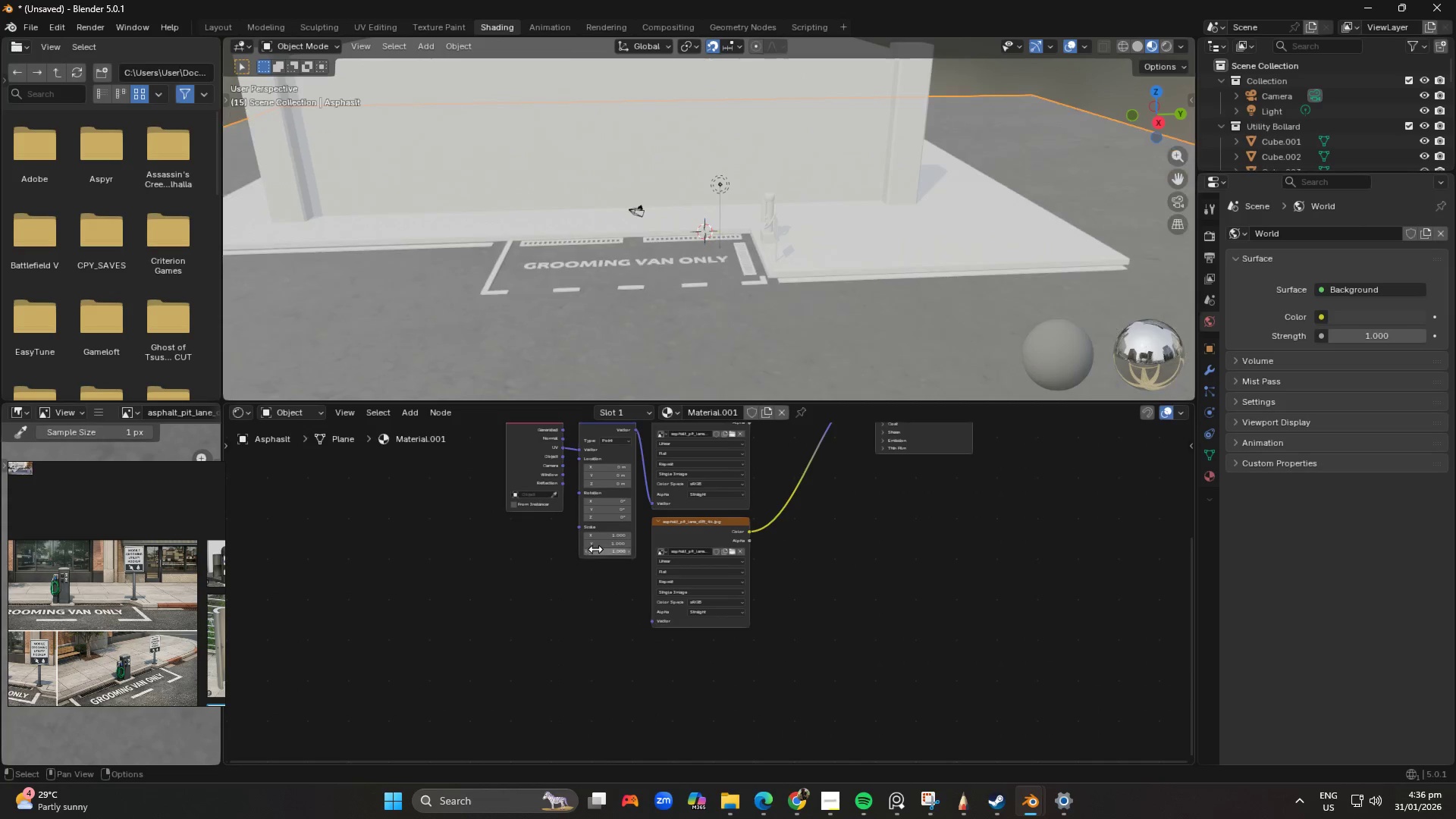 
scroll: coordinate [596, 546], scroll_direction: up, amount: 2.0
 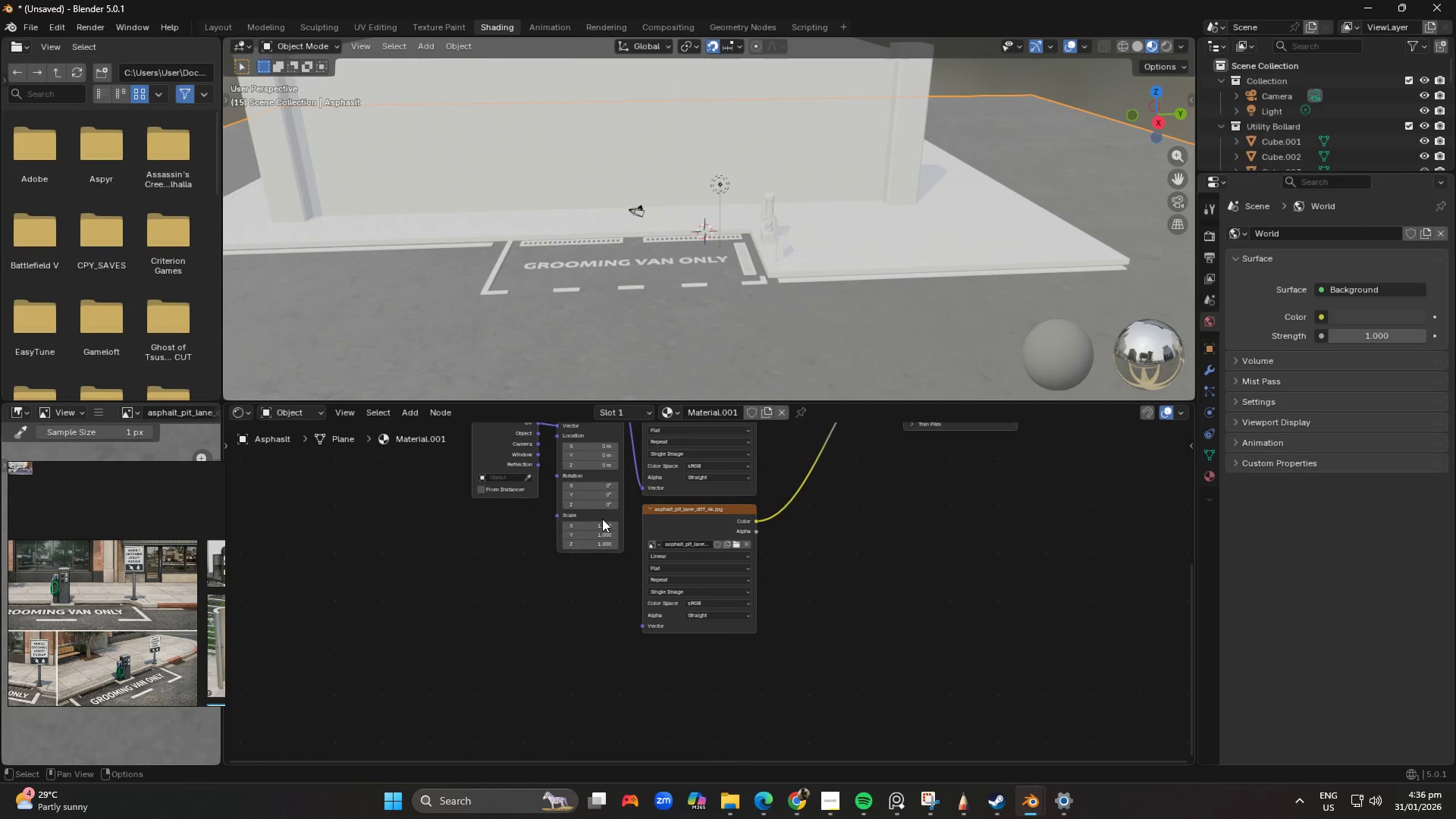 
key(Shift+ShiftLeft)
 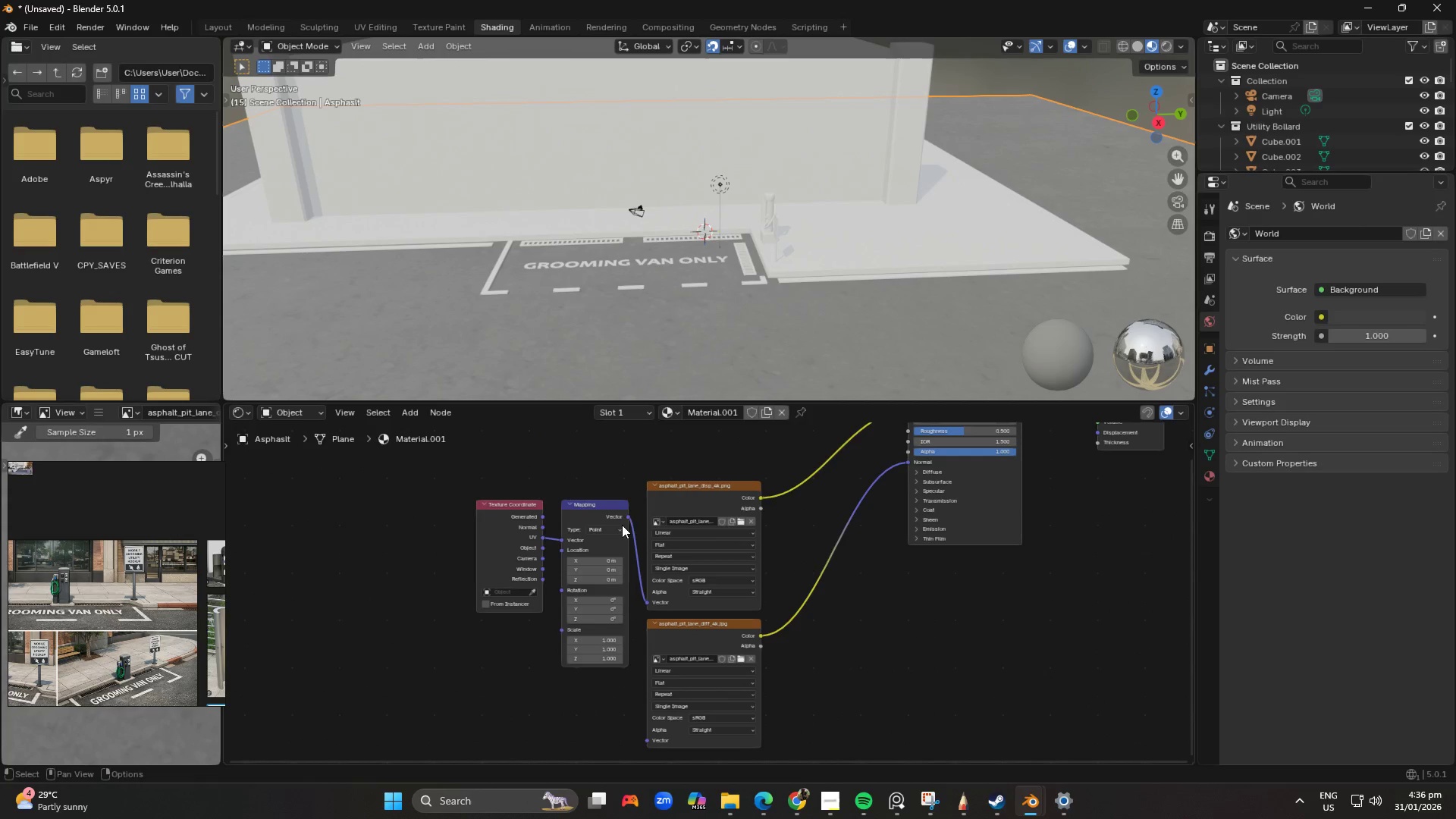 
left_click_drag(start_coordinate=[626, 515], to_coordinate=[639, 718])
 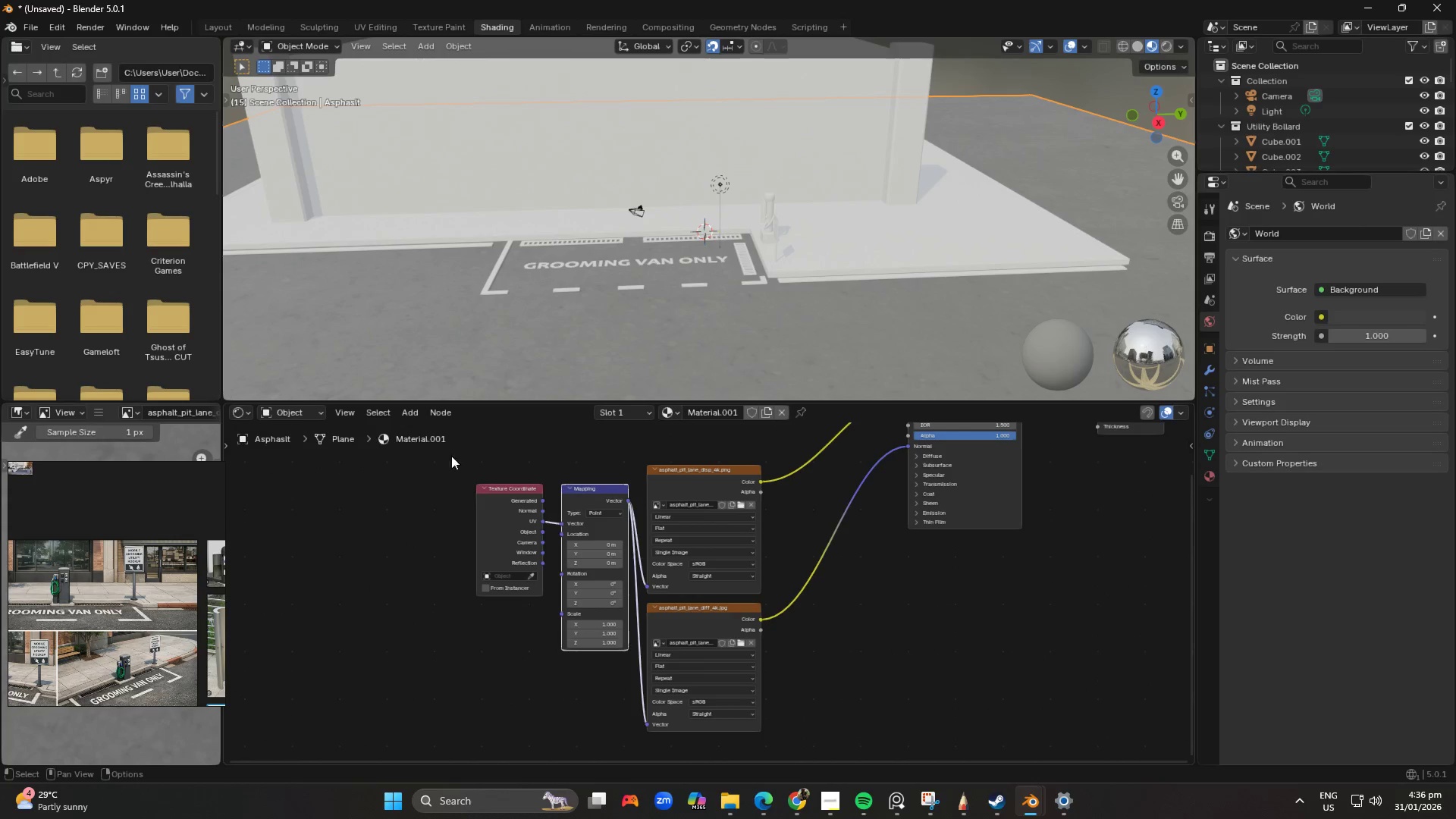 
left_click_drag(start_coordinate=[425, 466], to_coordinate=[573, 534])
 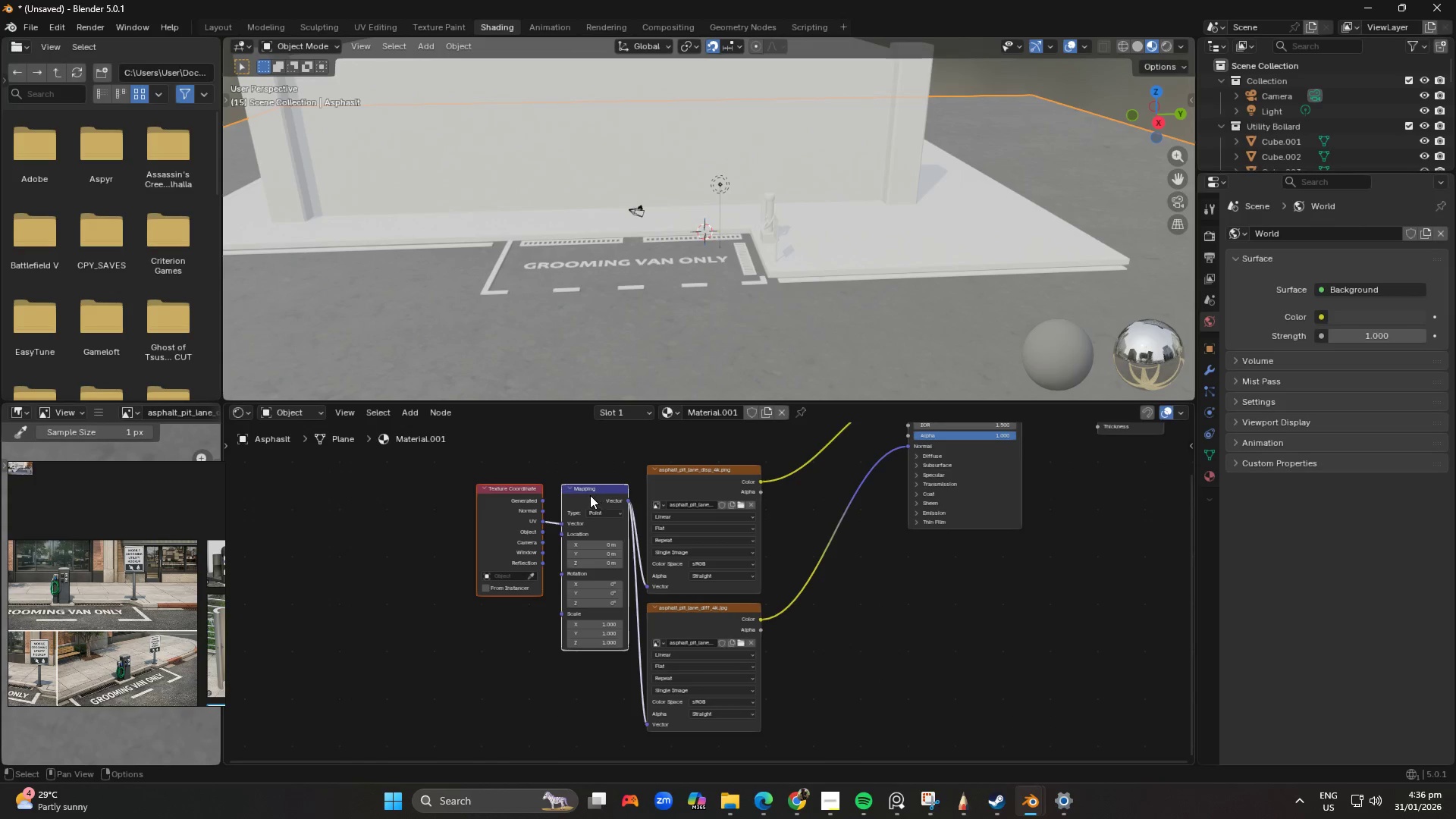 
left_click_drag(start_coordinate=[585, 494], to_coordinate=[492, 538])
 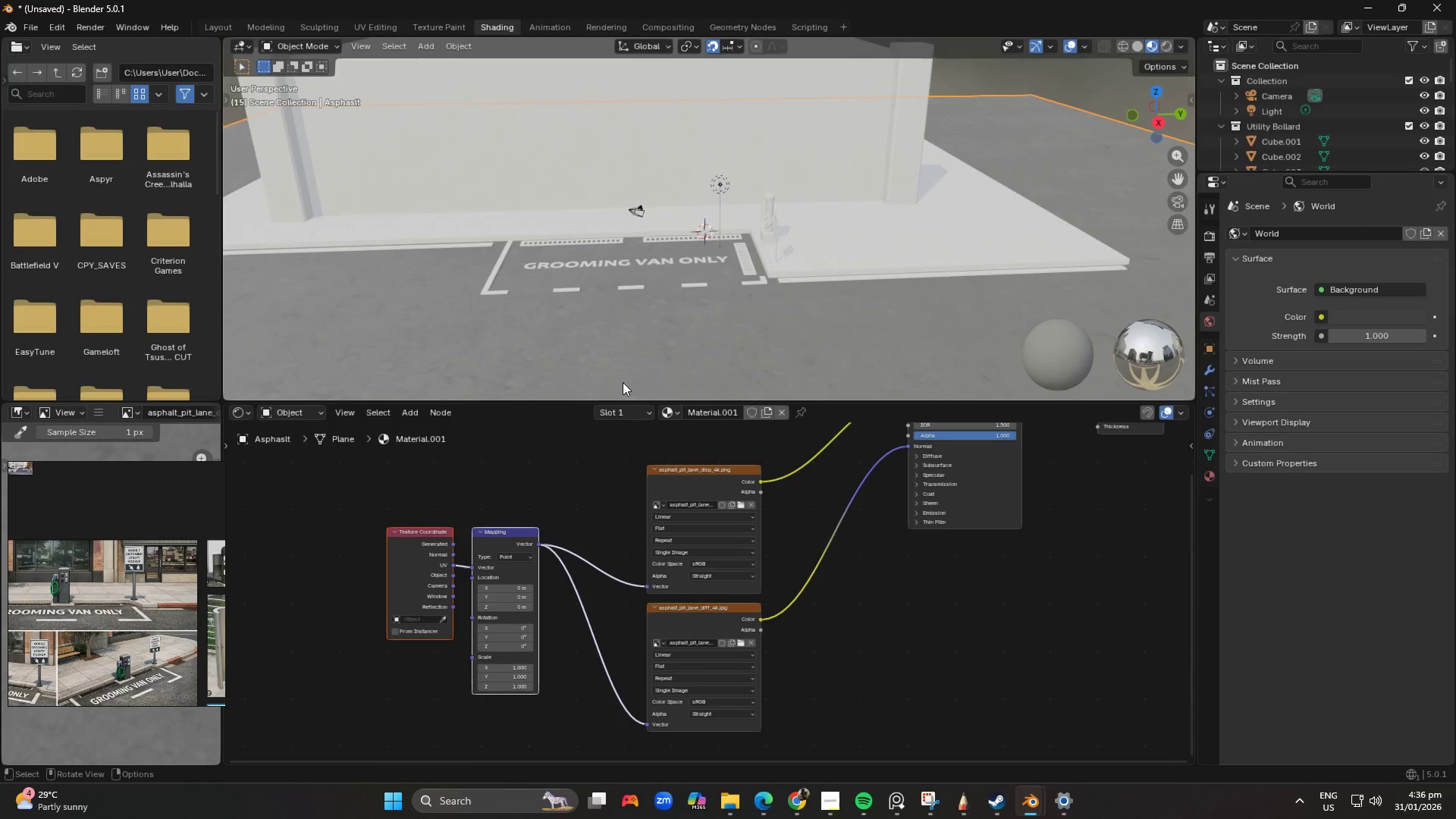 
scroll: coordinate [638, 366], scroll_direction: up, amount: 3.0
 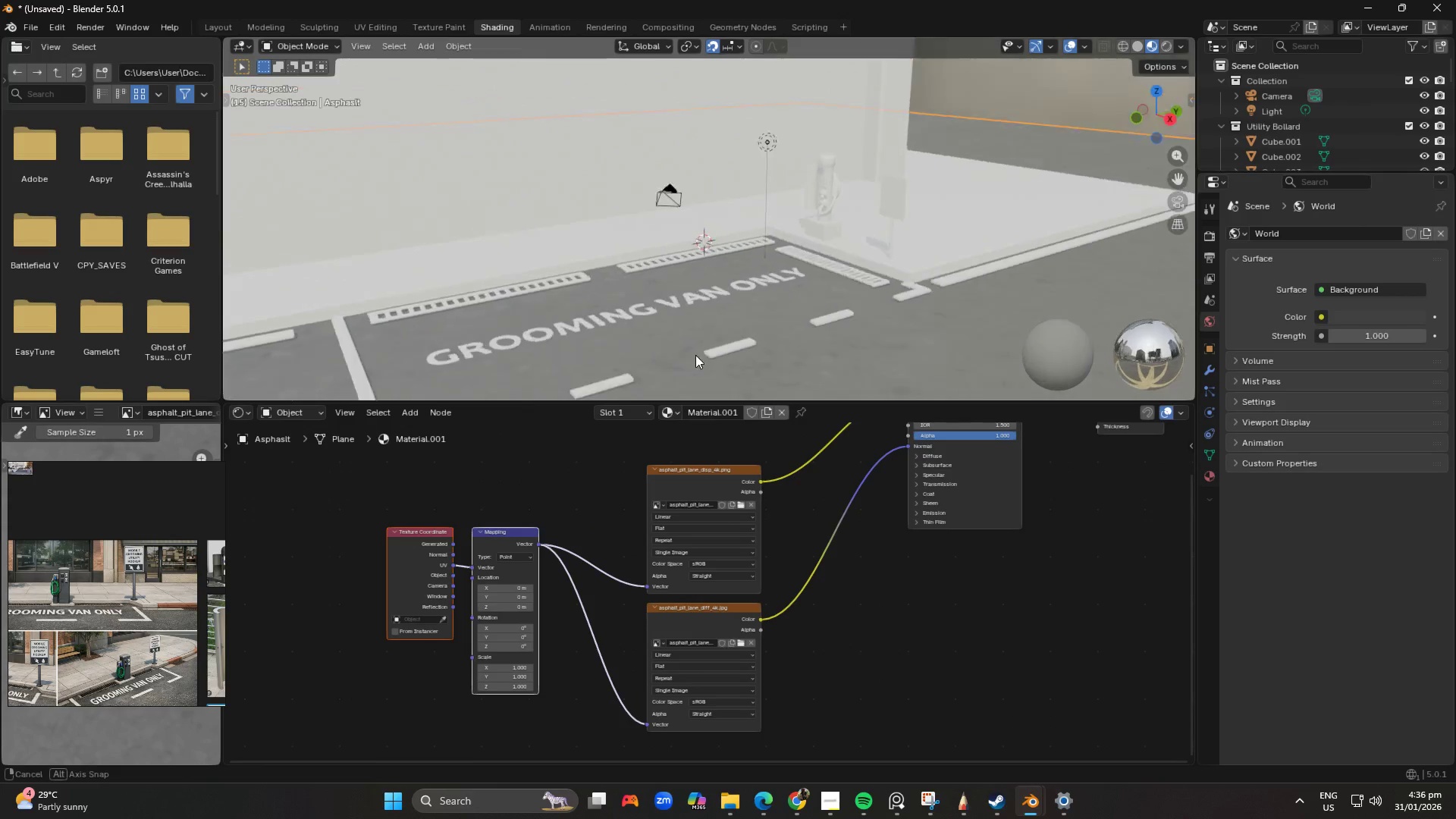 
scroll: coordinate [735, 338], scroll_direction: down, amount: 5.0
 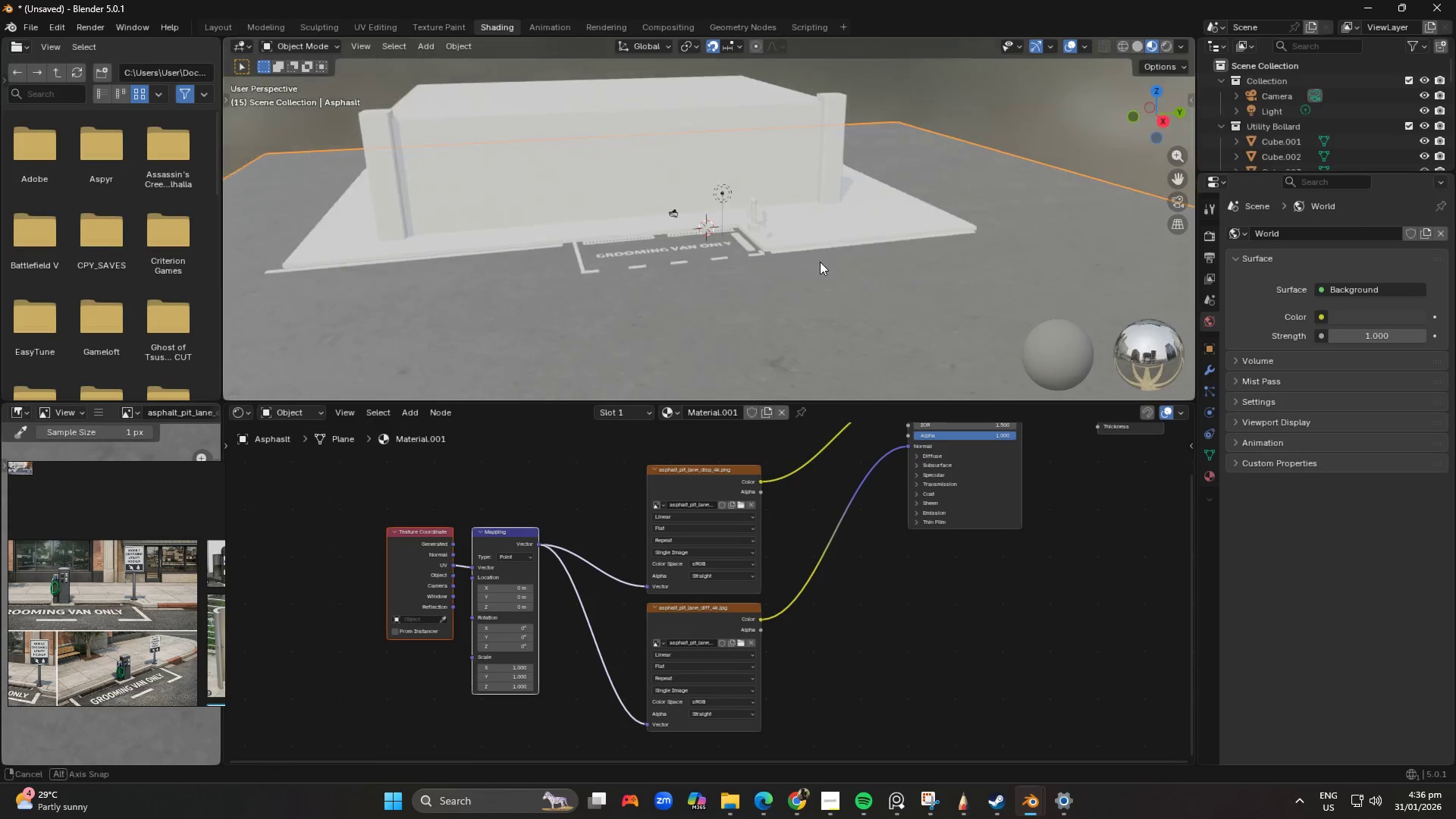 
scroll: coordinate [780, 332], scroll_direction: up, amount: 5.0
 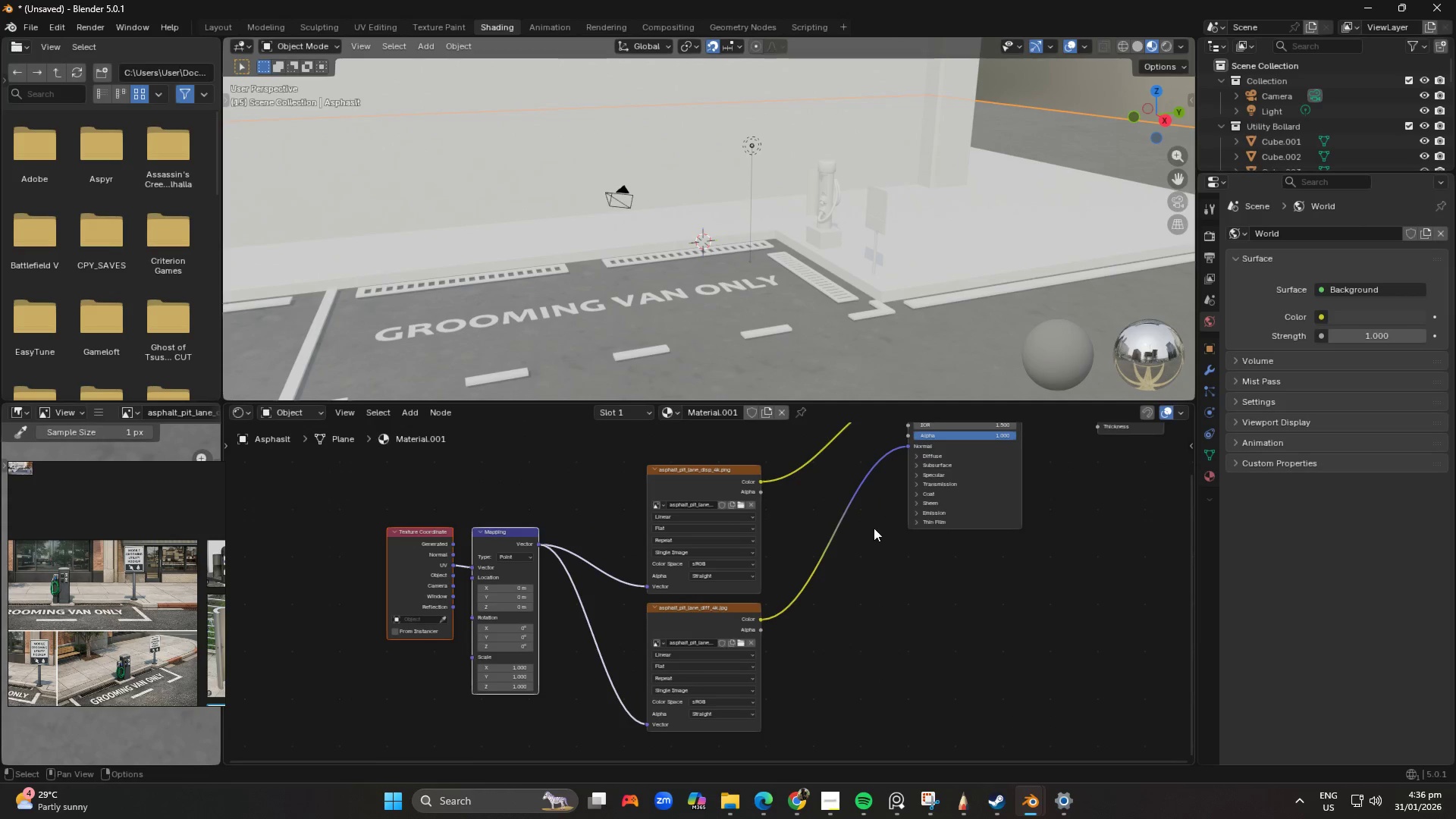 
scroll: coordinate [839, 510], scroll_direction: down, amount: 2.0
 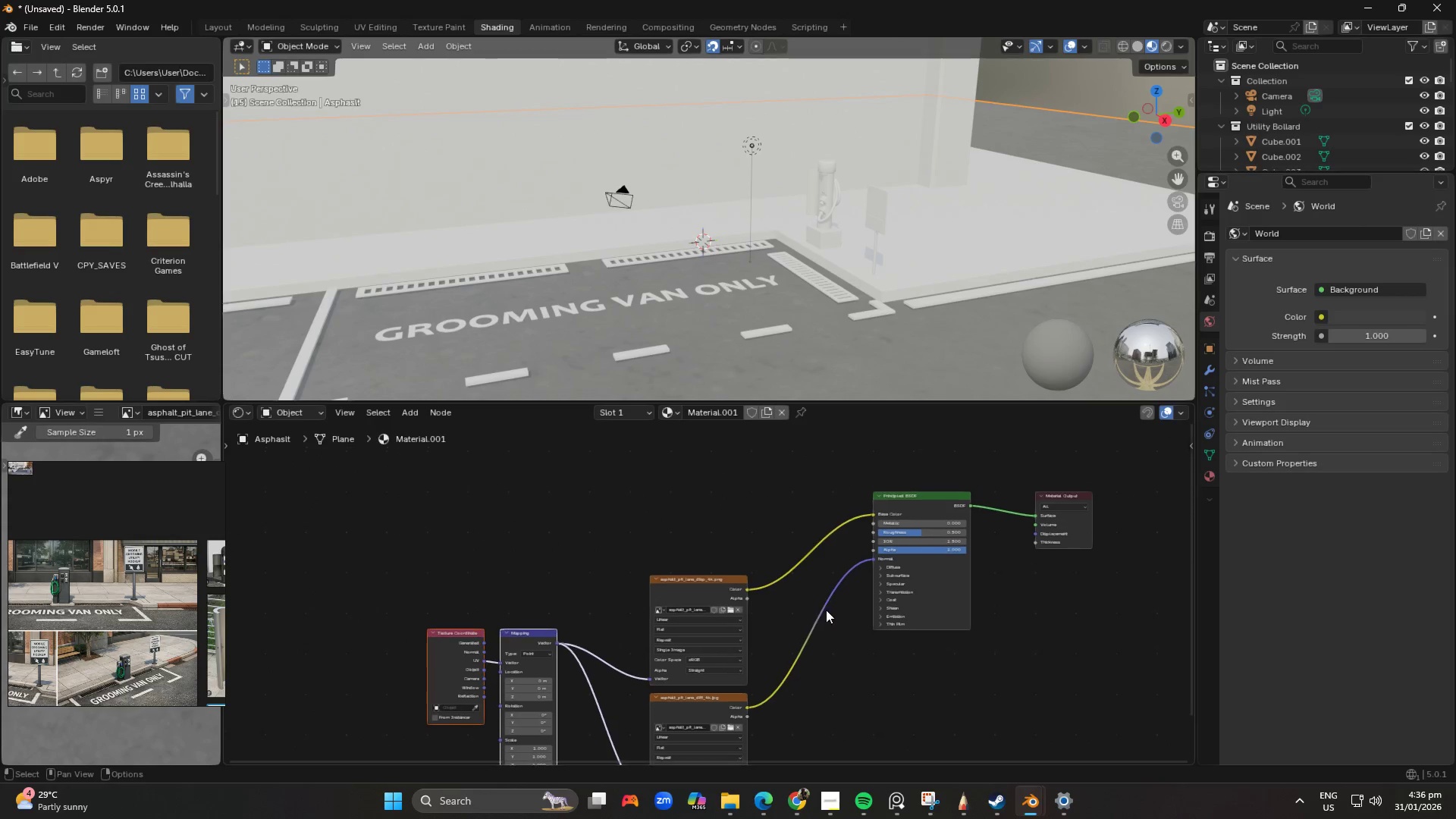 
scroll: coordinate [805, 617], scroll_direction: up, amount: 5.0
 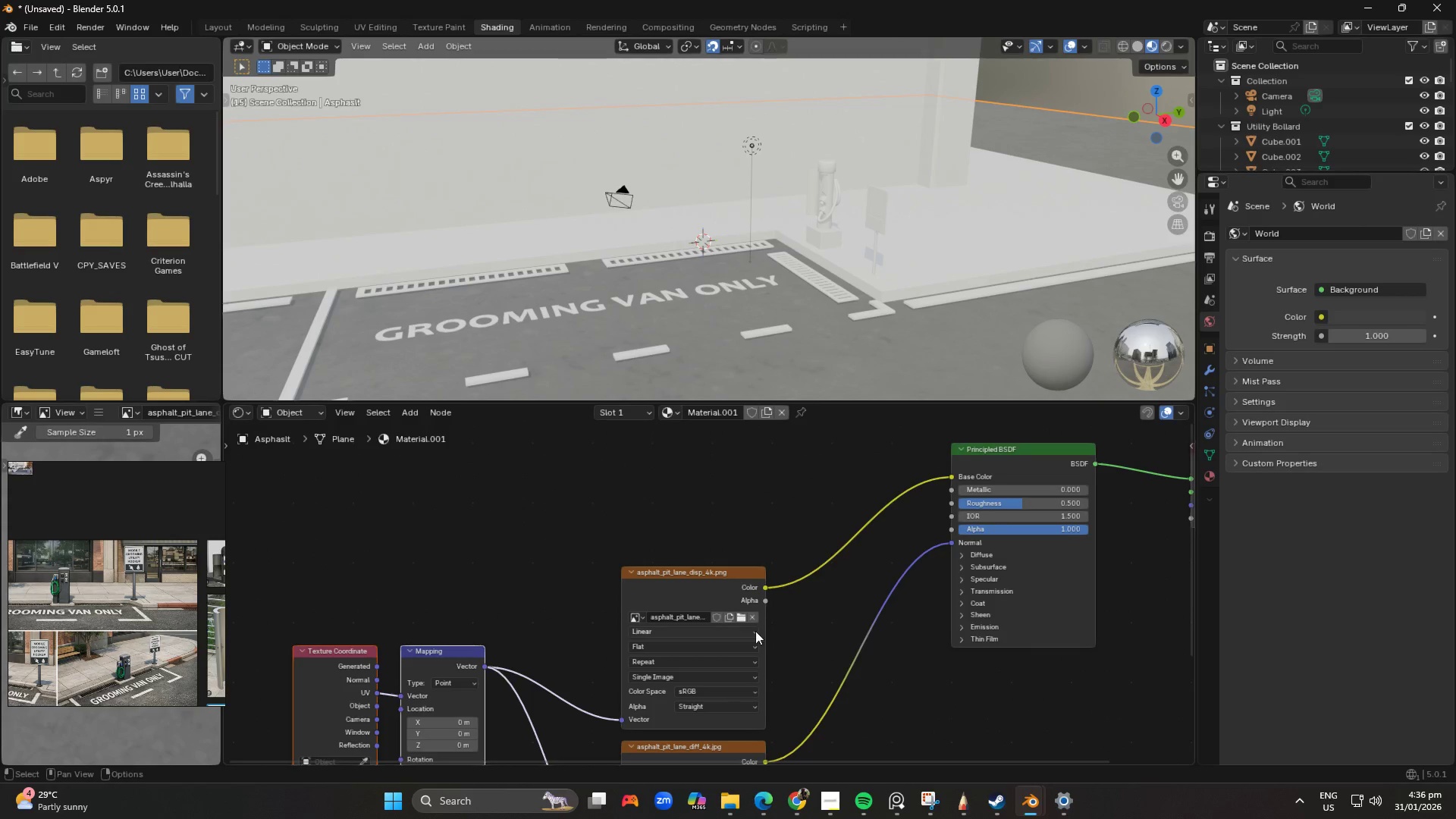 
scroll: coordinate [701, 644], scroll_direction: down, amount: 4.0
 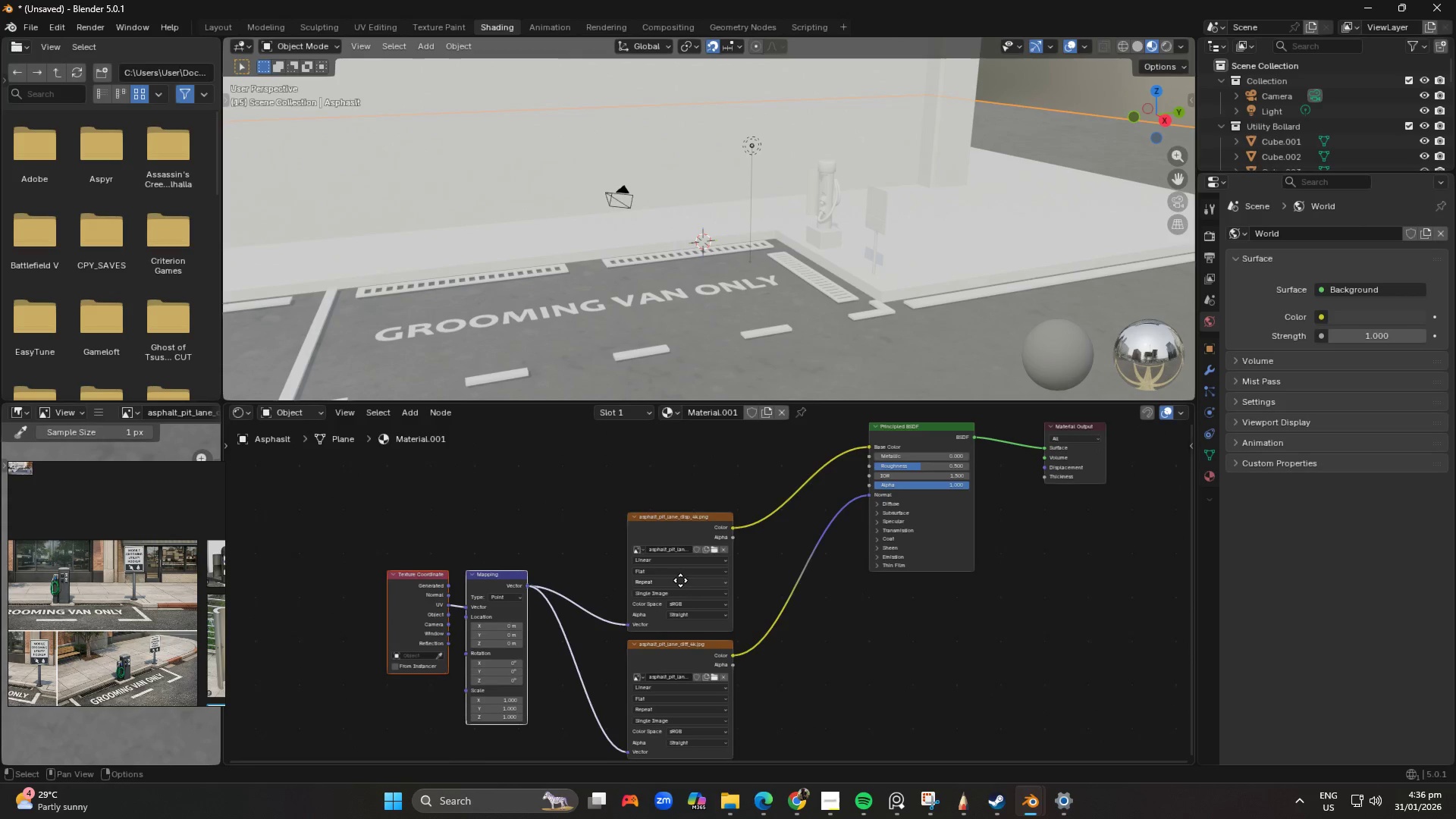 
scroll: coordinate [703, 677], scroll_direction: up, amount: 7.0
 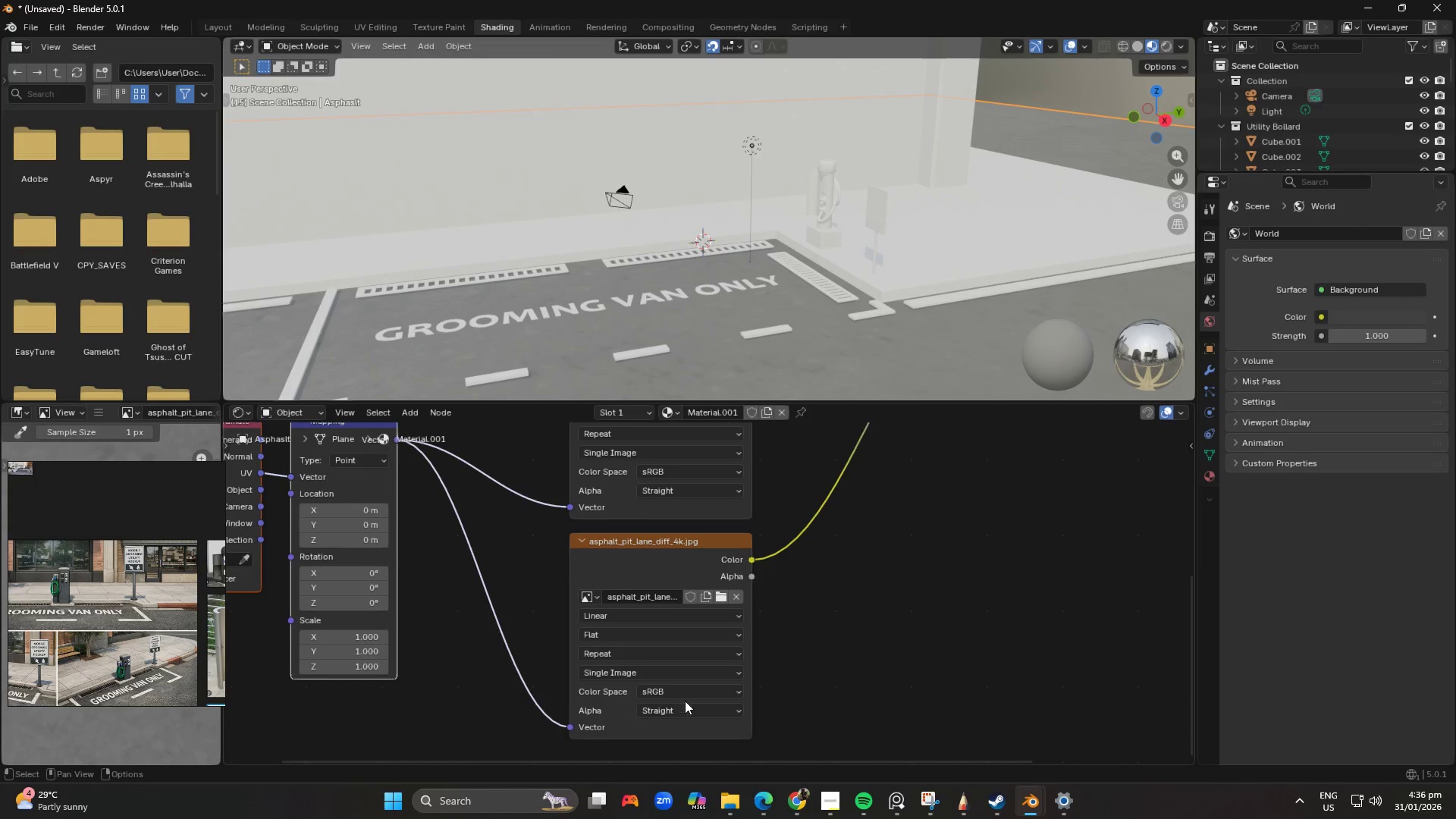 
left_click([689, 692])
 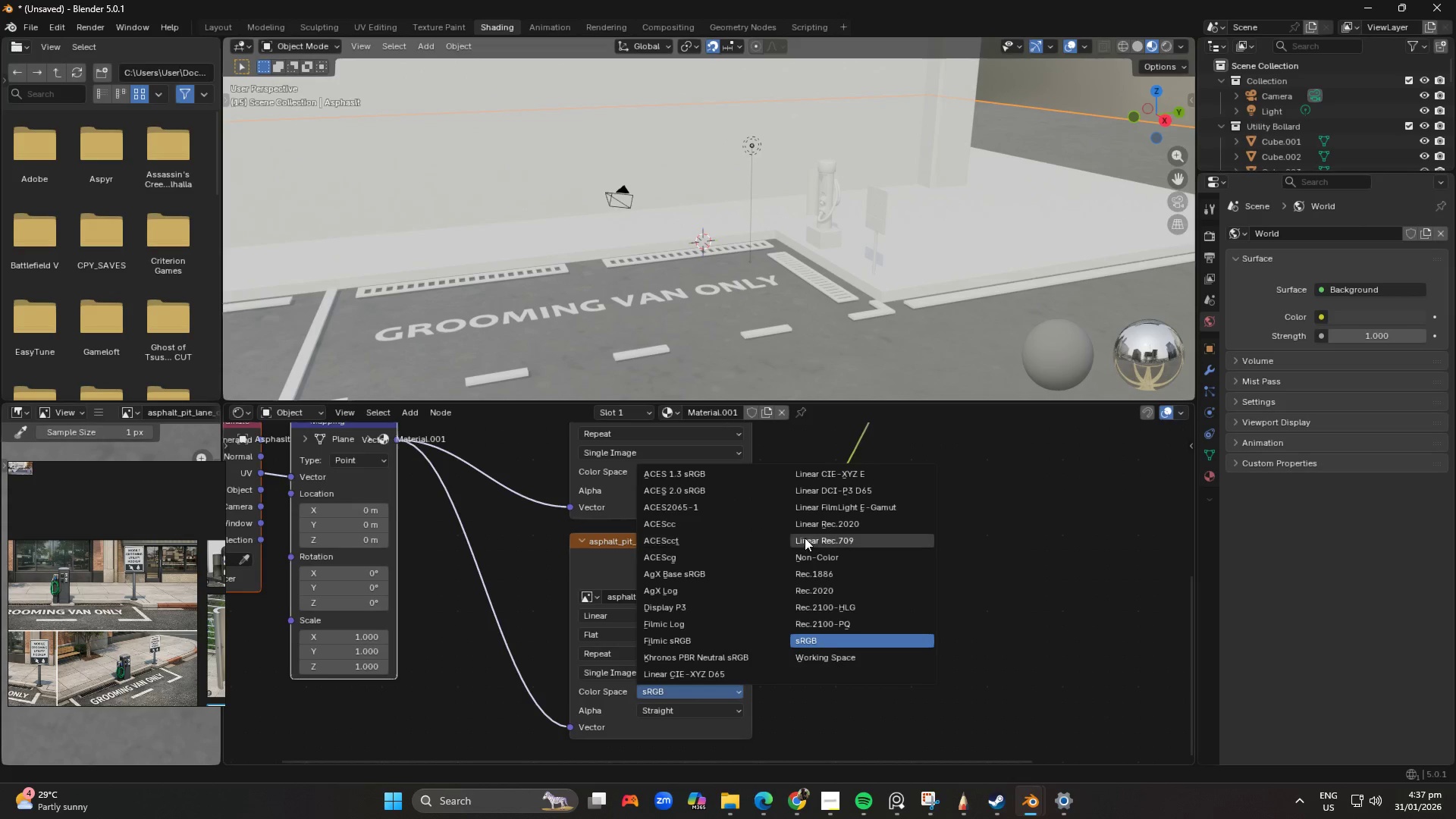 
left_click([830, 558])
 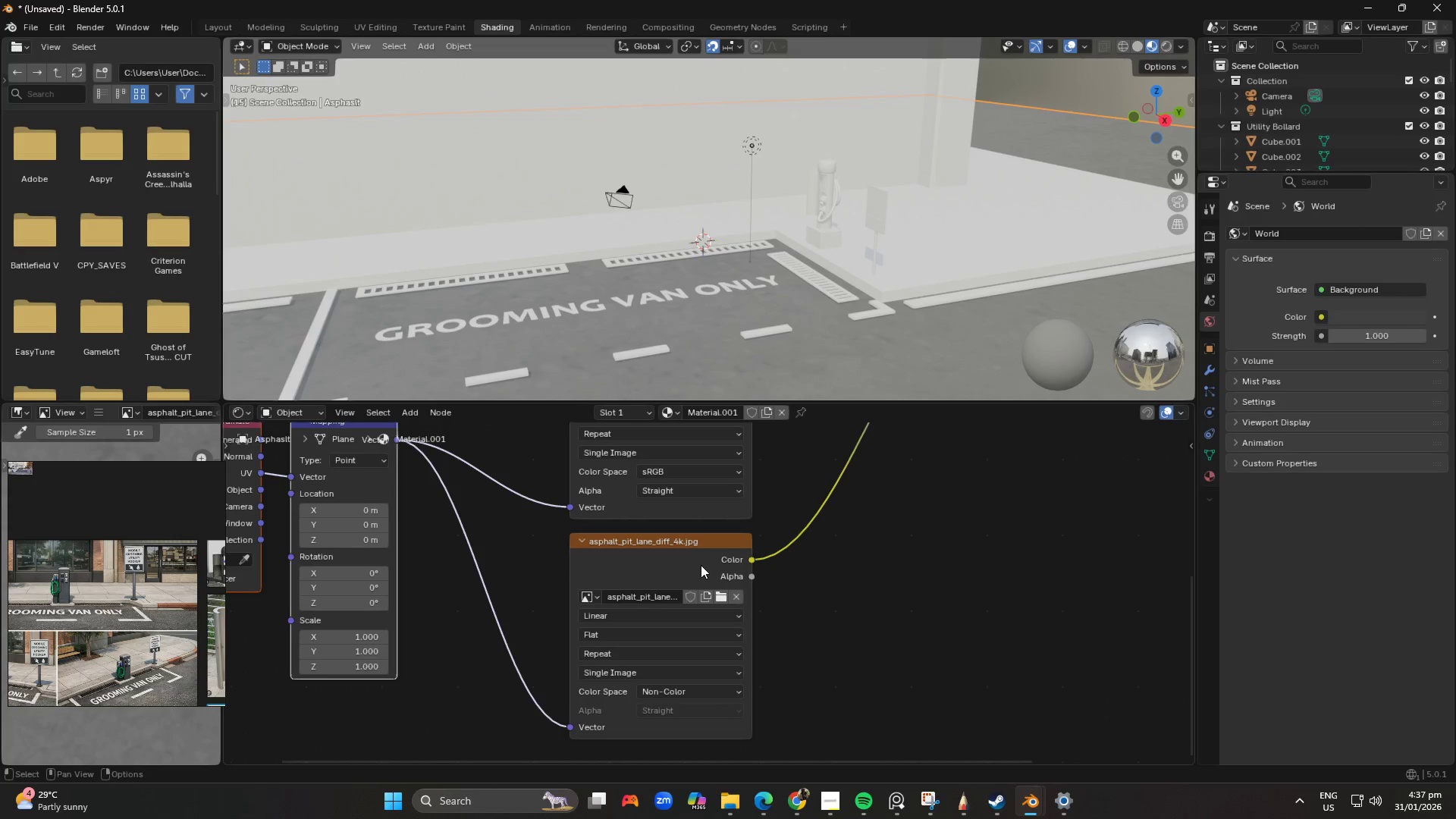 
scroll: coordinate [714, 592], scroll_direction: up, amount: 2.0
 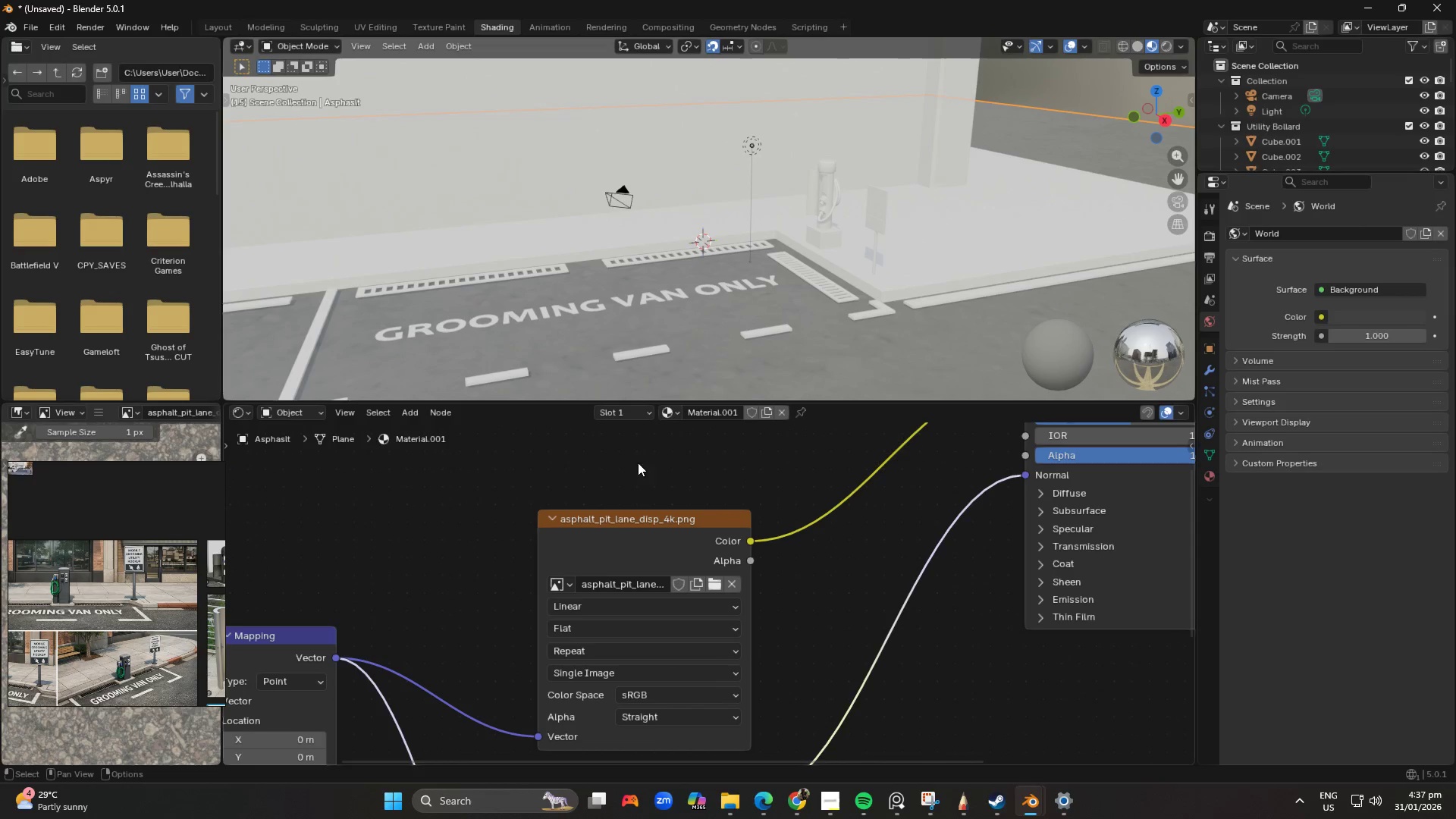 
scroll: coordinate [747, 535], scroll_direction: down, amount: 4.0
 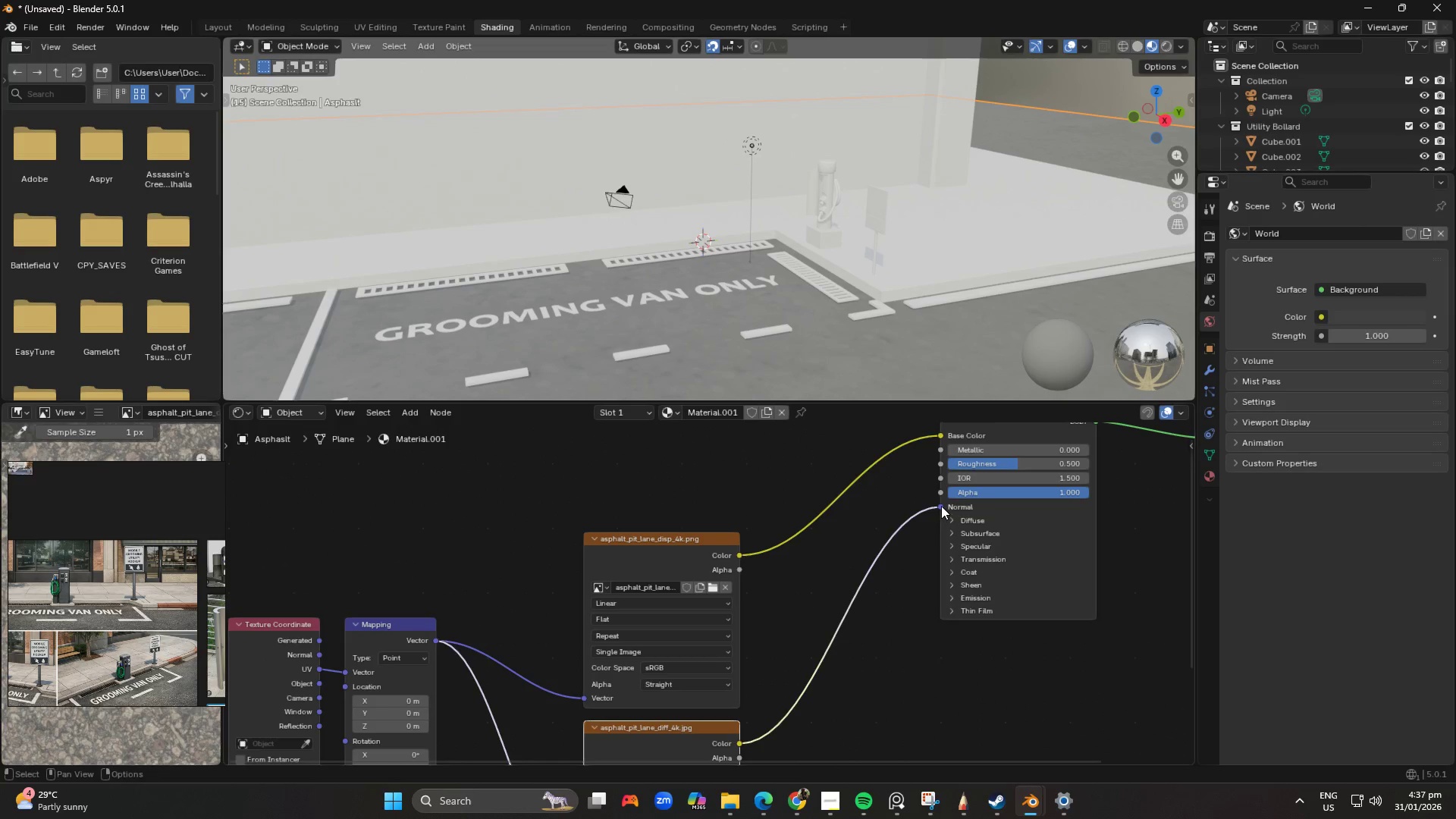 
left_click_drag(start_coordinate=[941, 506], to_coordinate=[940, 510])
 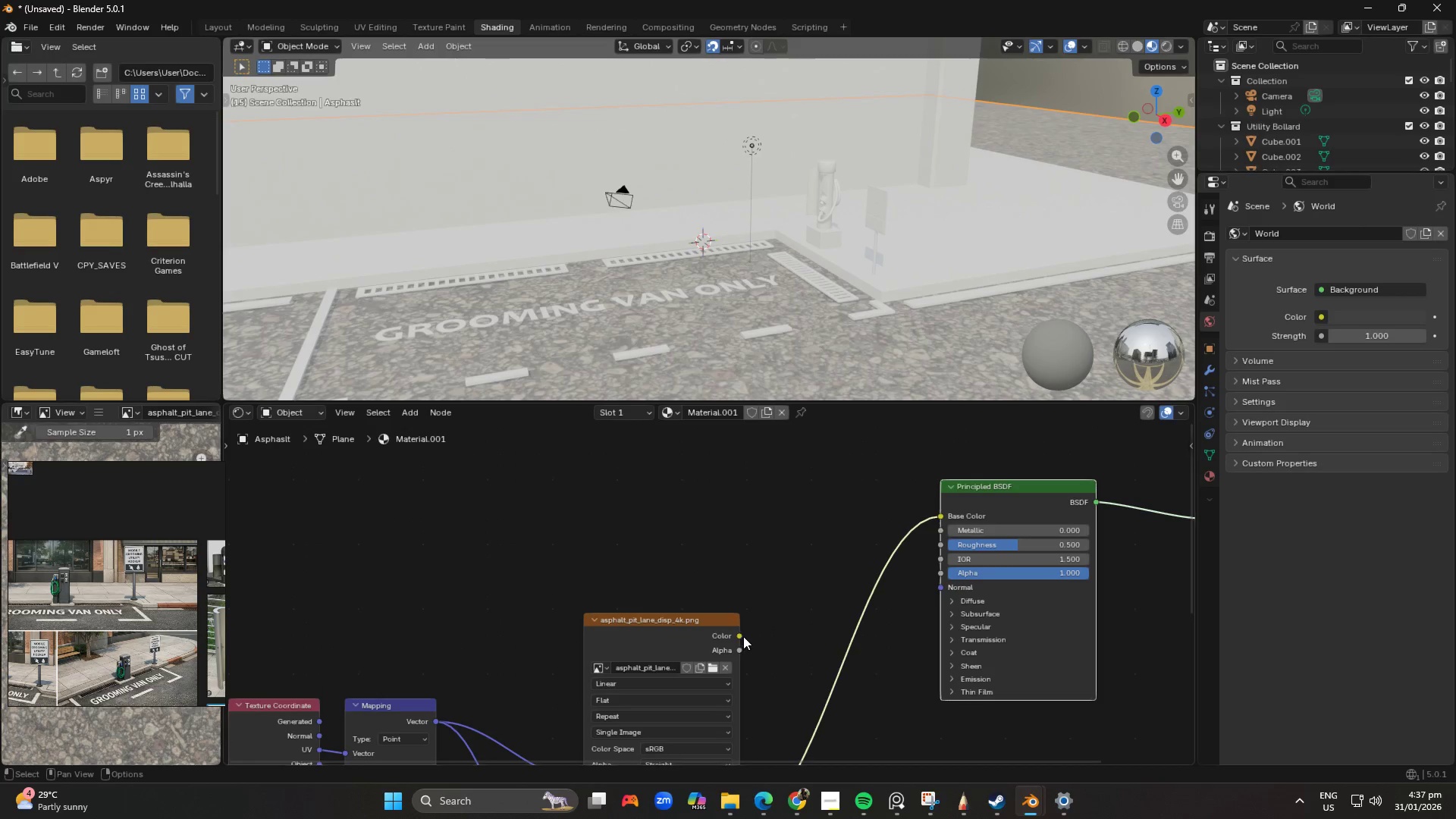 
left_click_drag(start_coordinate=[743, 635], to_coordinate=[927, 590])
 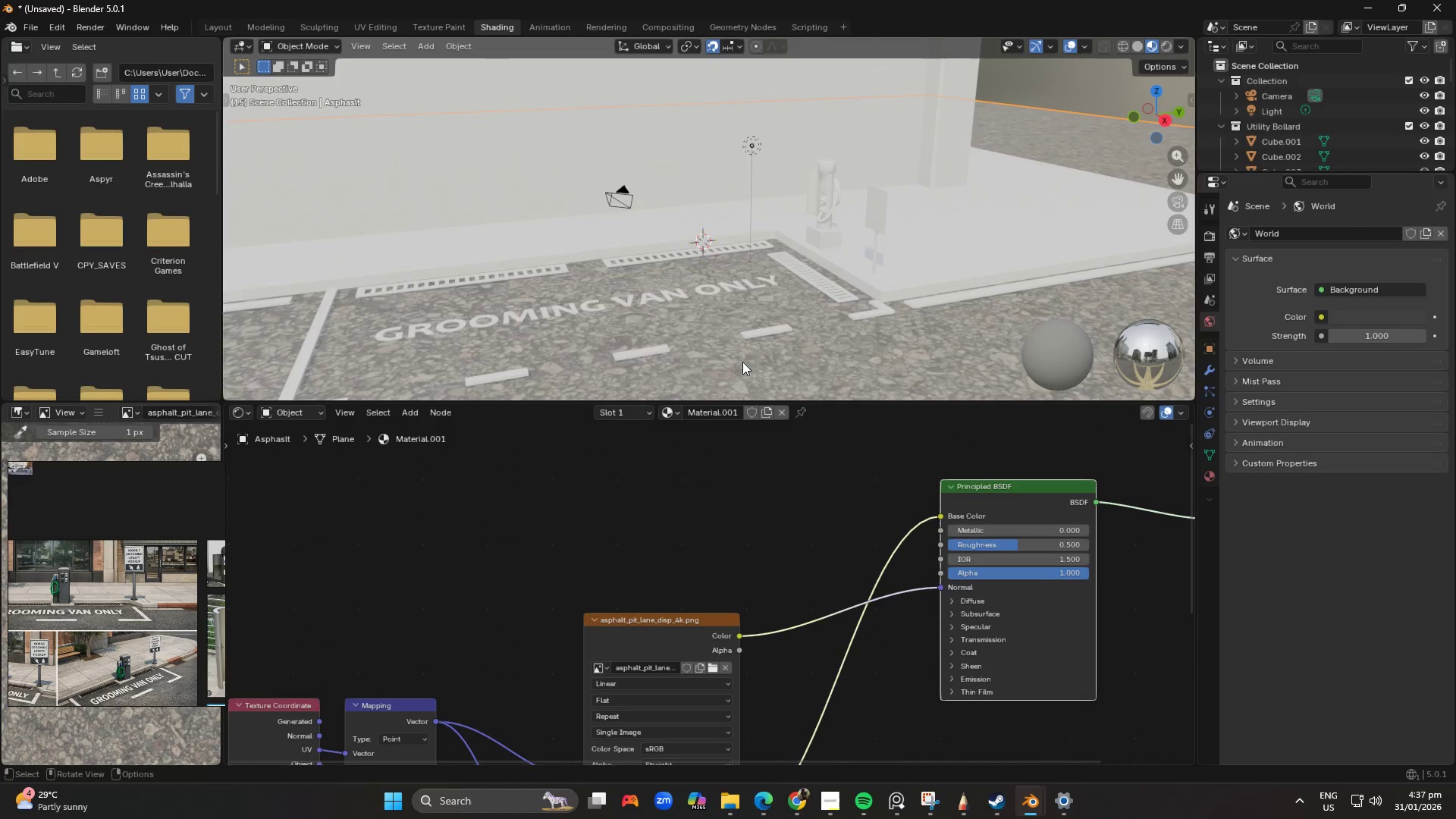 
scroll: coordinate [566, 571], scroll_direction: down, amount: 7.0
 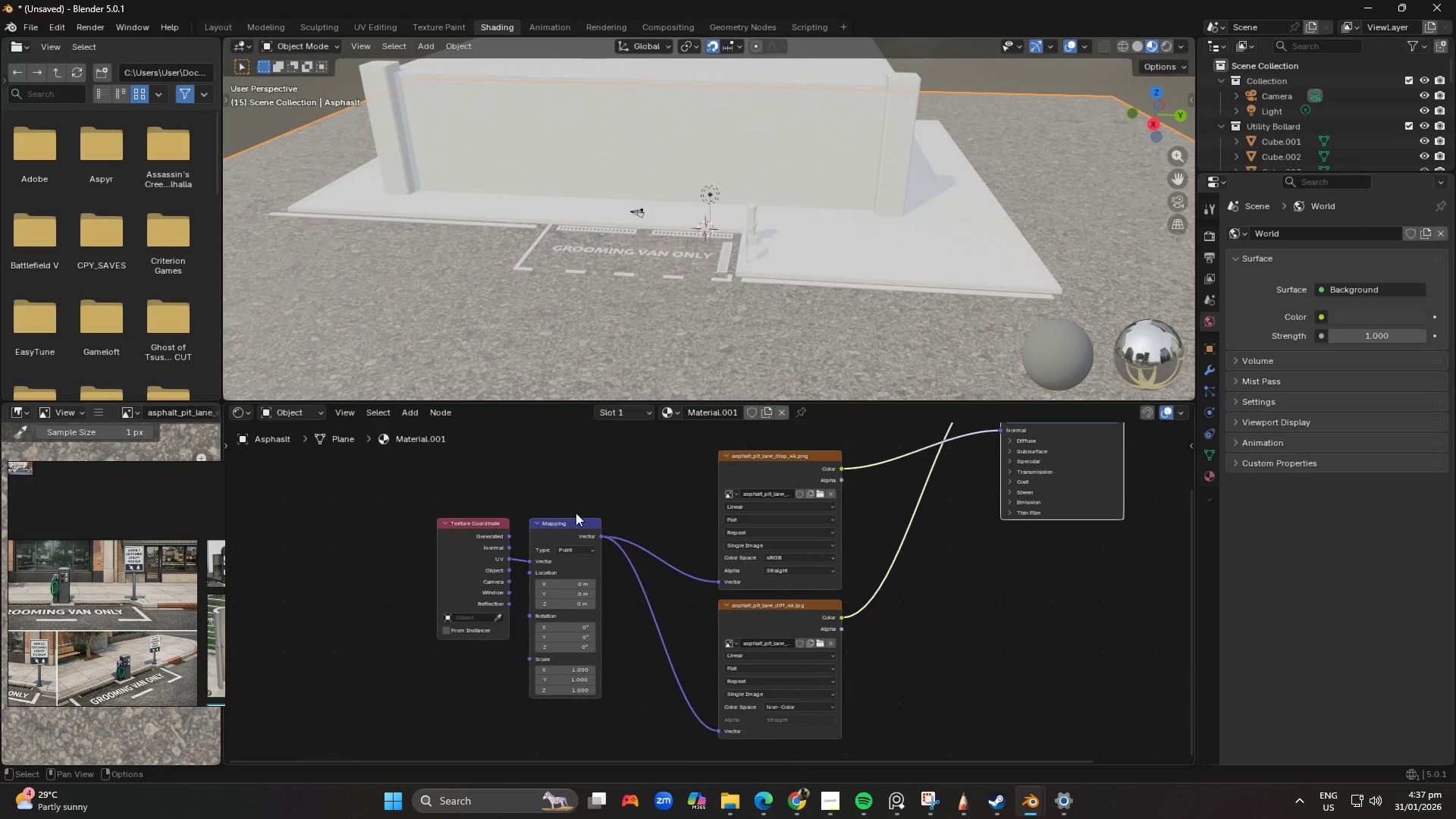 
scroll: coordinate [570, 690], scroll_direction: up, amount: 2.0
 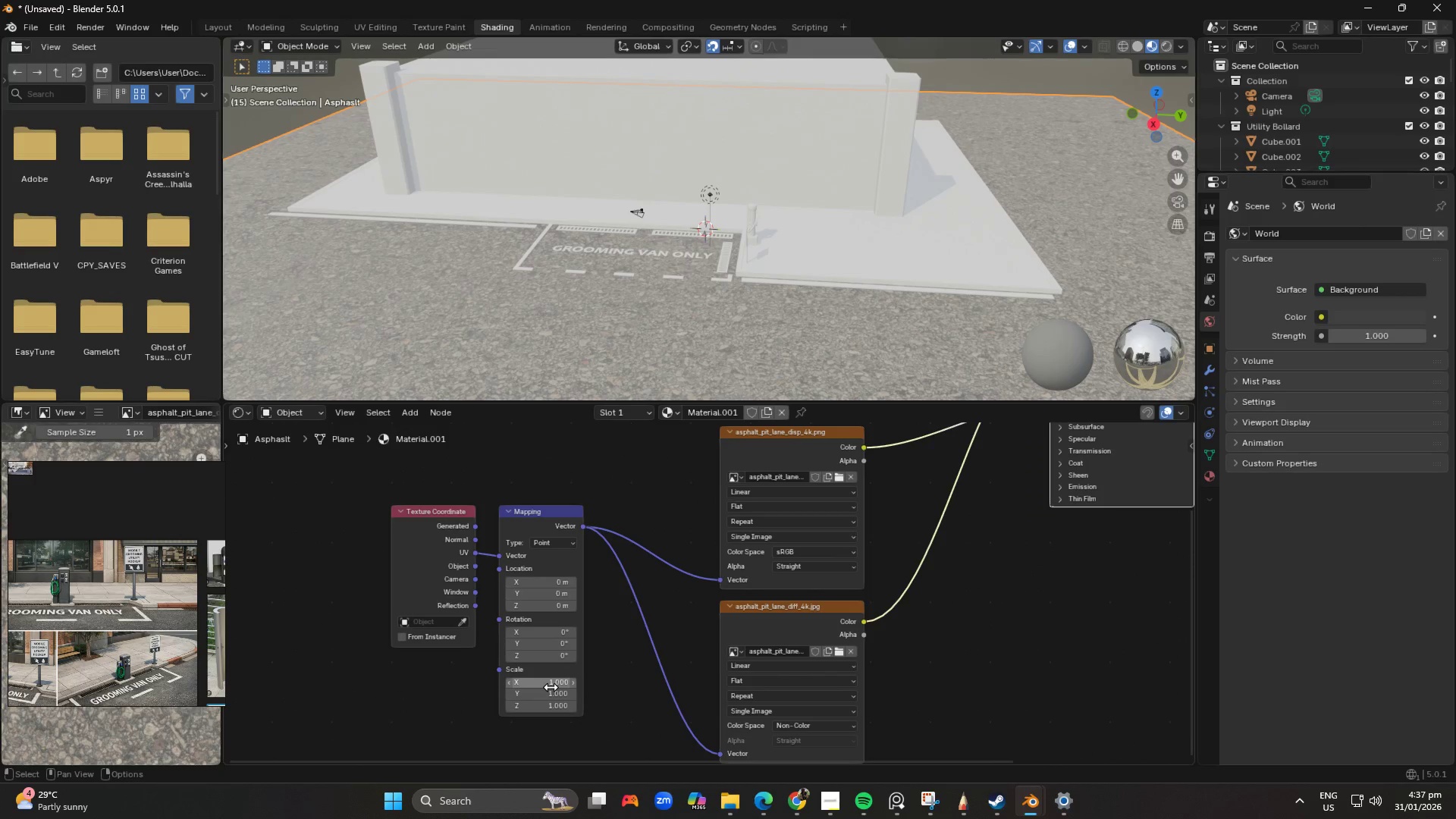 
left_click_drag(start_coordinate=[552, 686], to_coordinate=[556, 278])
 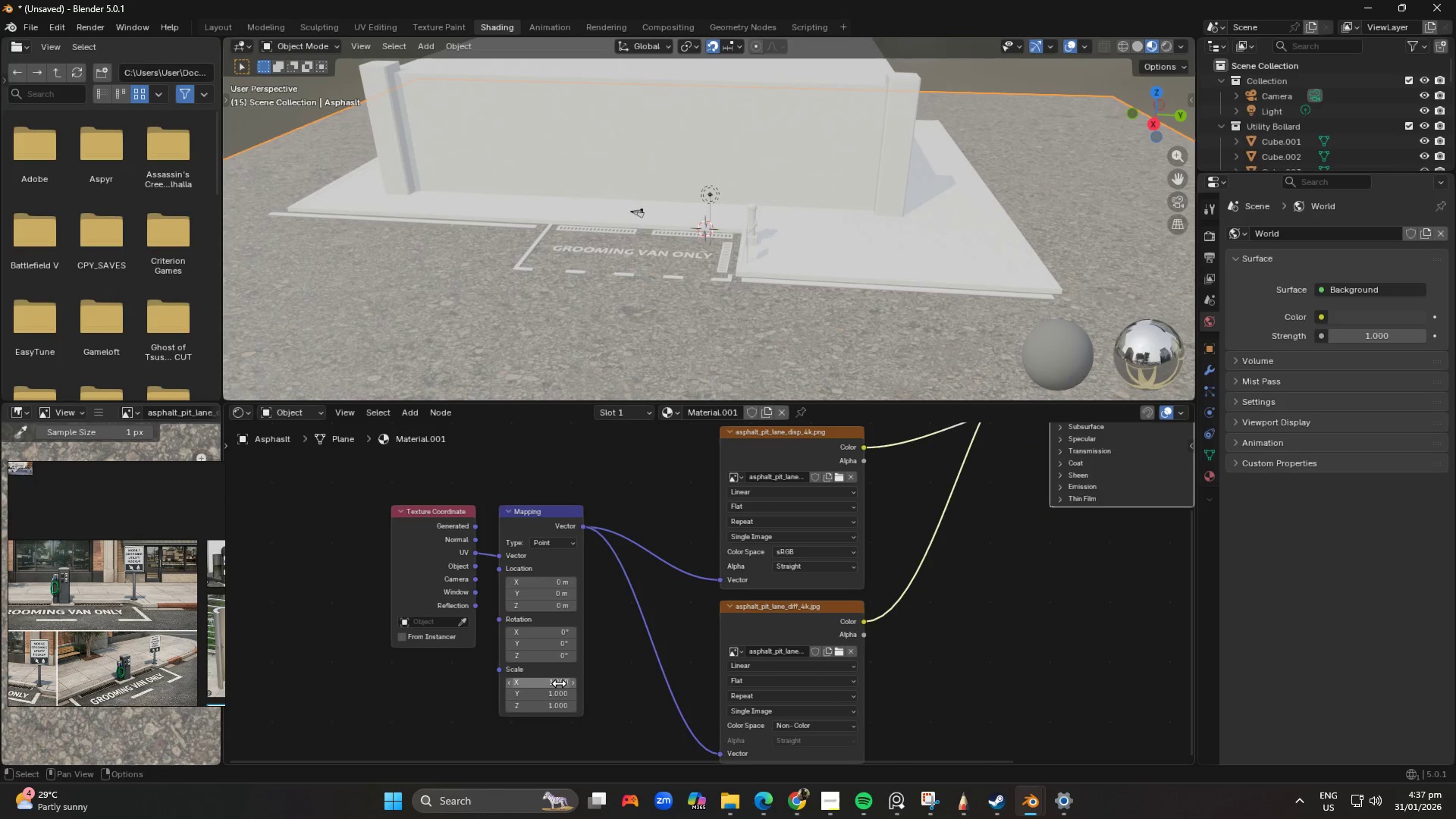 
key(Control+ControlLeft)
 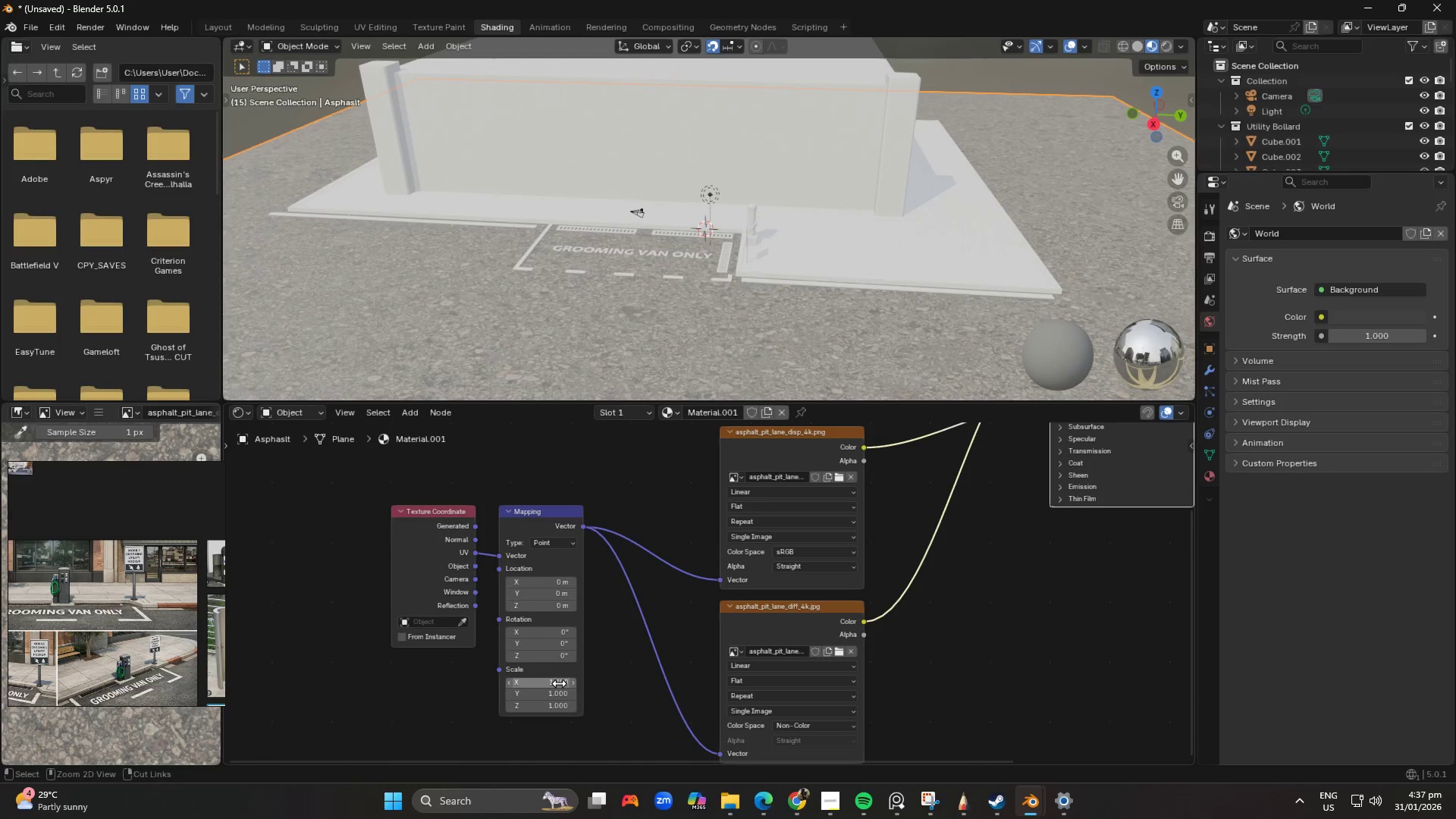 
key(Control+Z)
 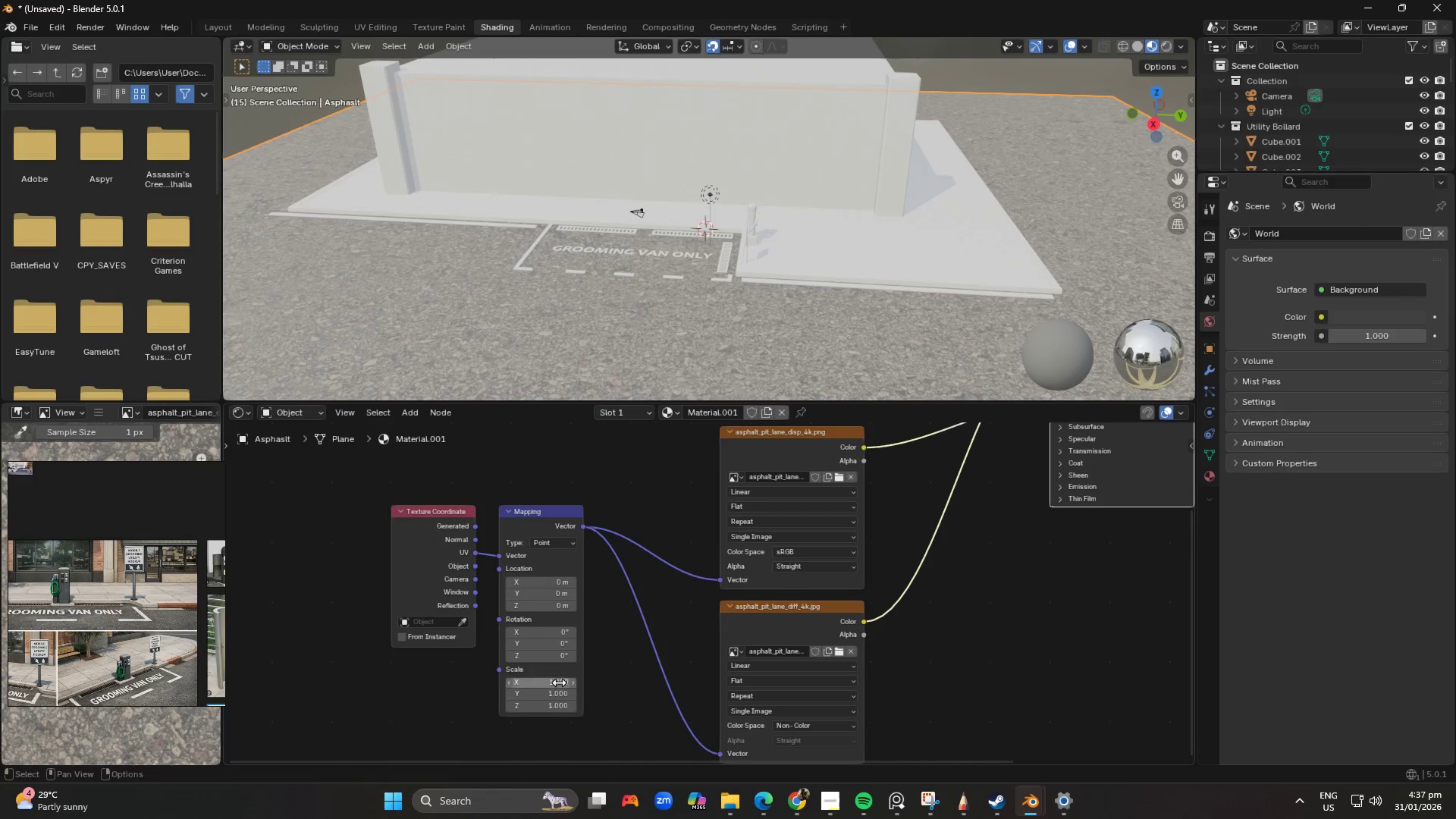 
left_click_drag(start_coordinate=[559, 682], to_coordinate=[554, 284])
 